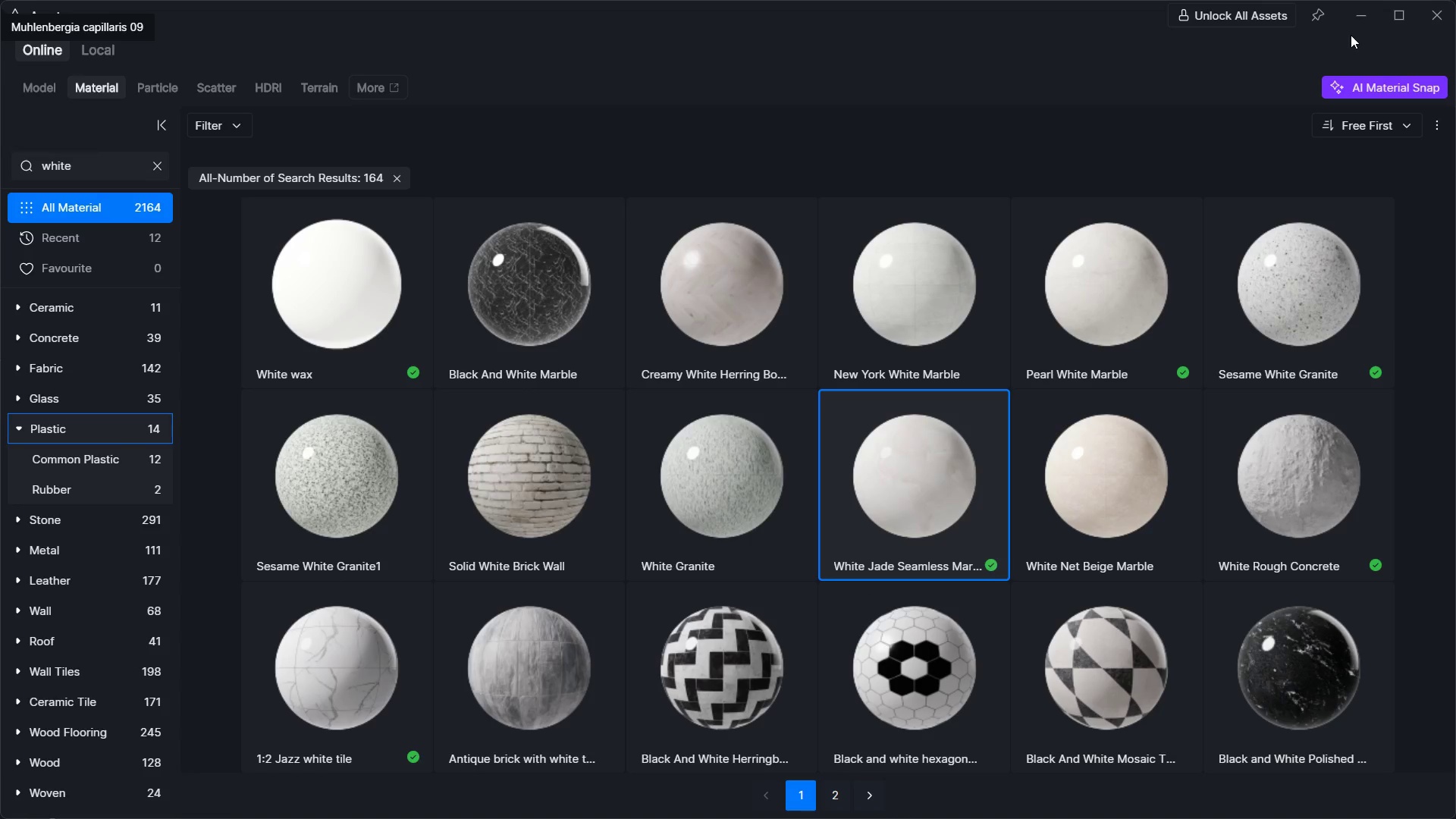 
left_click([1359, 25])
 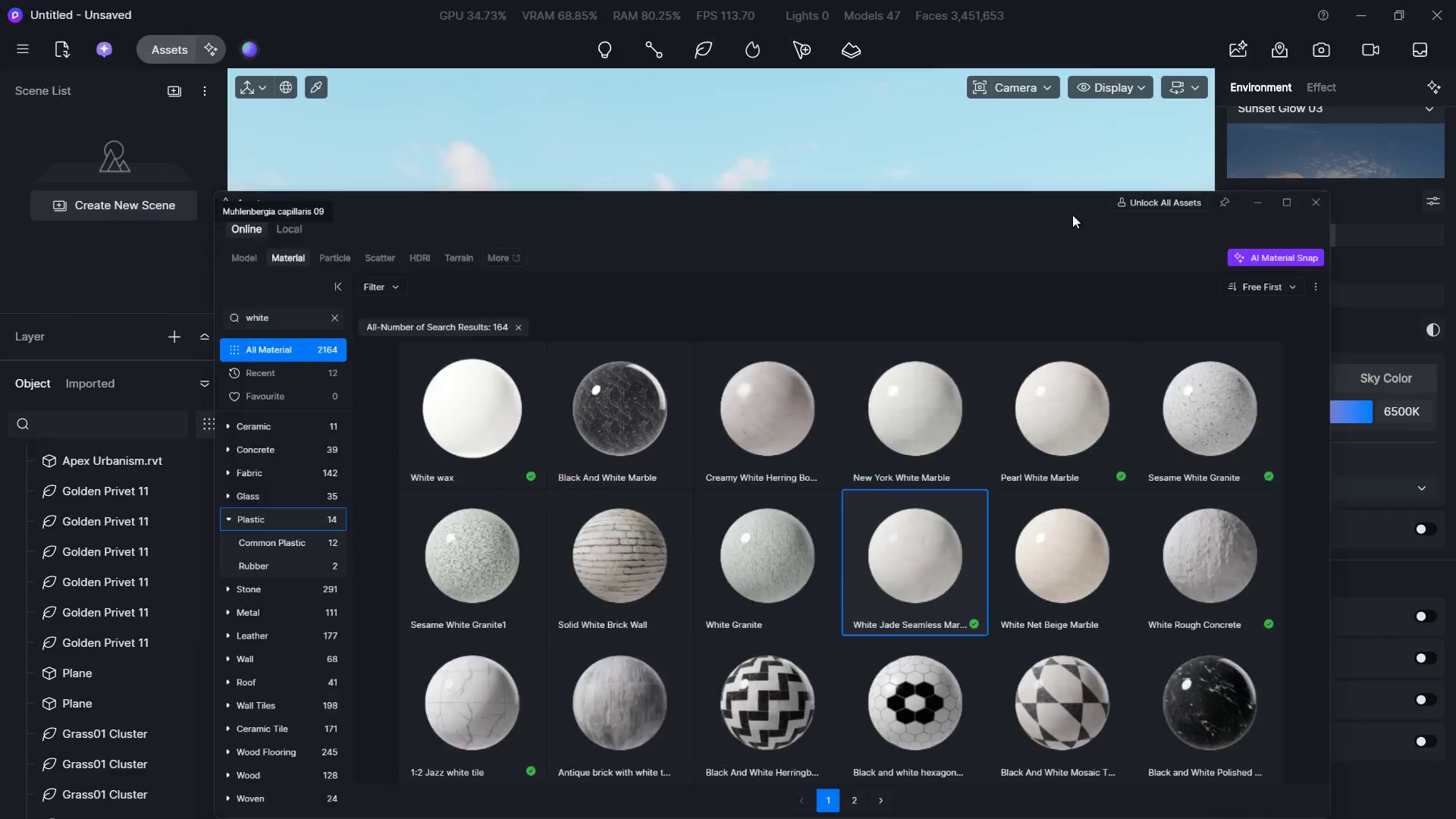 
hold_key(key=W, duration=1.28)
 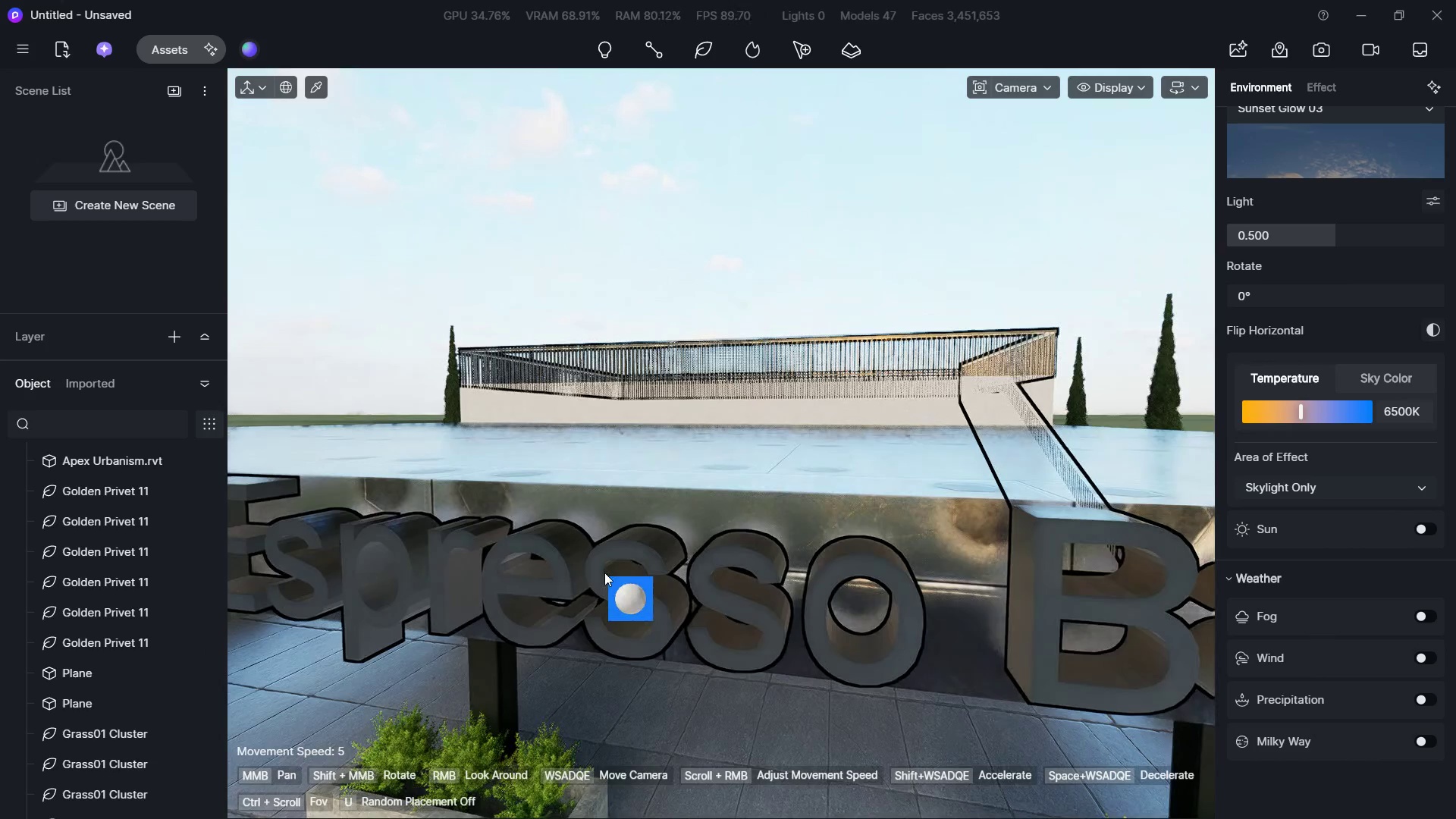 
hold_key(key=A, duration=0.75)
 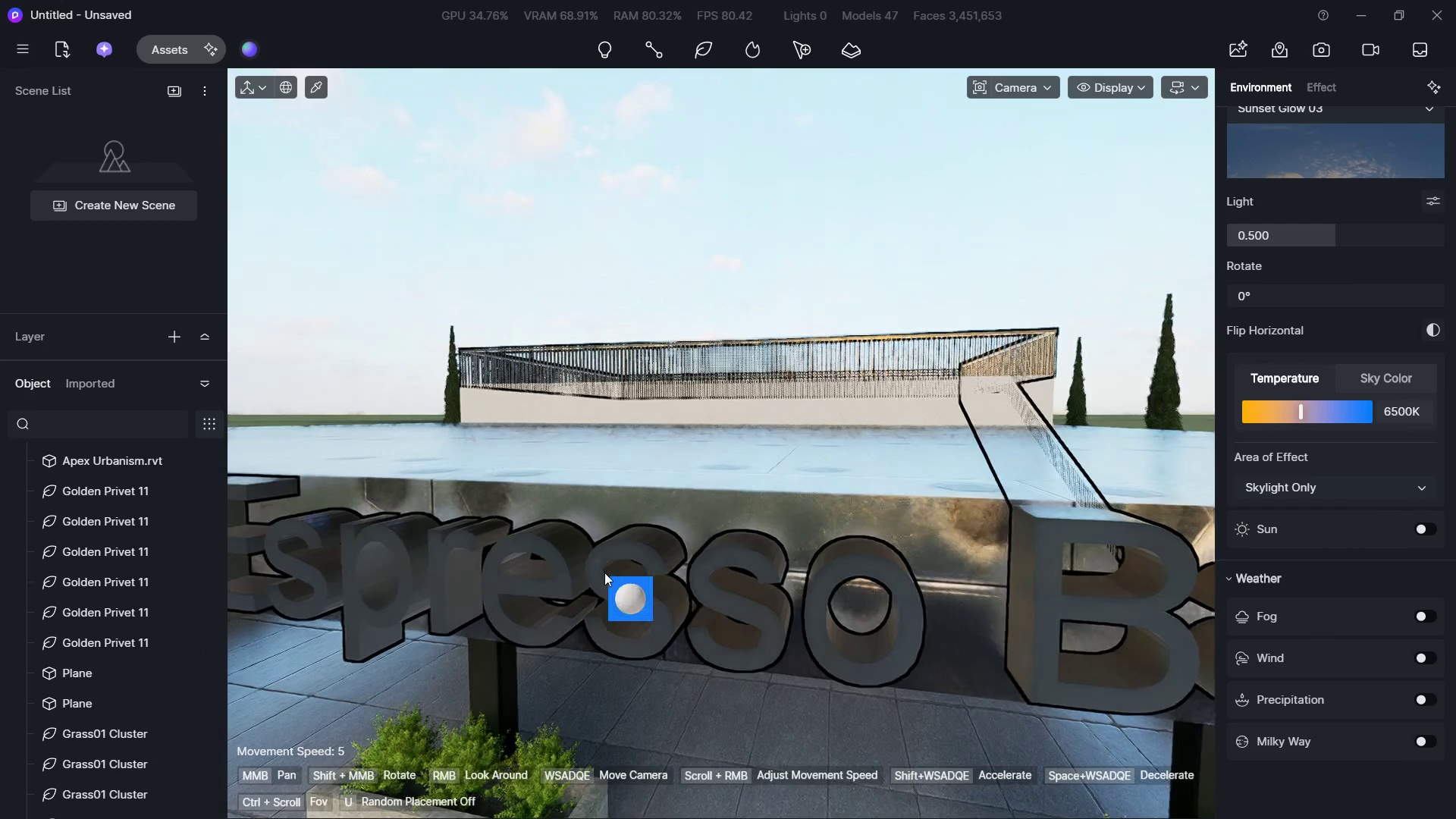 
left_click([604, 573])
 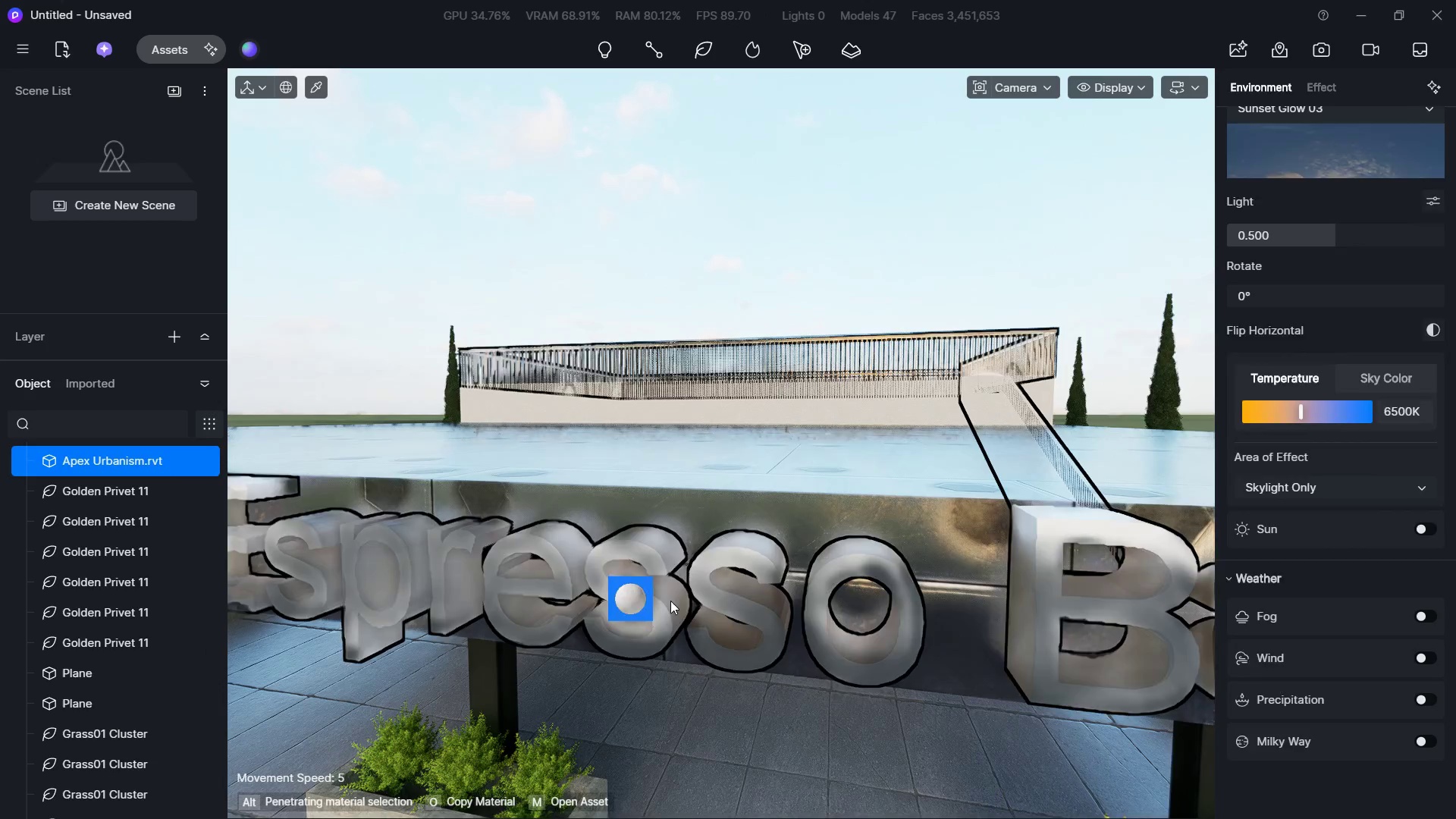 
hold_key(key=S, duration=0.75)
 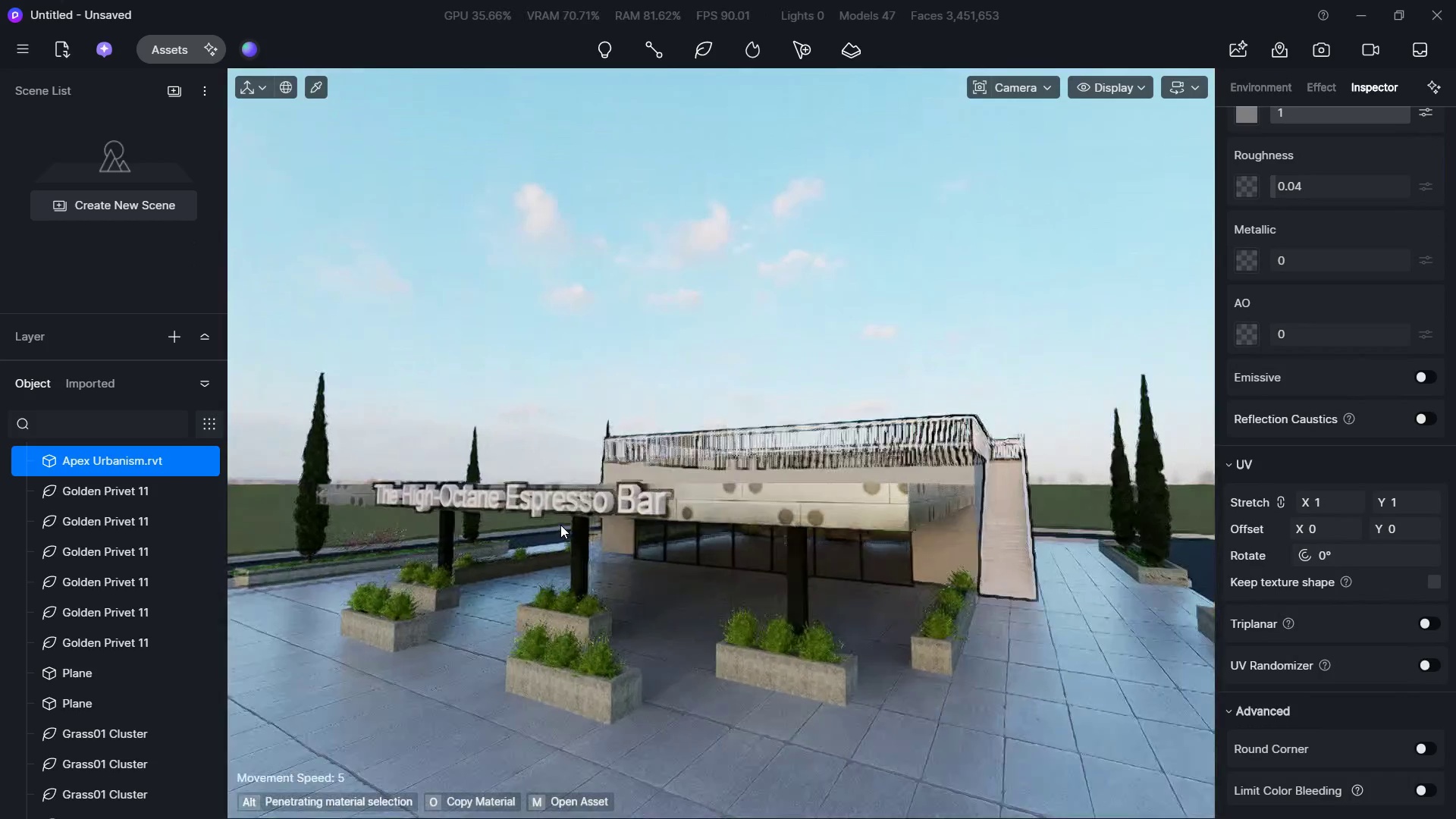 
hold_key(key=ShiftLeft, duration=1.34)
 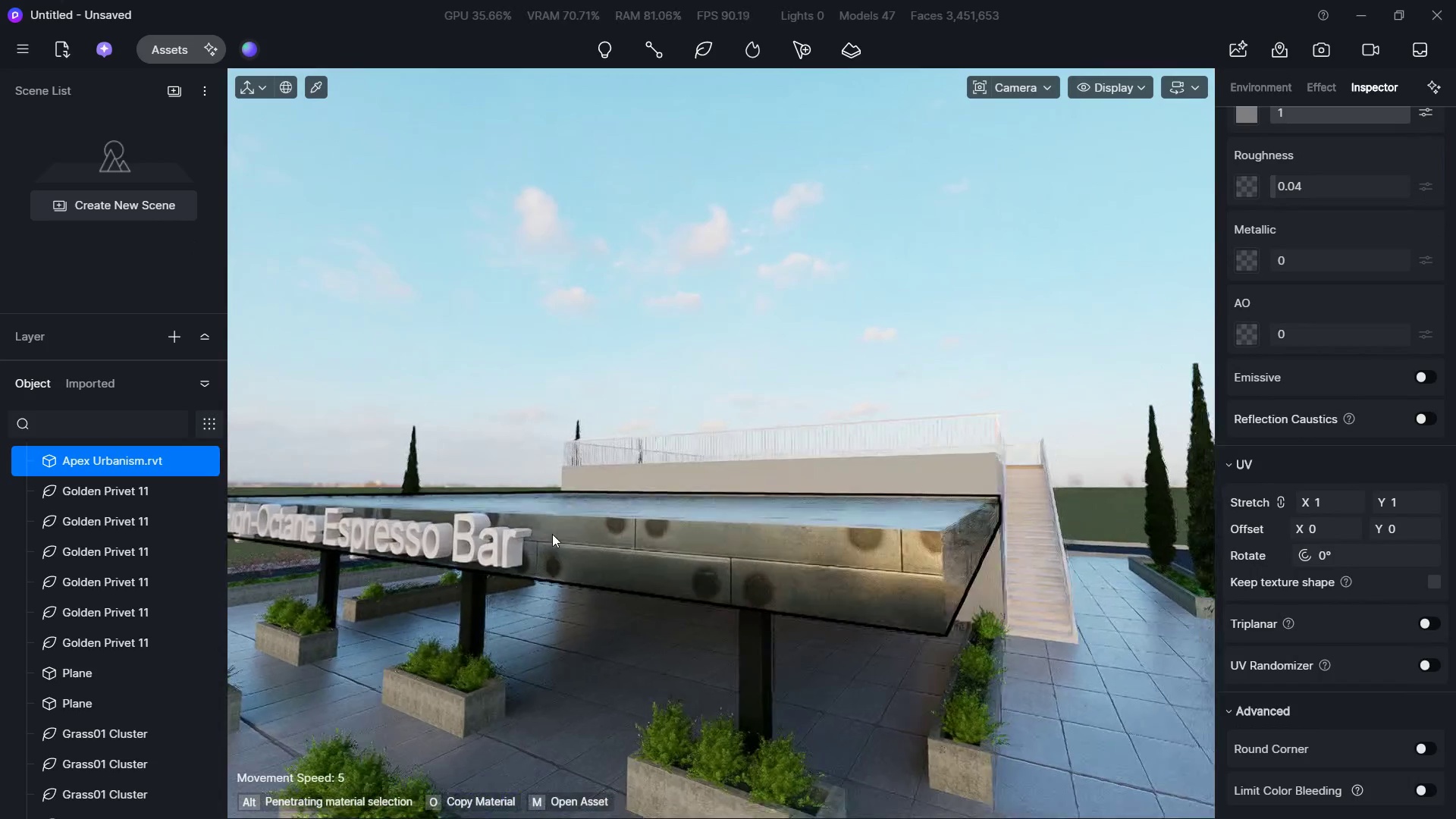 
hold_key(key=D, duration=0.47)
 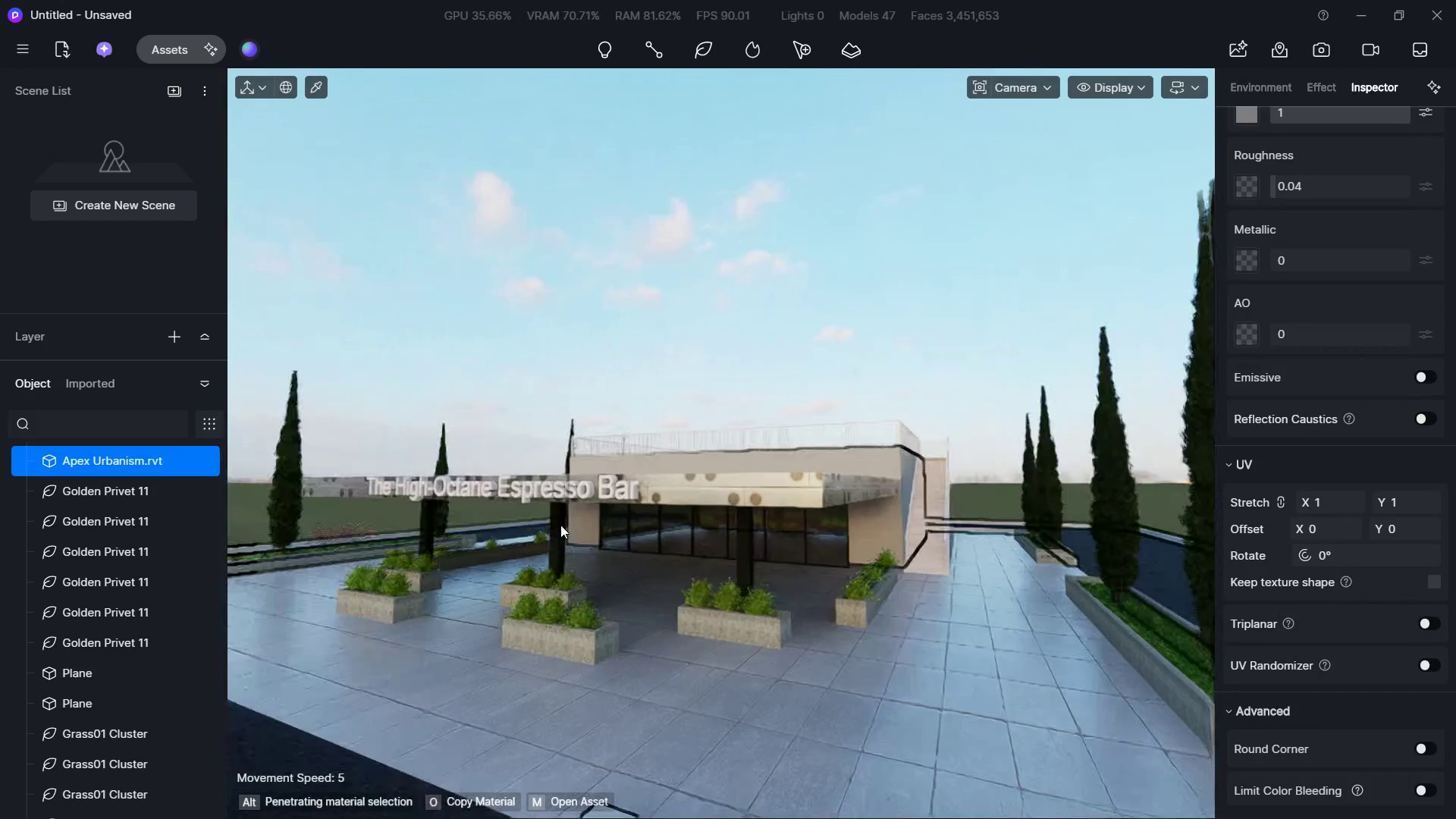 
hold_key(key=W, duration=0.41)
 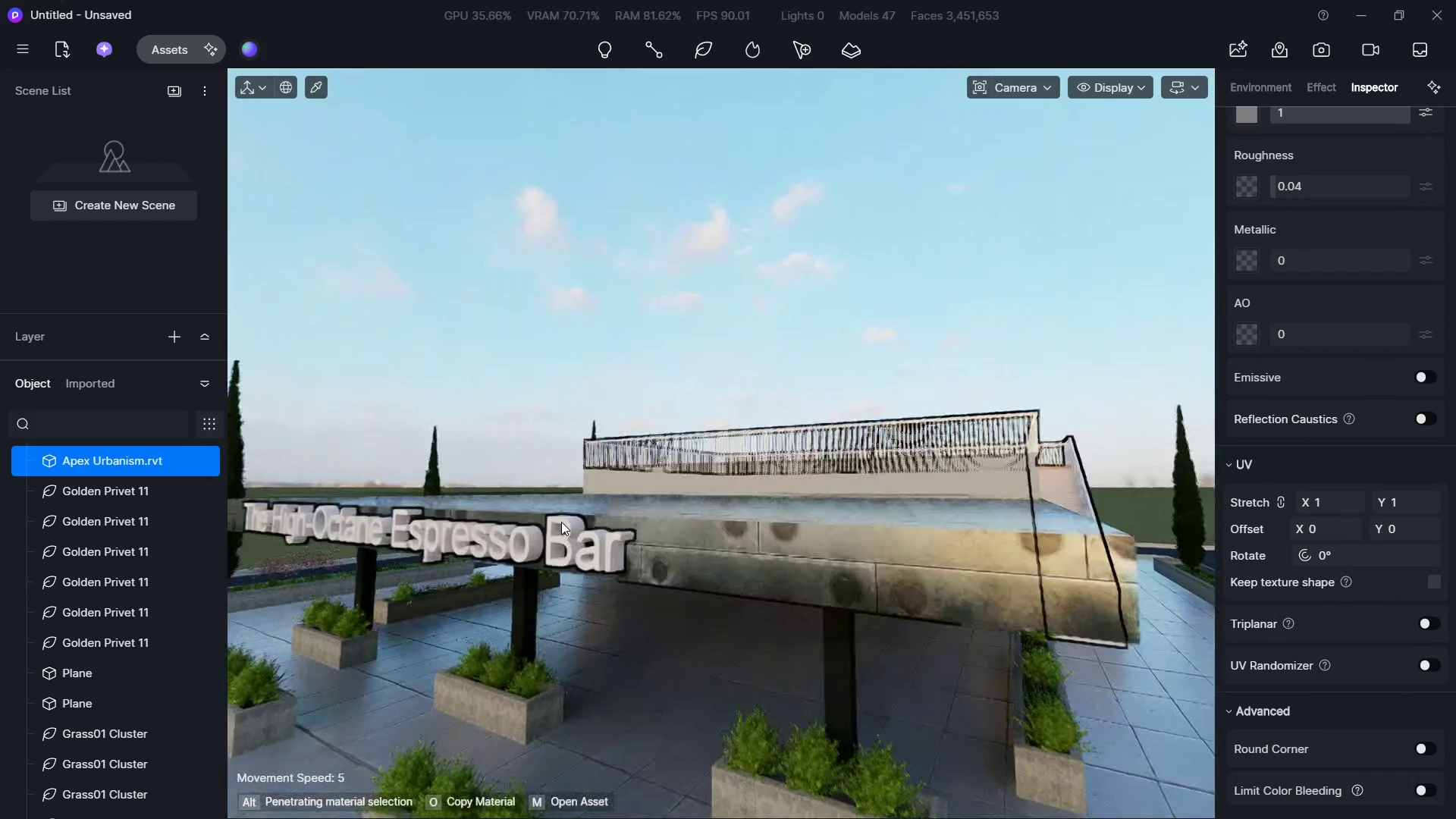 
hold_key(key=D, duration=0.89)
 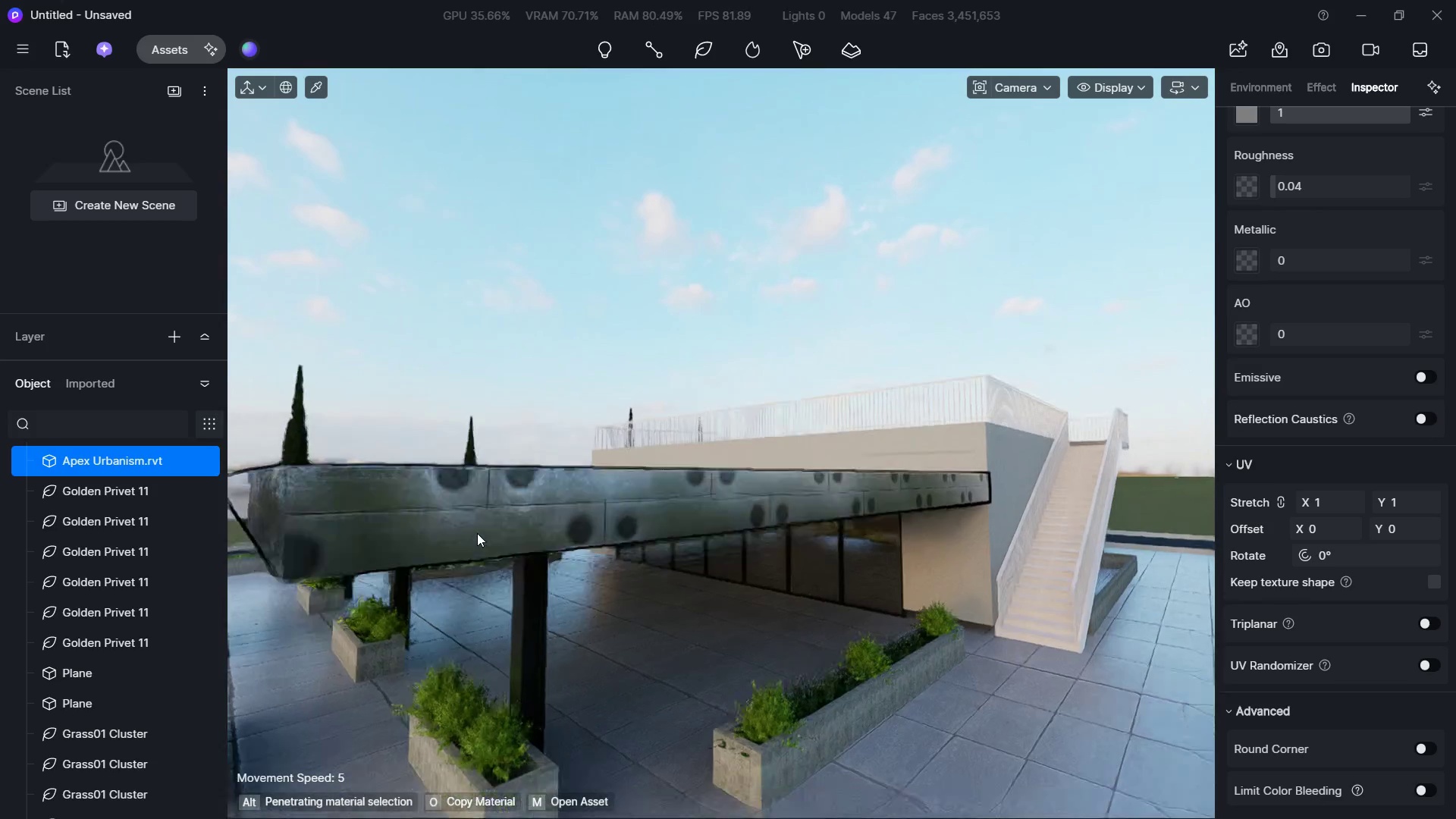 
hold_key(key=S, duration=0.45)
 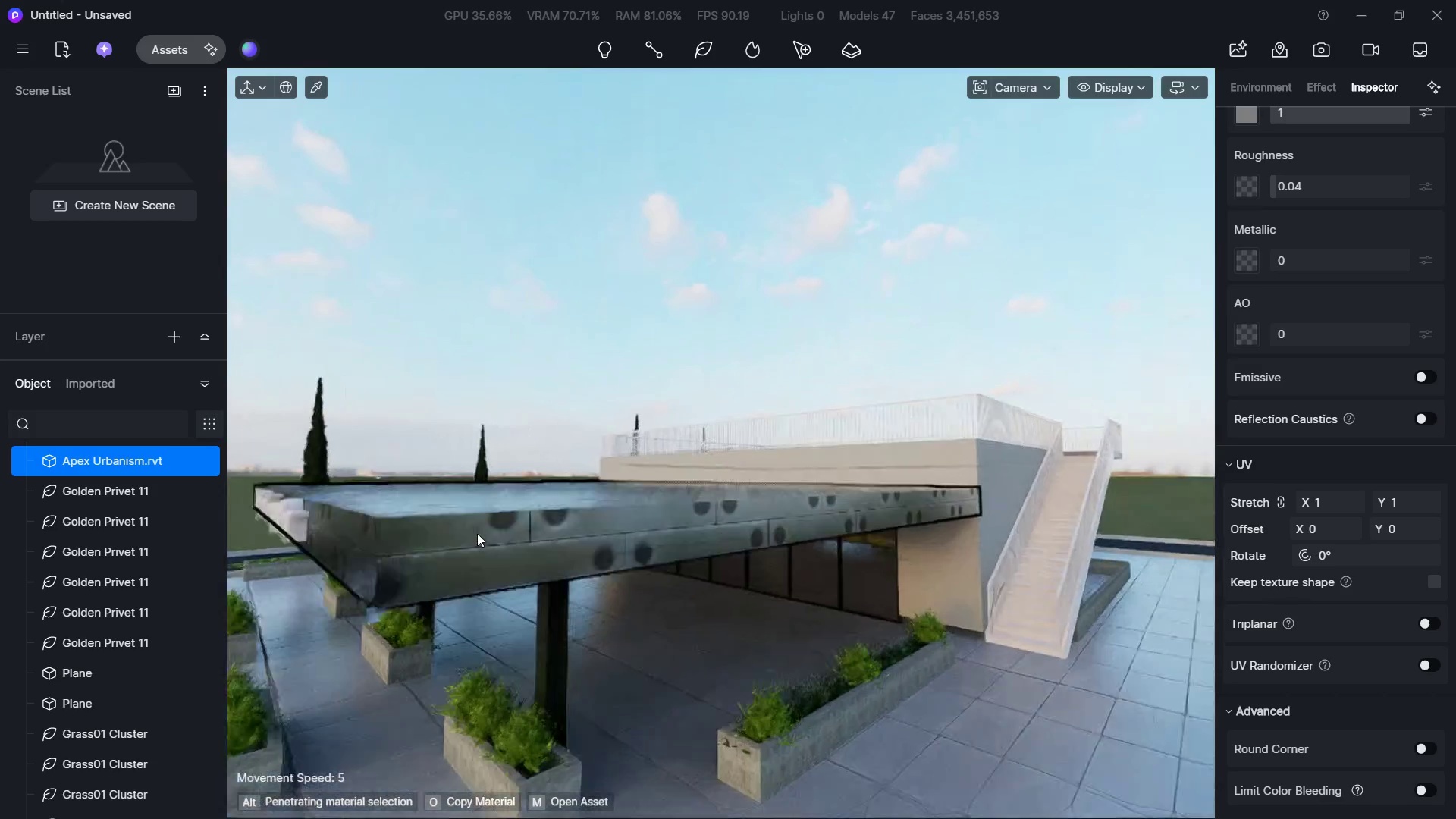 
key(Shift+ShiftLeft)
 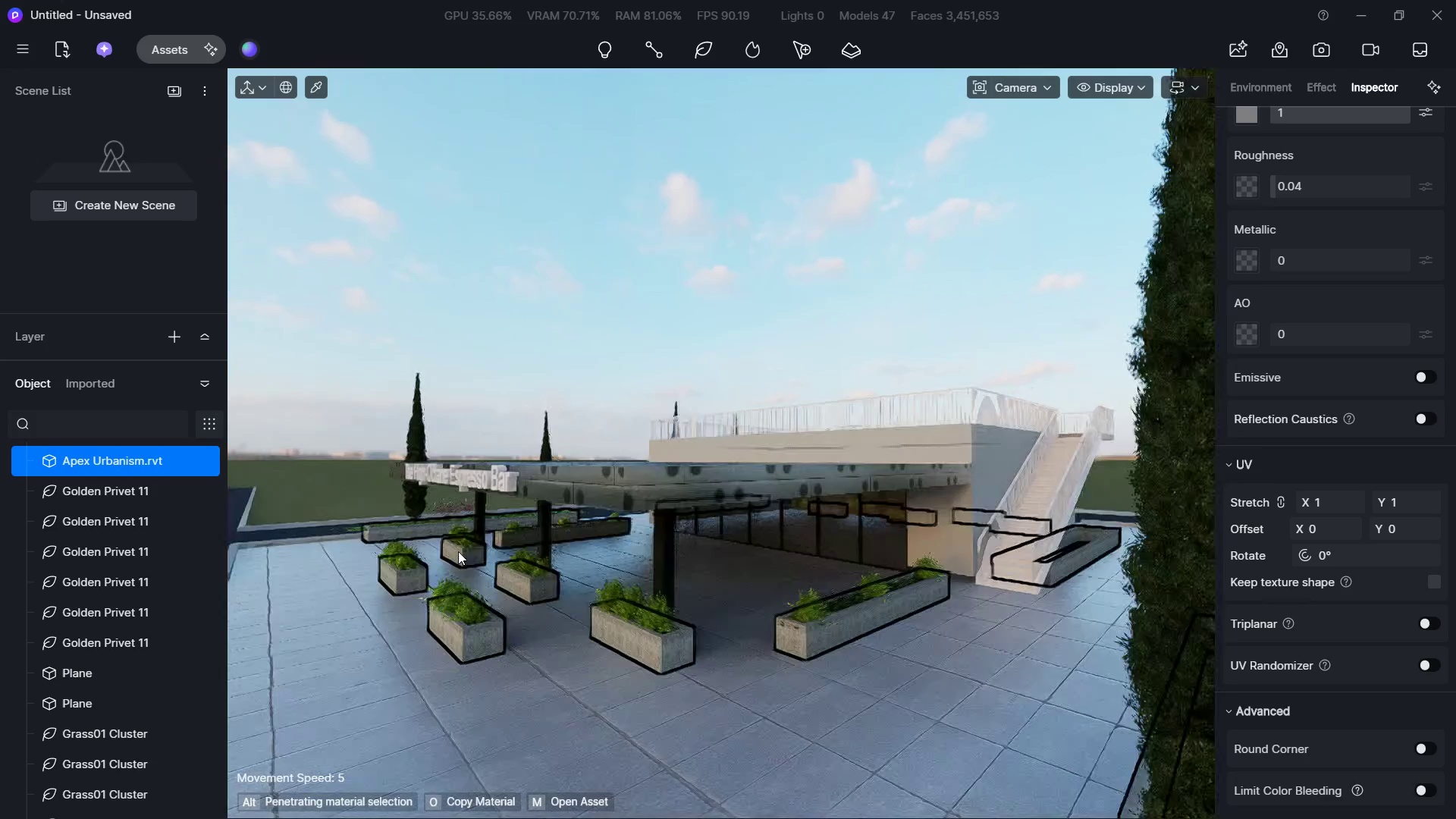 
hold_key(key=W, duration=0.33)
 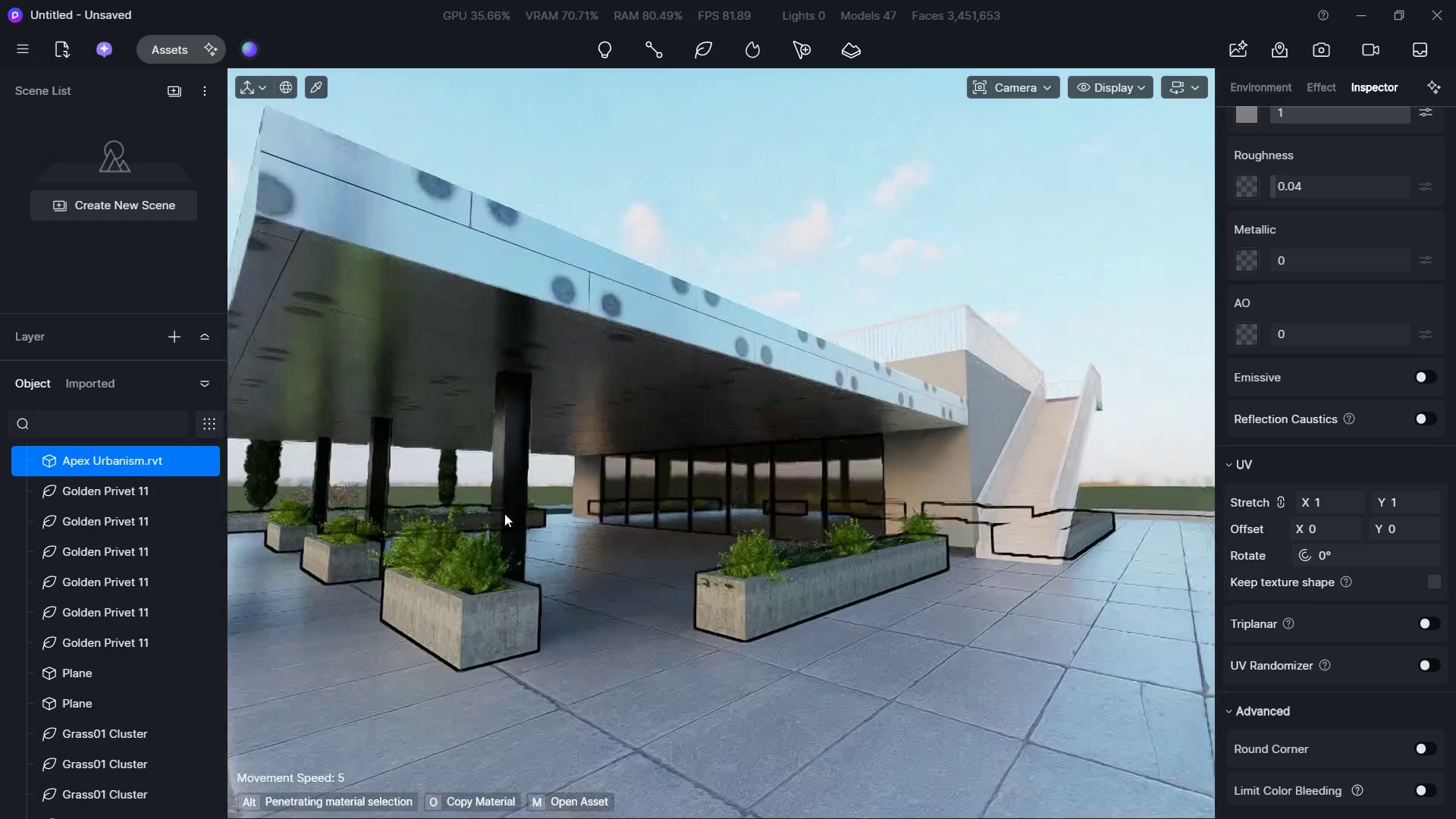 
hold_key(key=ShiftLeft, duration=2.31)
 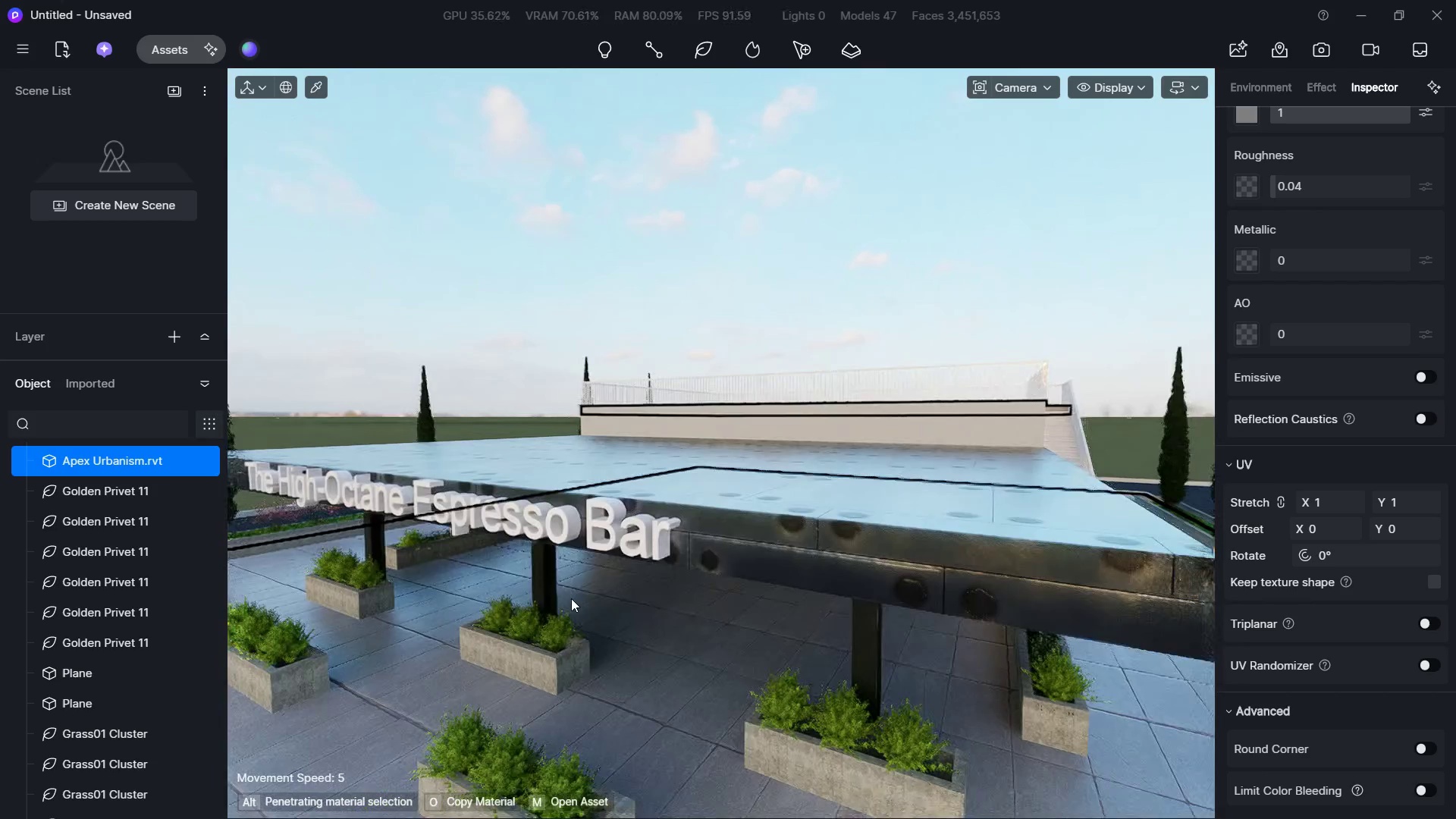 
hold_key(key=E, duration=0.36)
 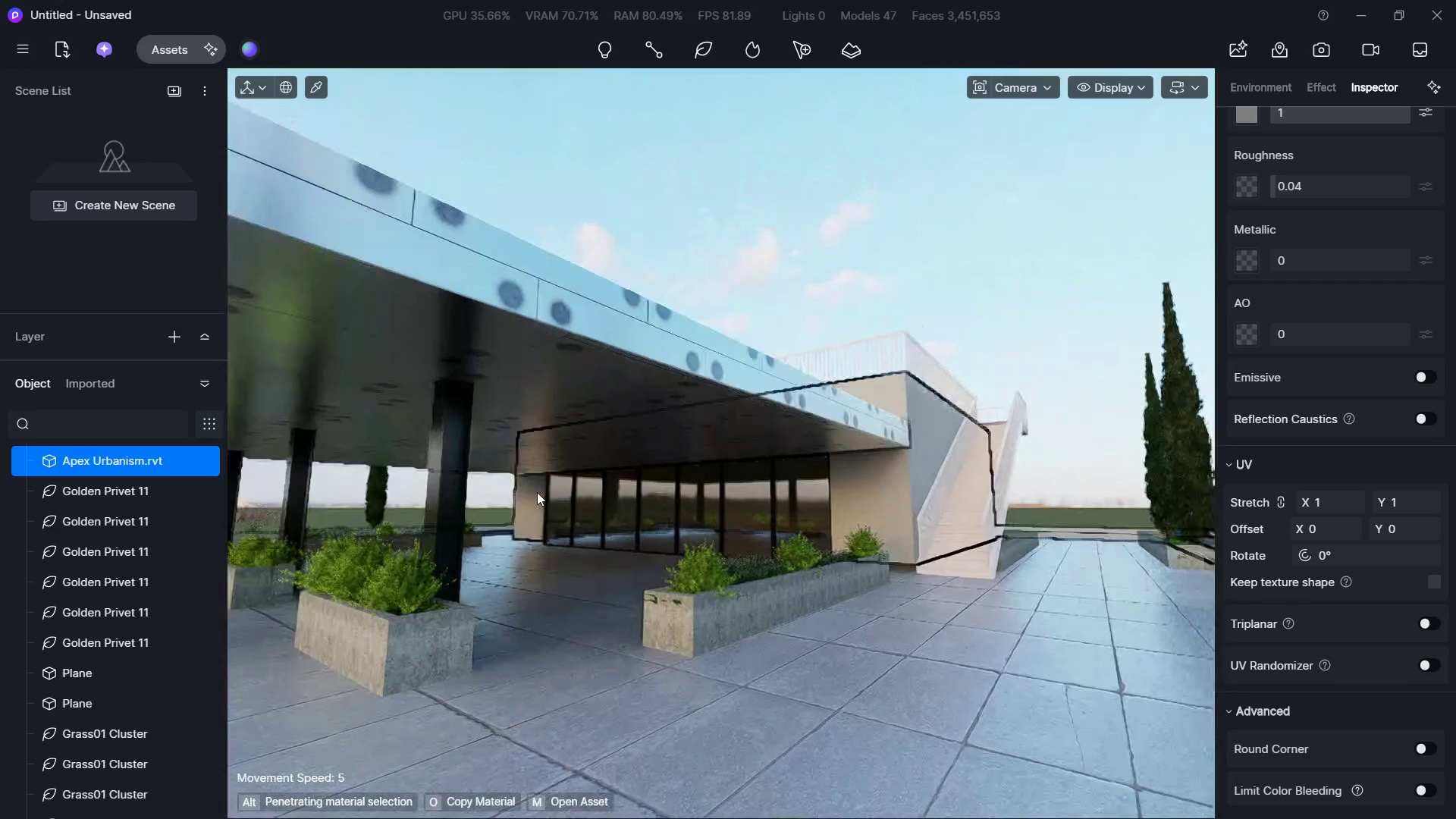 
hold_key(key=Q, duration=0.44)
 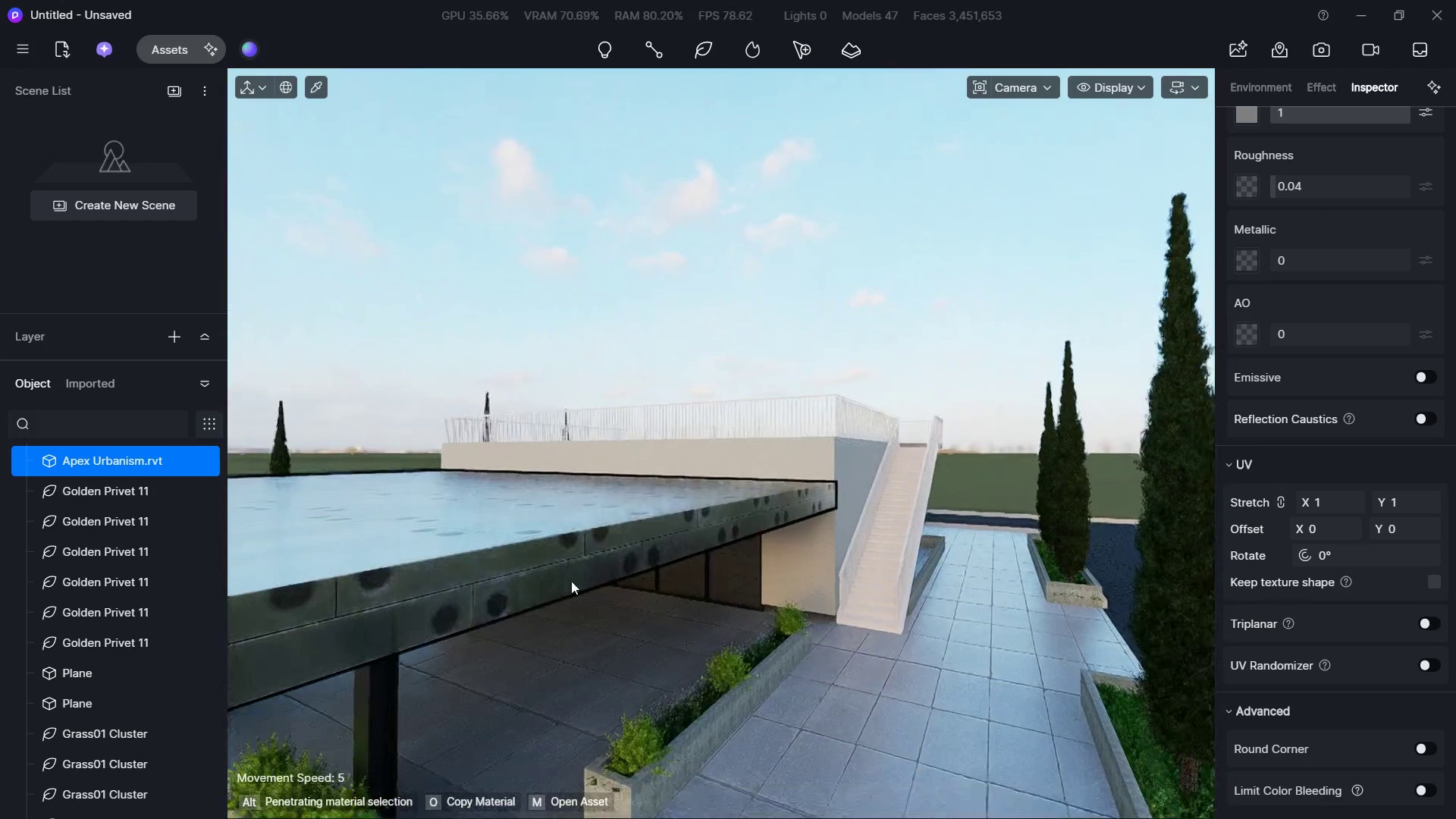 
hold_key(key=A, duration=0.44)
 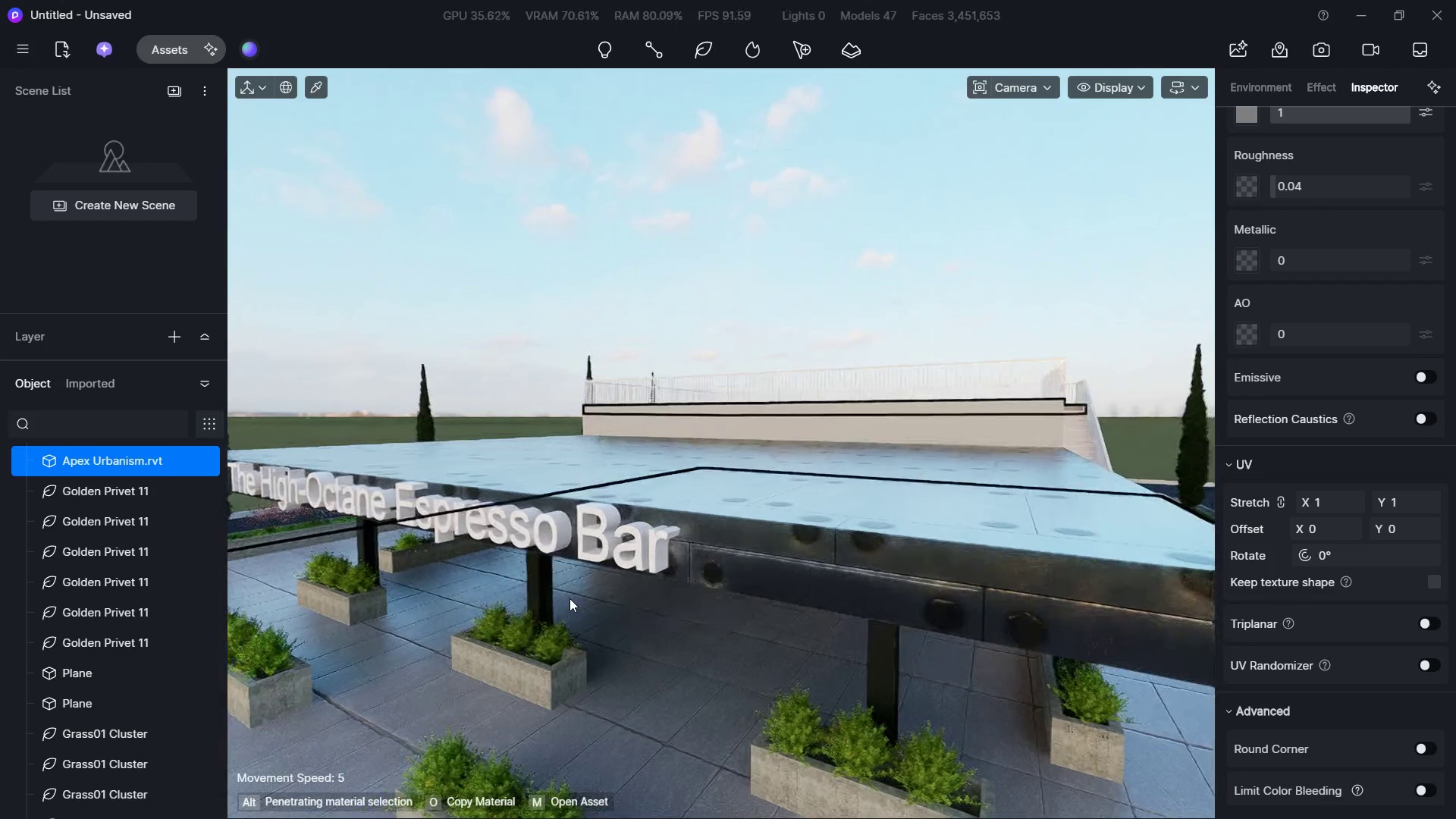 
hold_key(key=S, duration=0.34)
 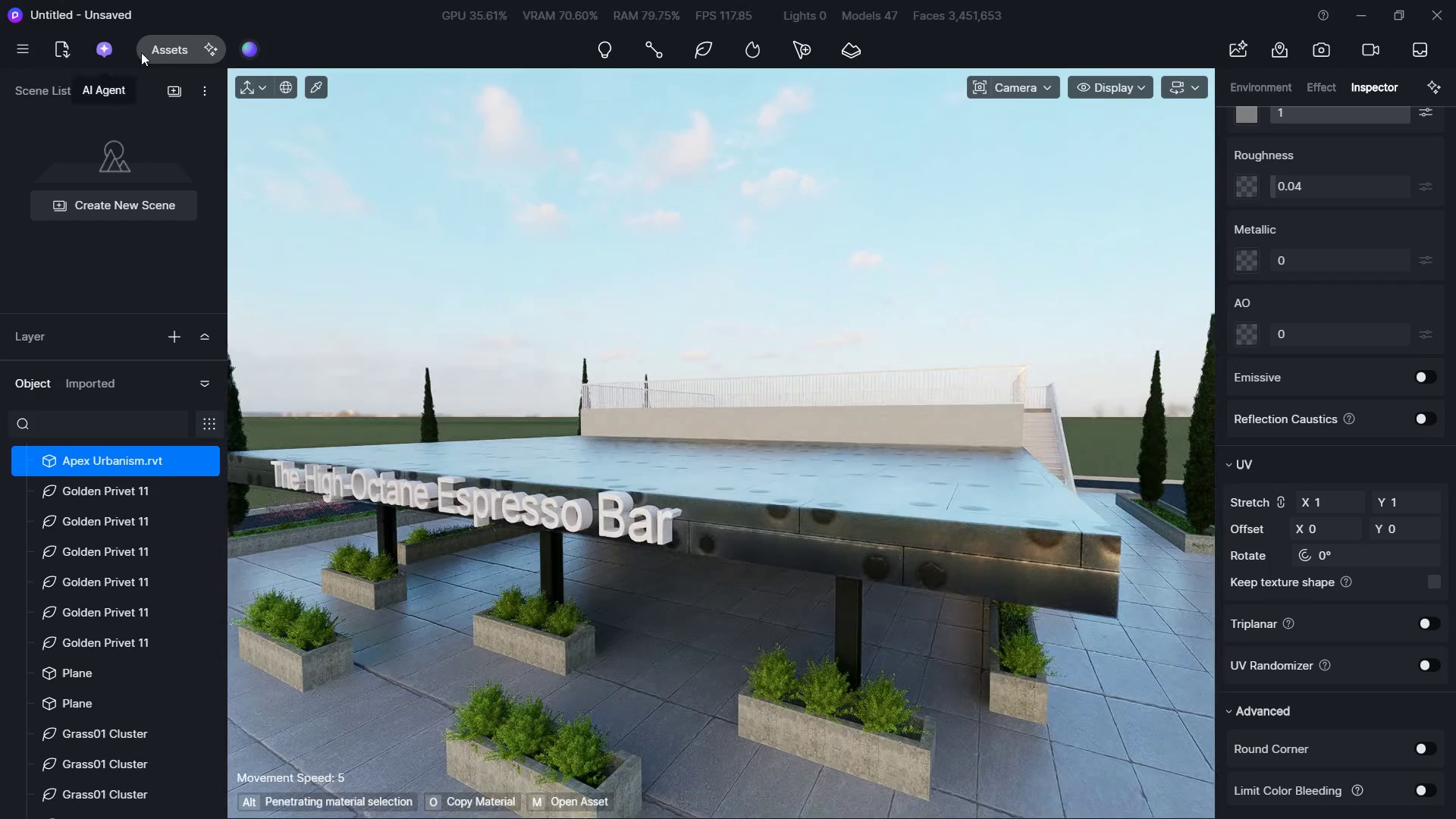 
left_click([141, 52])
 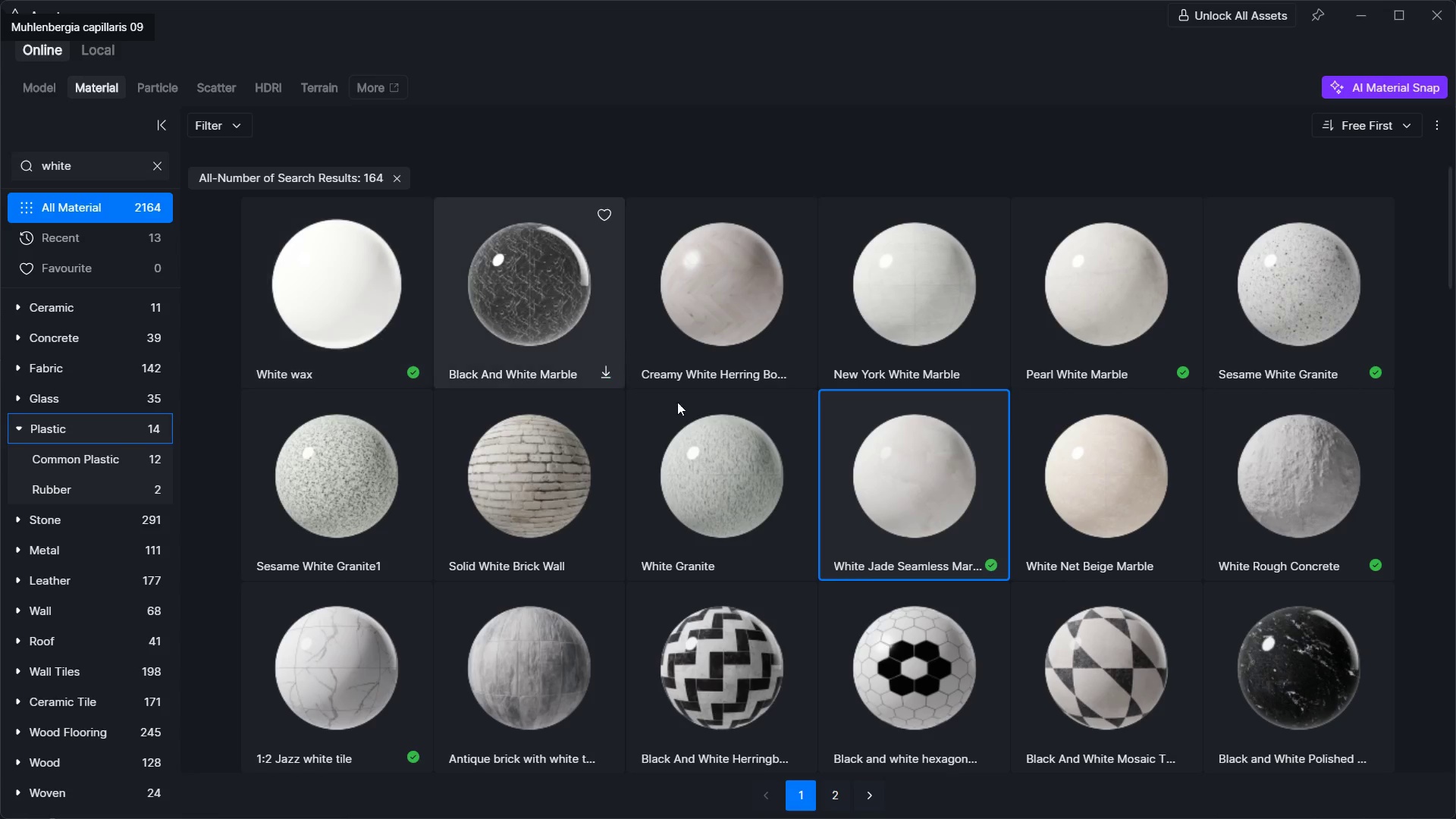 
scroll: coordinate [488, 526], scroll_direction: down, amount: 13.0
 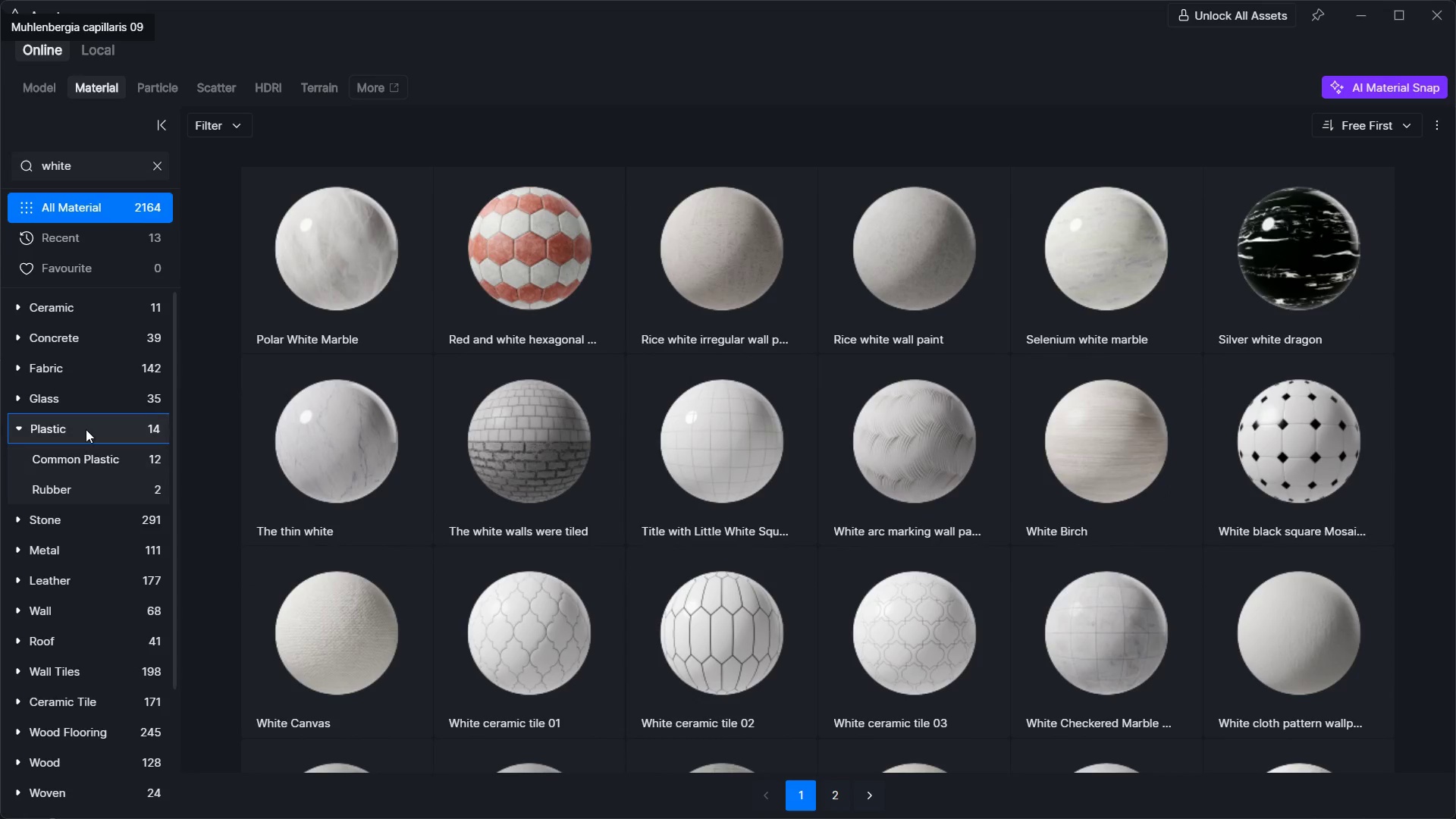 
left_click([86, 427])
 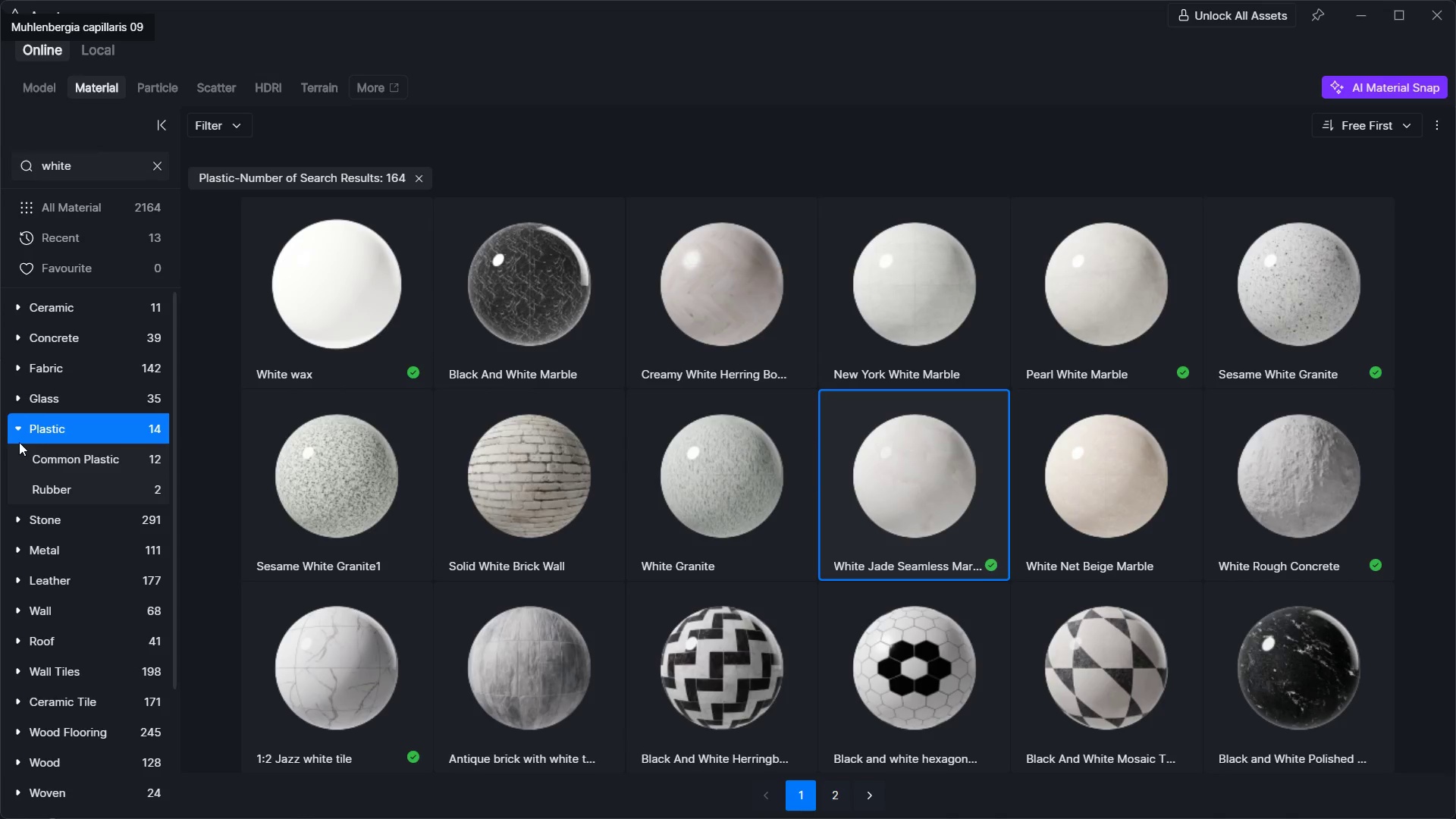 
left_click([17, 438])
 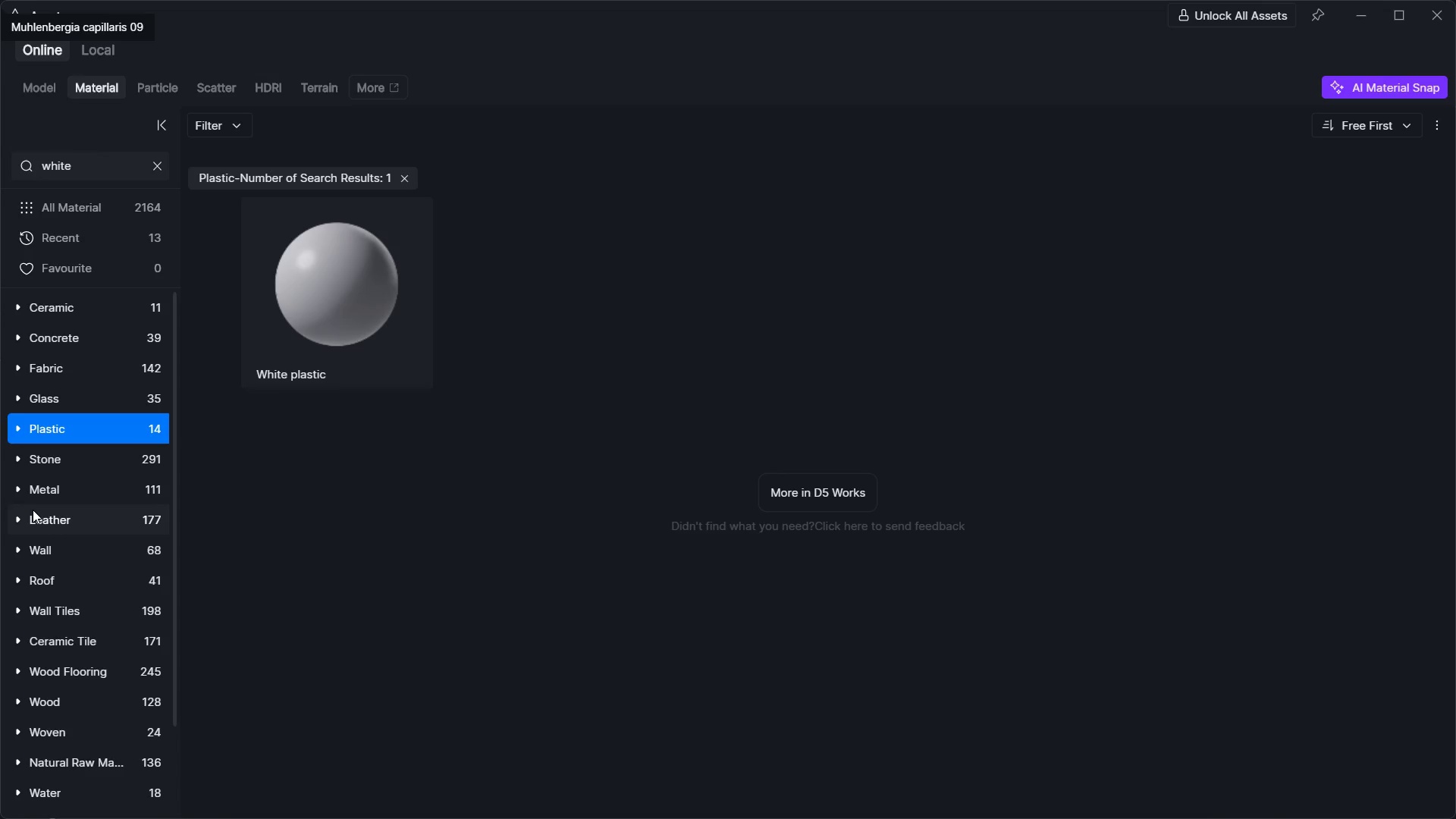 
left_click([9, 494])
 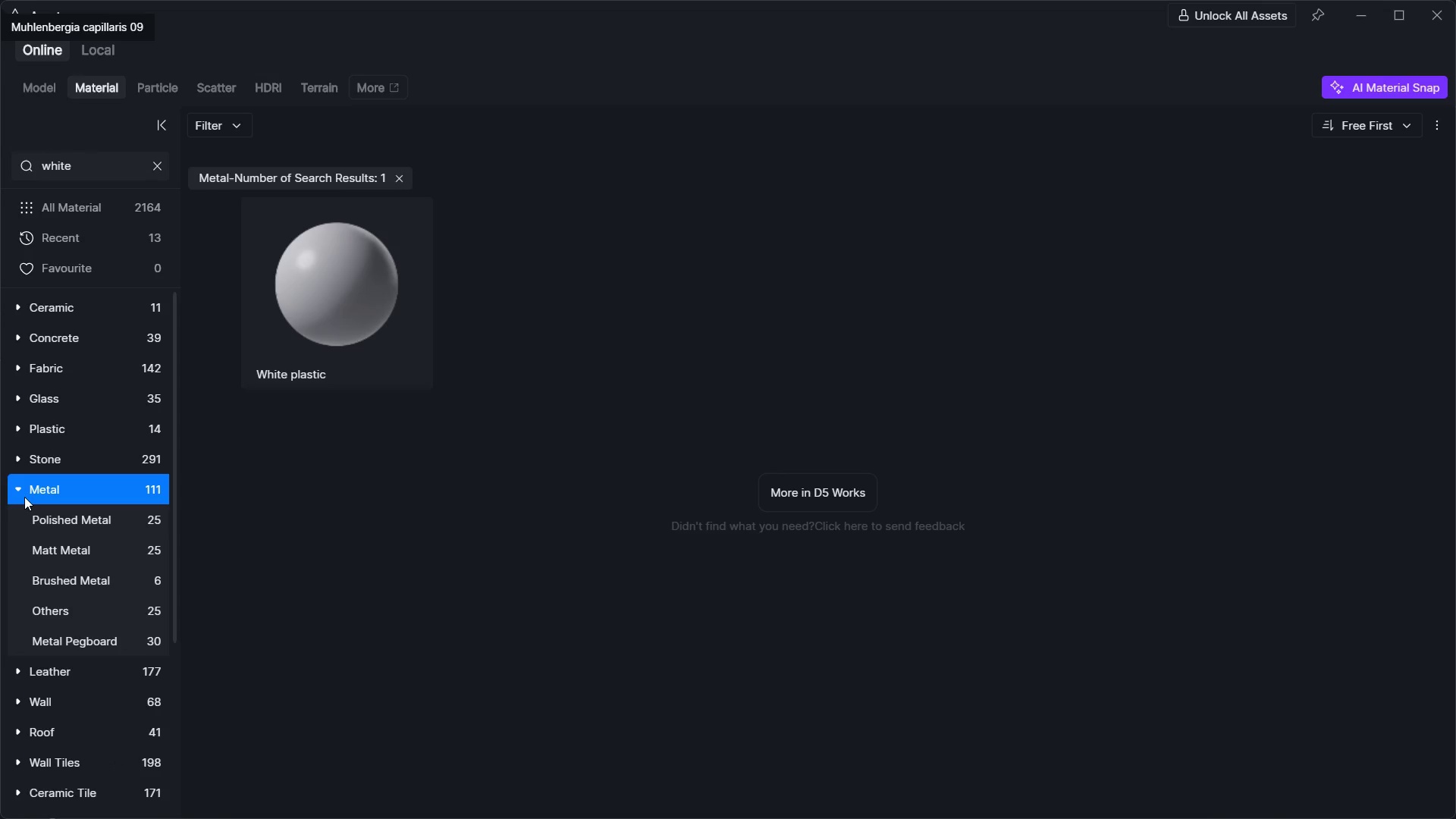 
left_click([65, 476])
 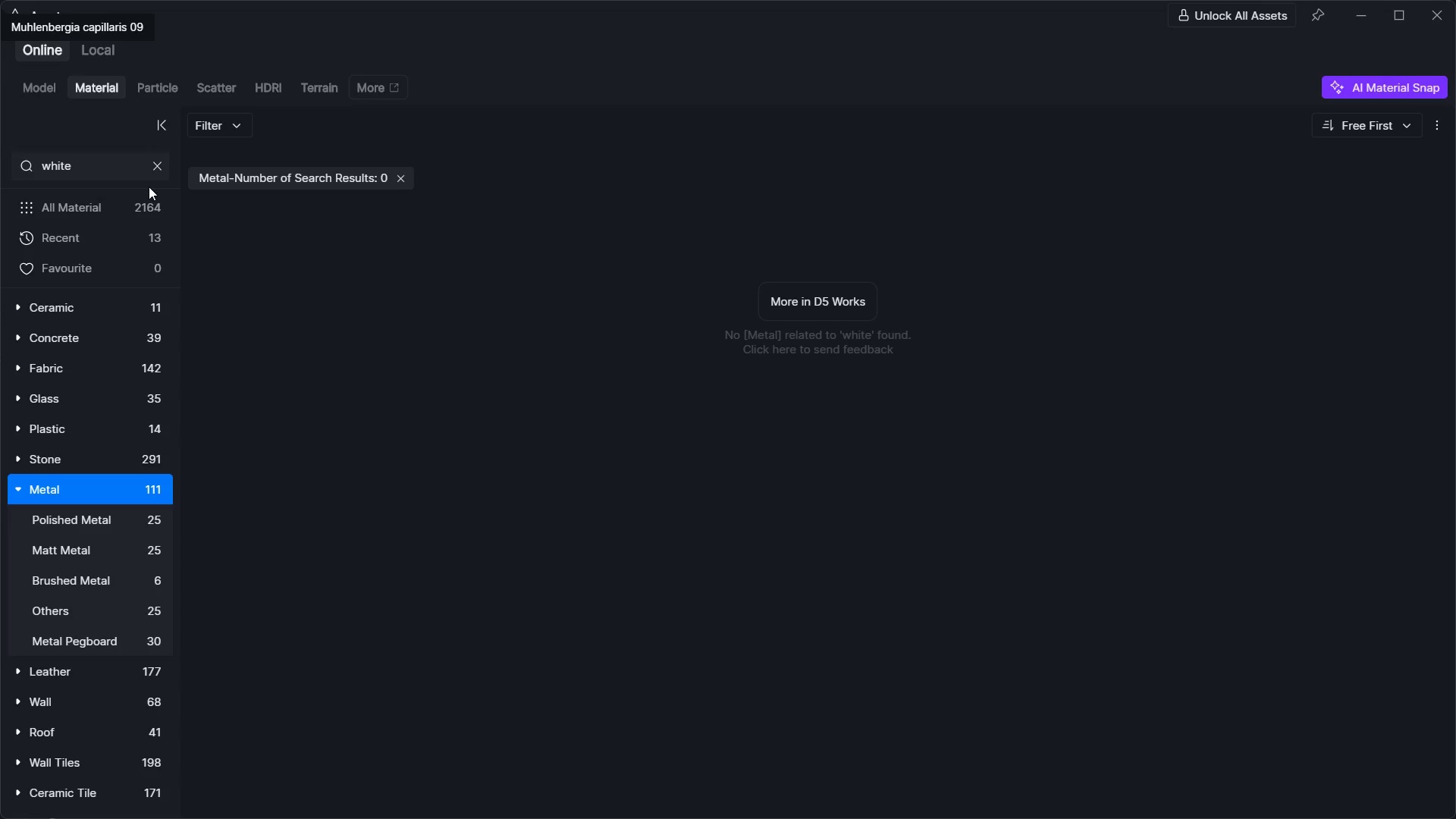 
left_click([155, 158])
 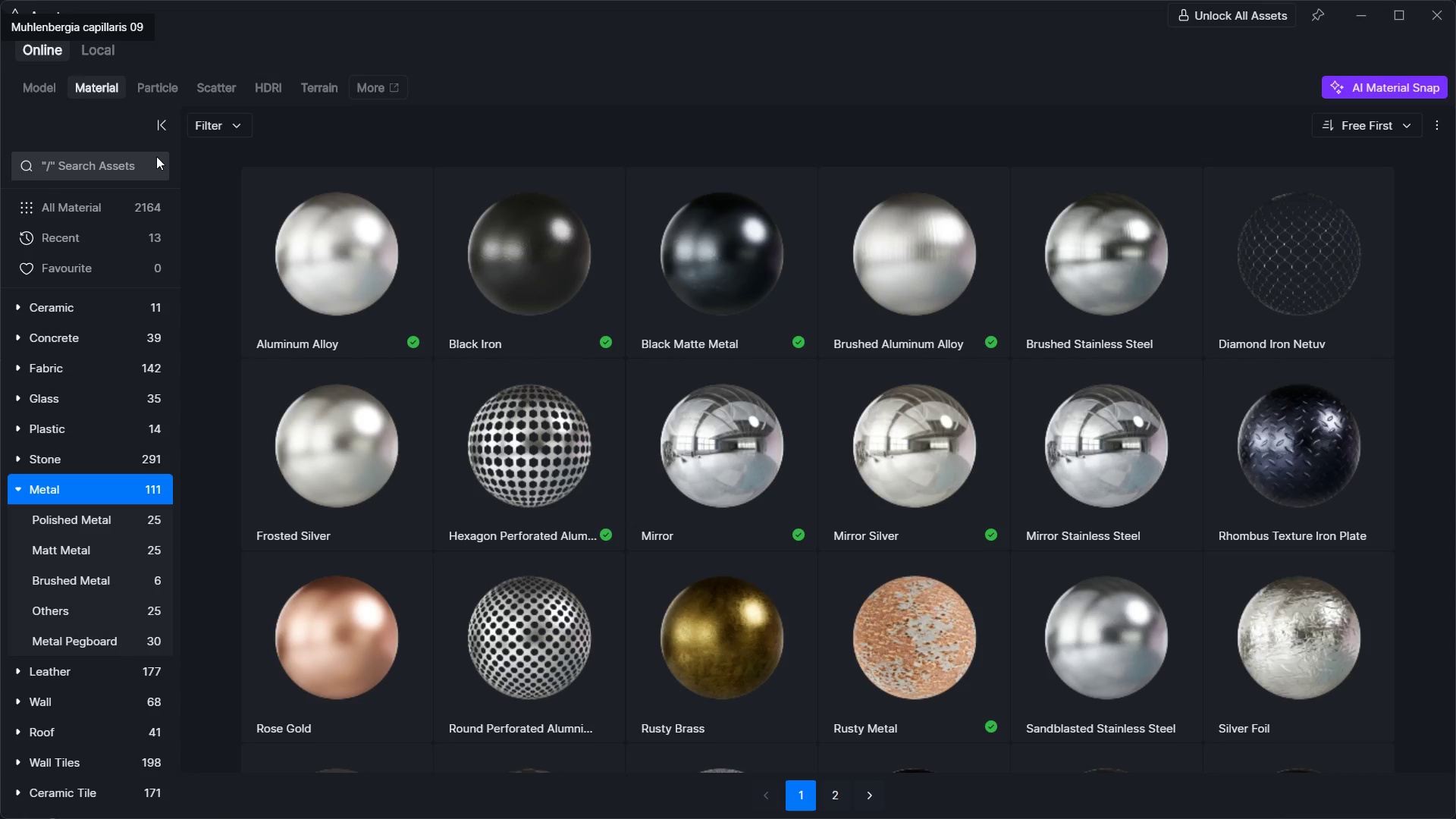 
scroll: coordinate [610, 506], scroll_direction: down, amount: 30.0
 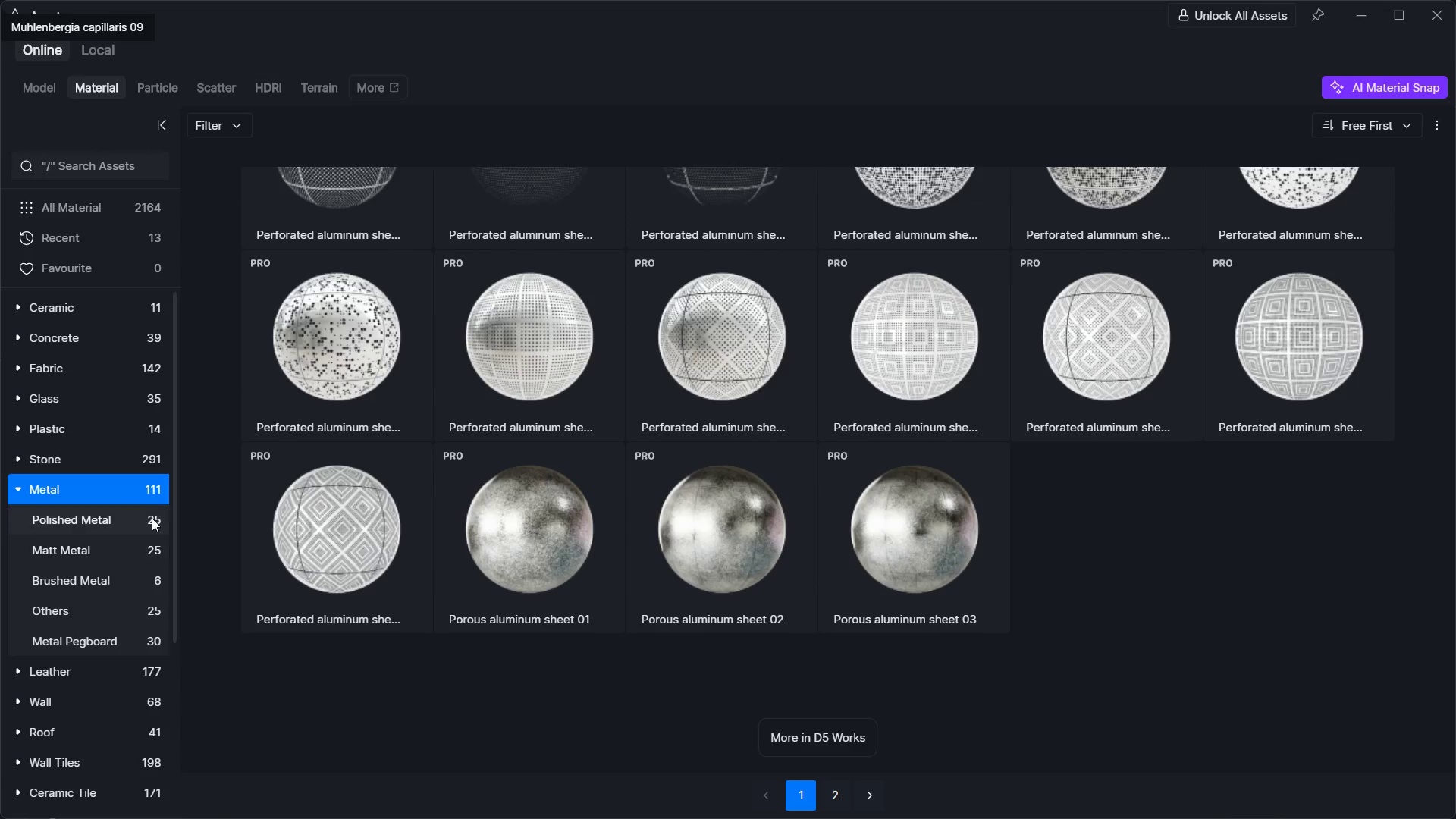 
left_click([149, 516])
 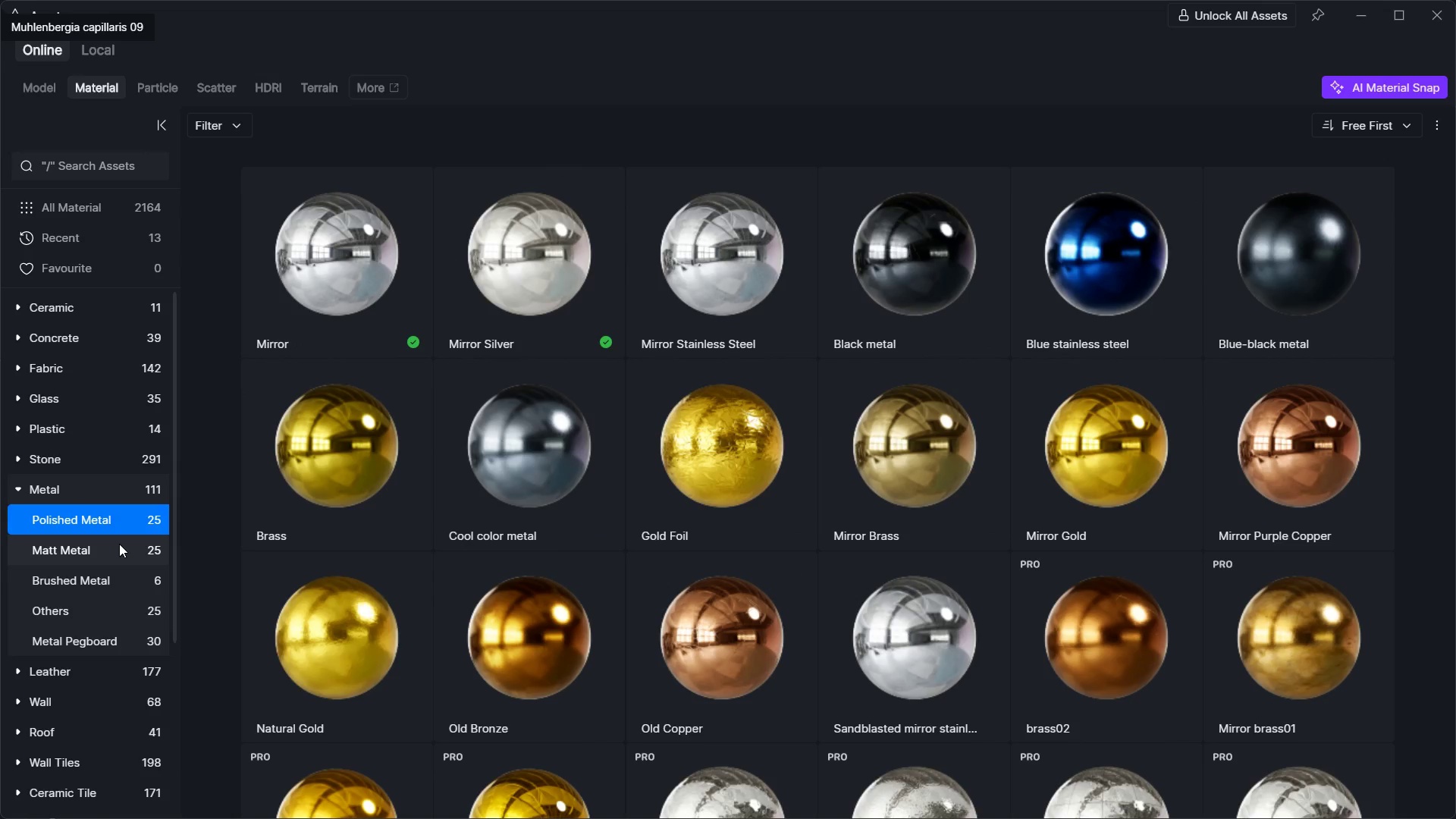 
scroll: coordinate [595, 478], scroll_direction: down, amount: 5.0
 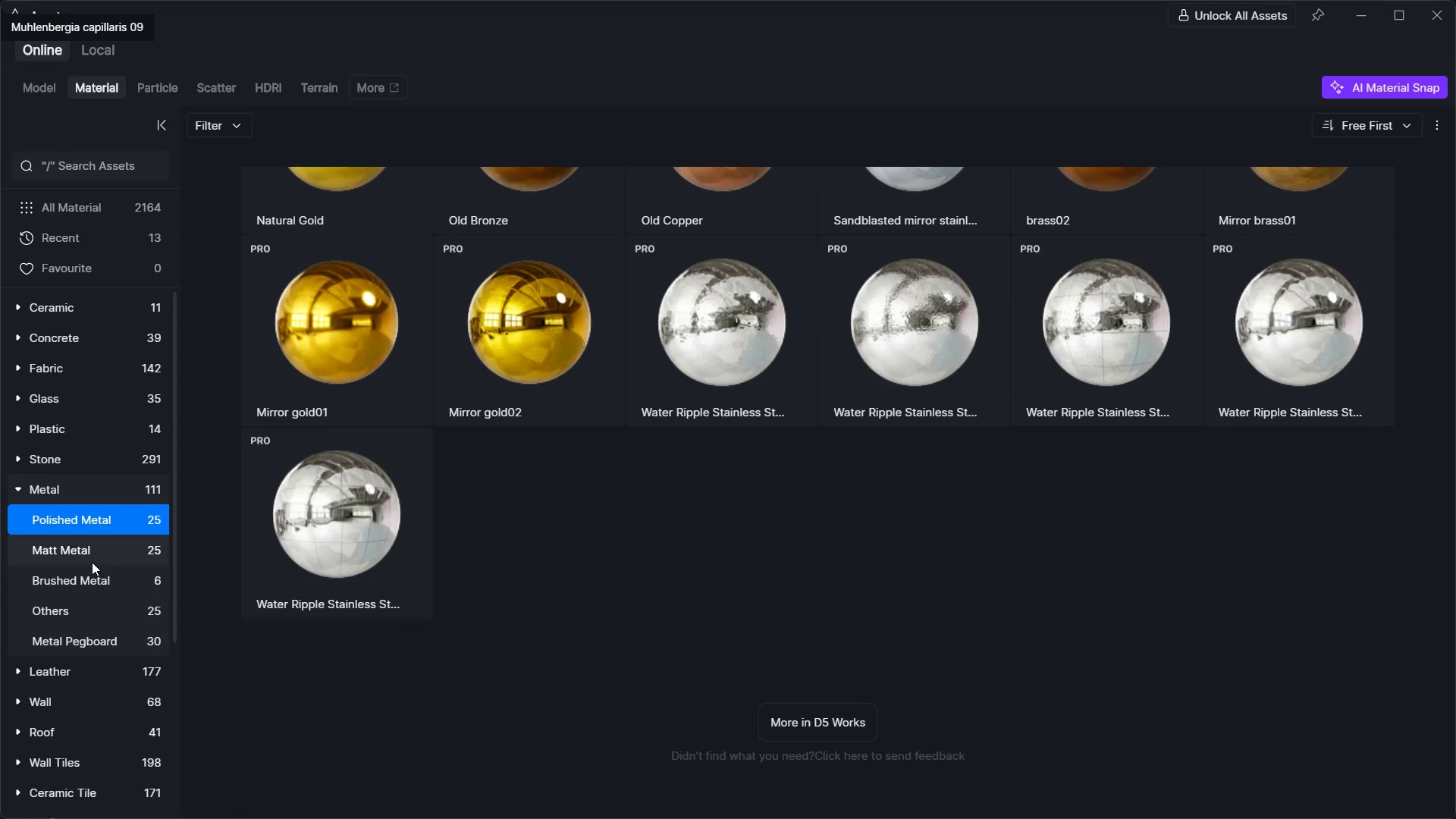 
double_click([89, 589])
 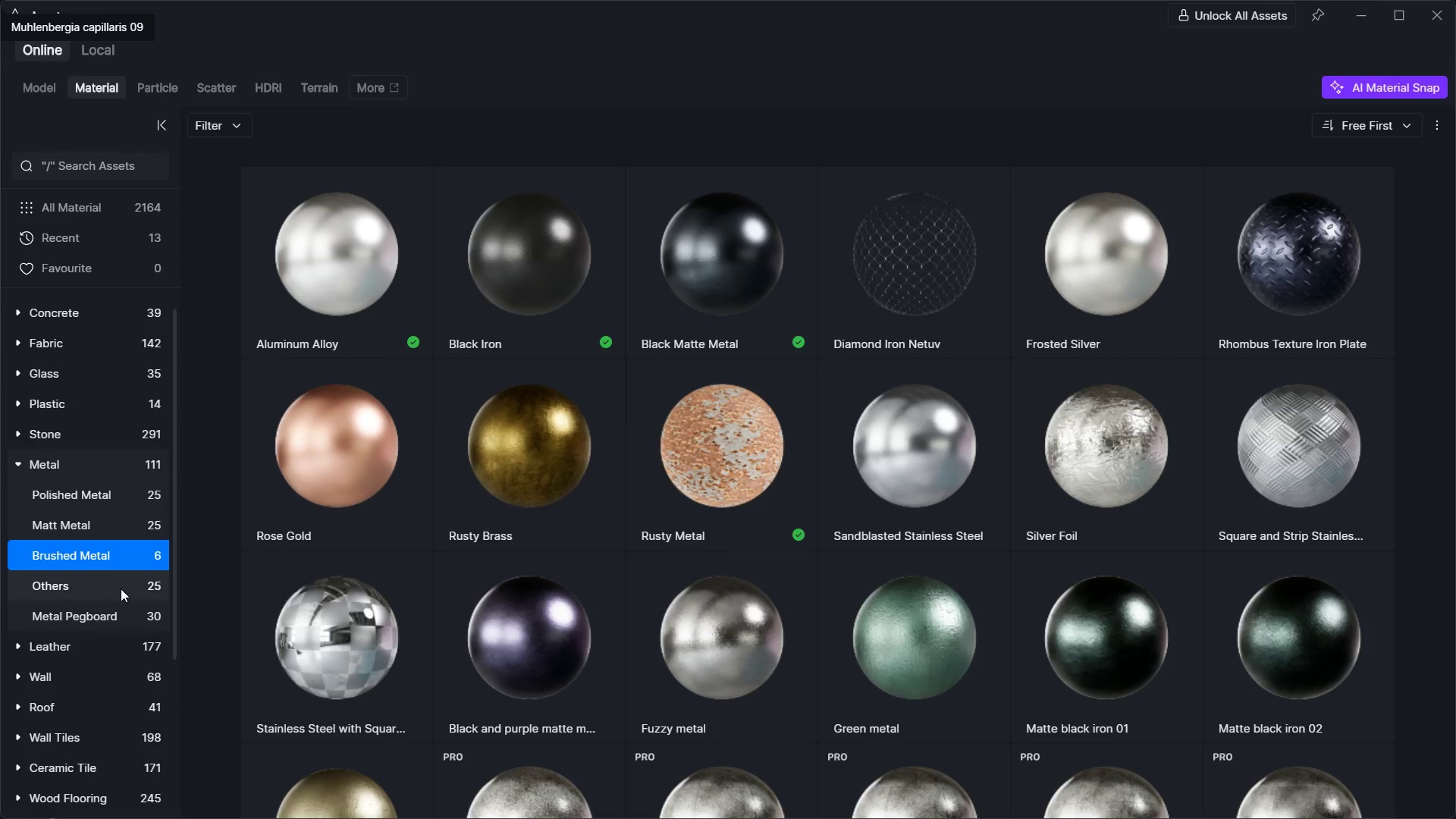 
scroll: coordinate [155, 586], scroll_direction: down, amount: 2.0
 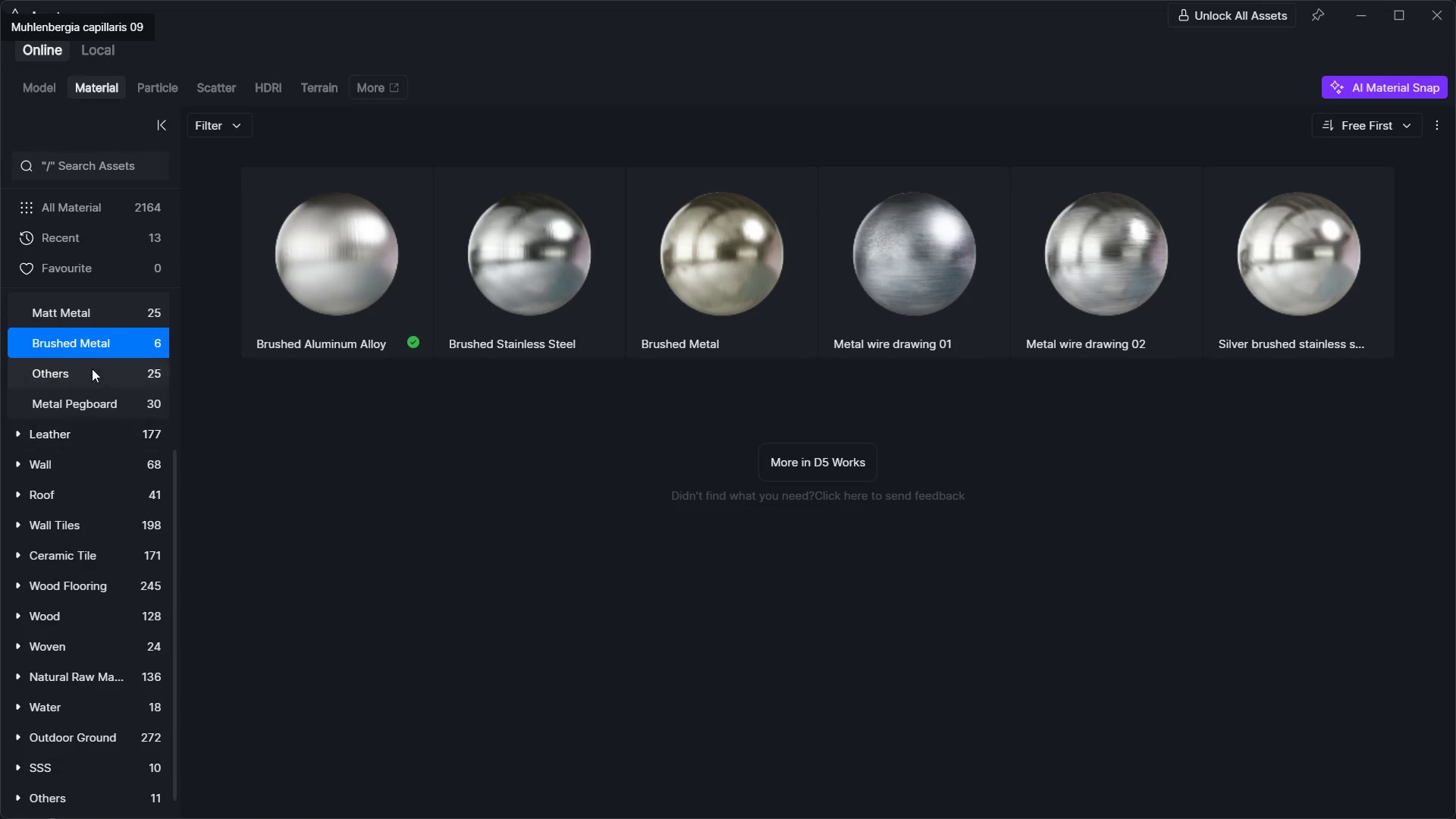 
left_click([83, 302])
 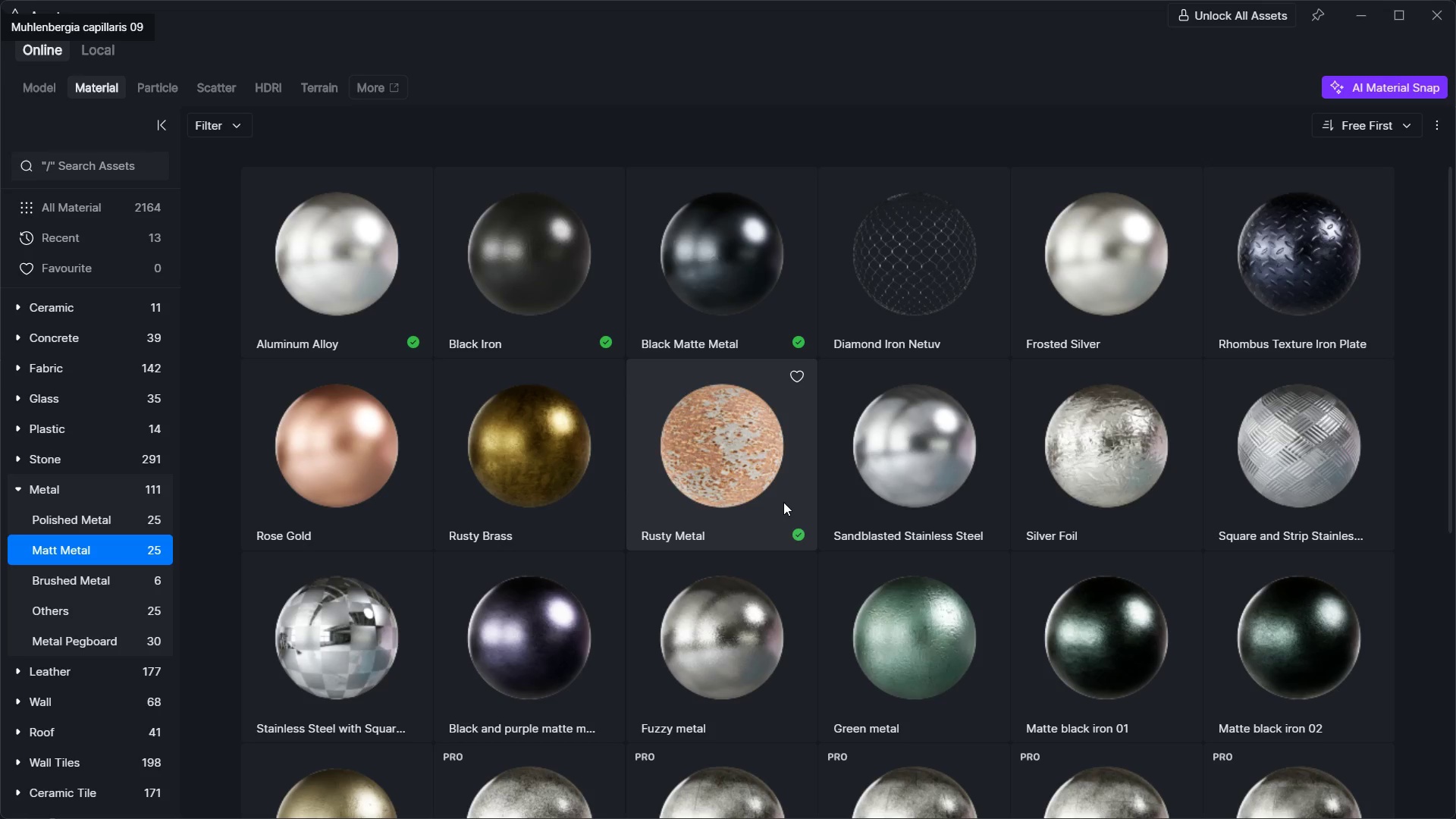 
scroll: coordinate [806, 492], scroll_direction: down, amount: 1.0
 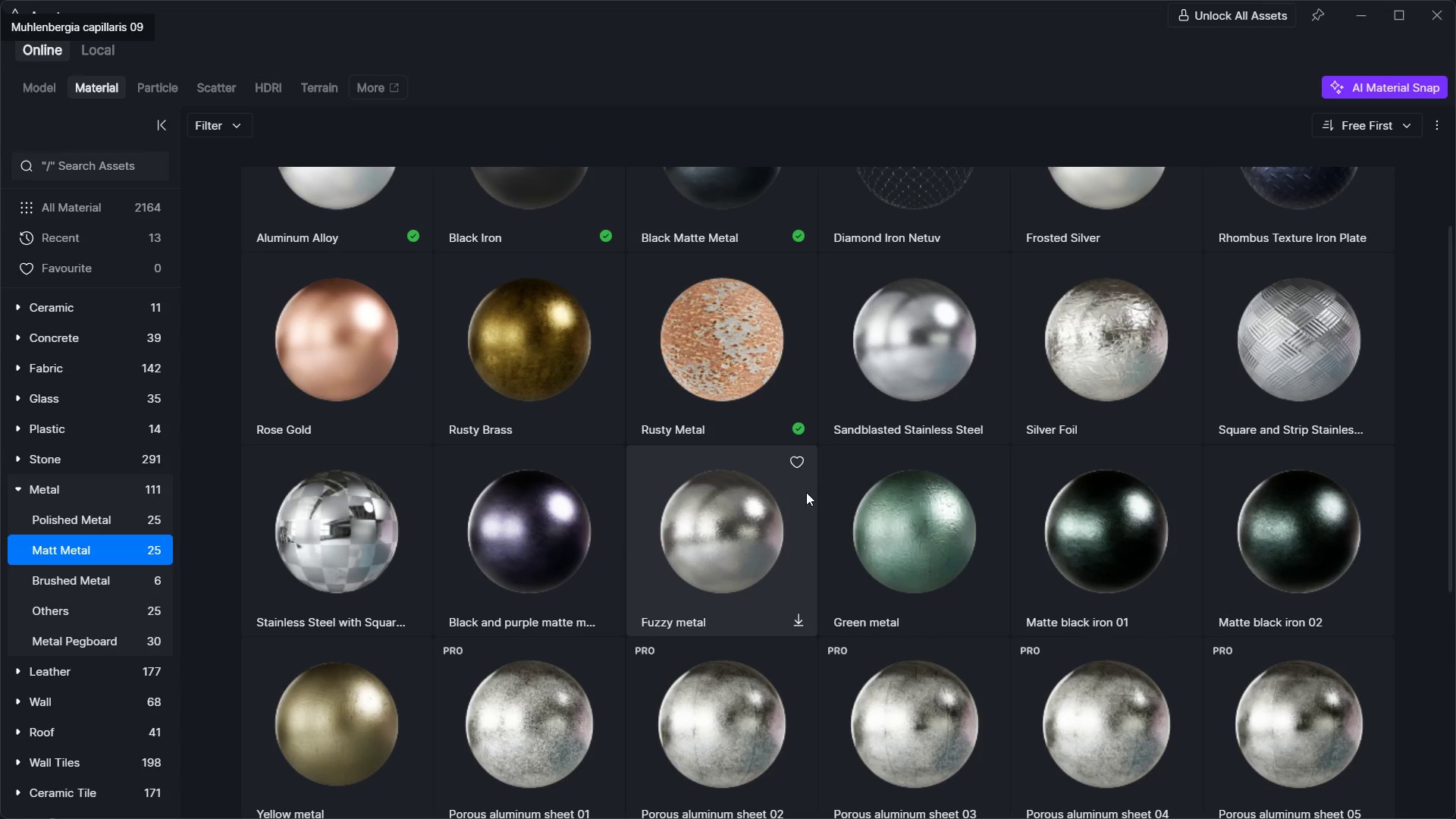 
scroll: coordinate [806, 492], scroll_direction: up, amount: 2.0
 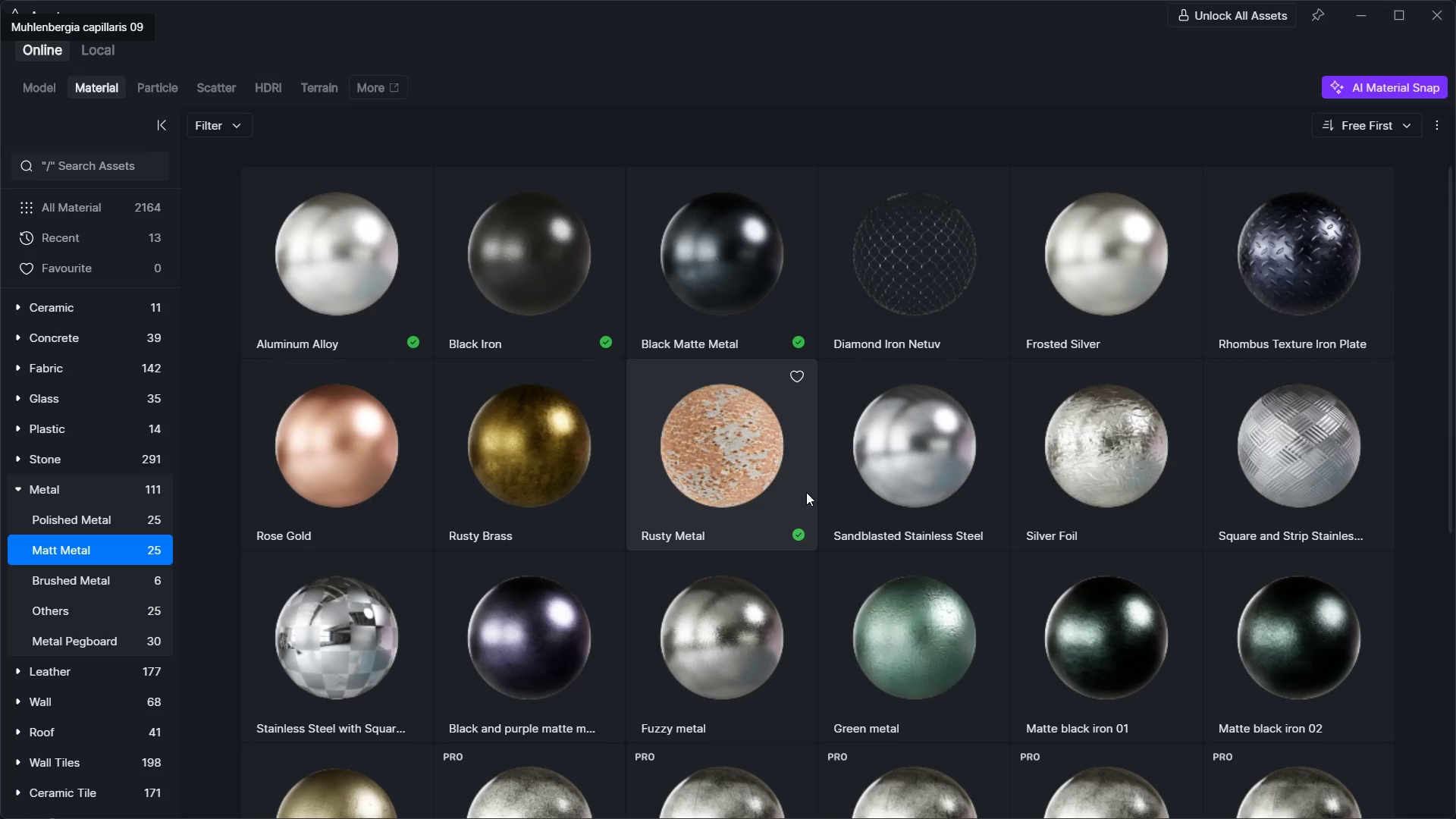 
scroll: coordinate [808, 491], scroll_direction: down, amount: 2.0
 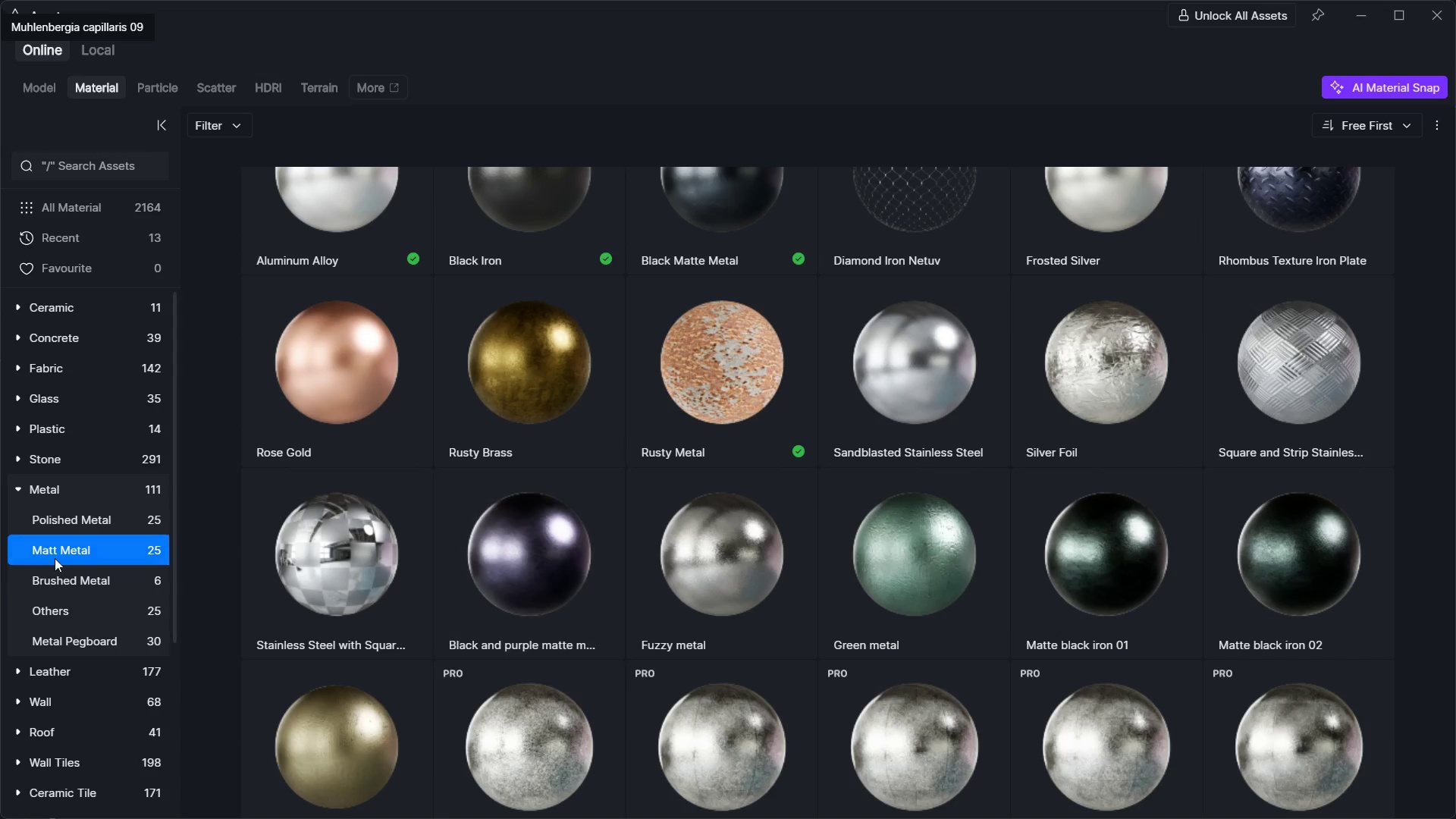 
left_click([56, 579])
 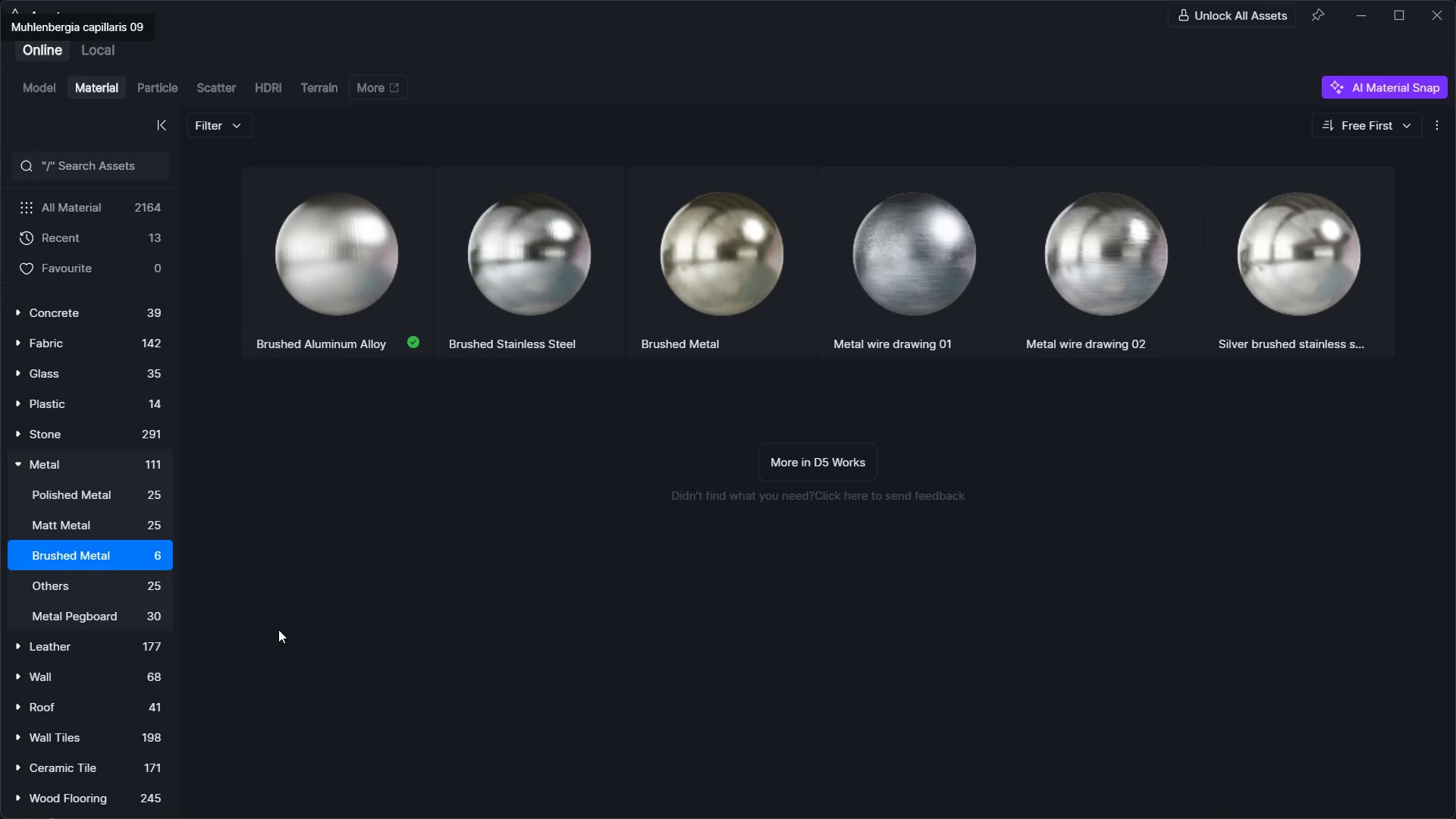 
left_click([87, 601])
 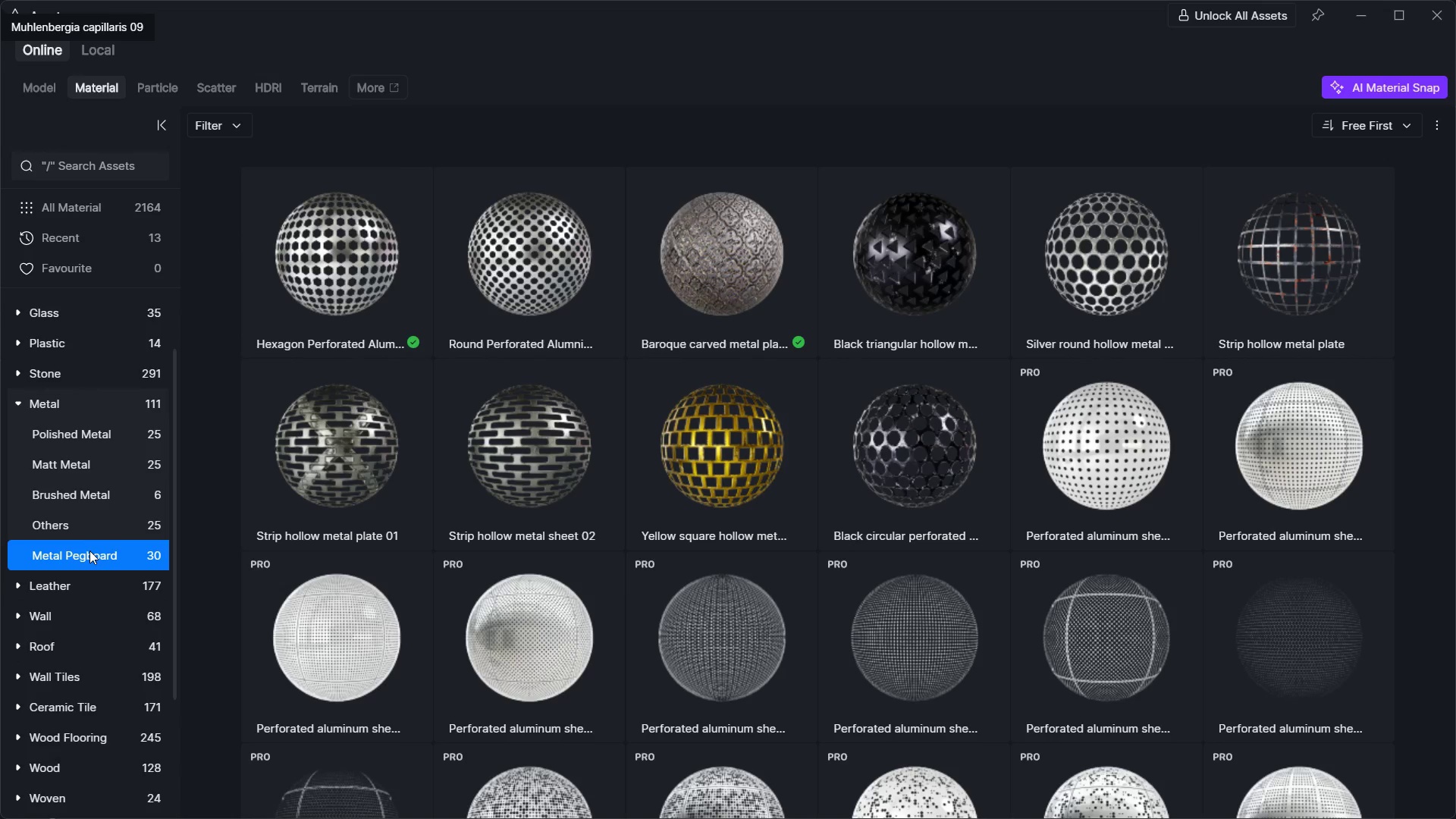 
scroll: coordinate [557, 495], scroll_direction: none, amount: 0.0
 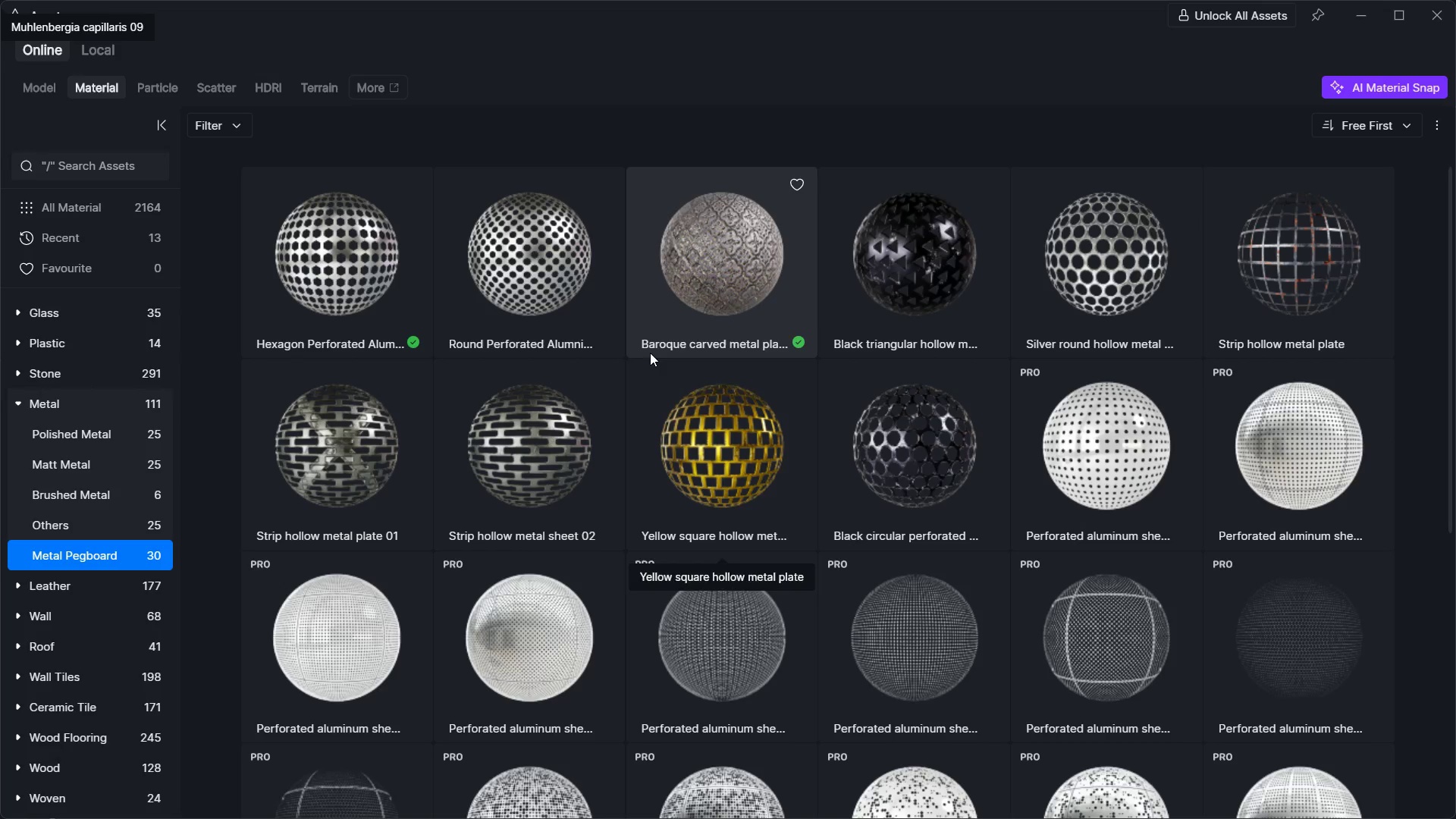 
left_click([666, 323])
 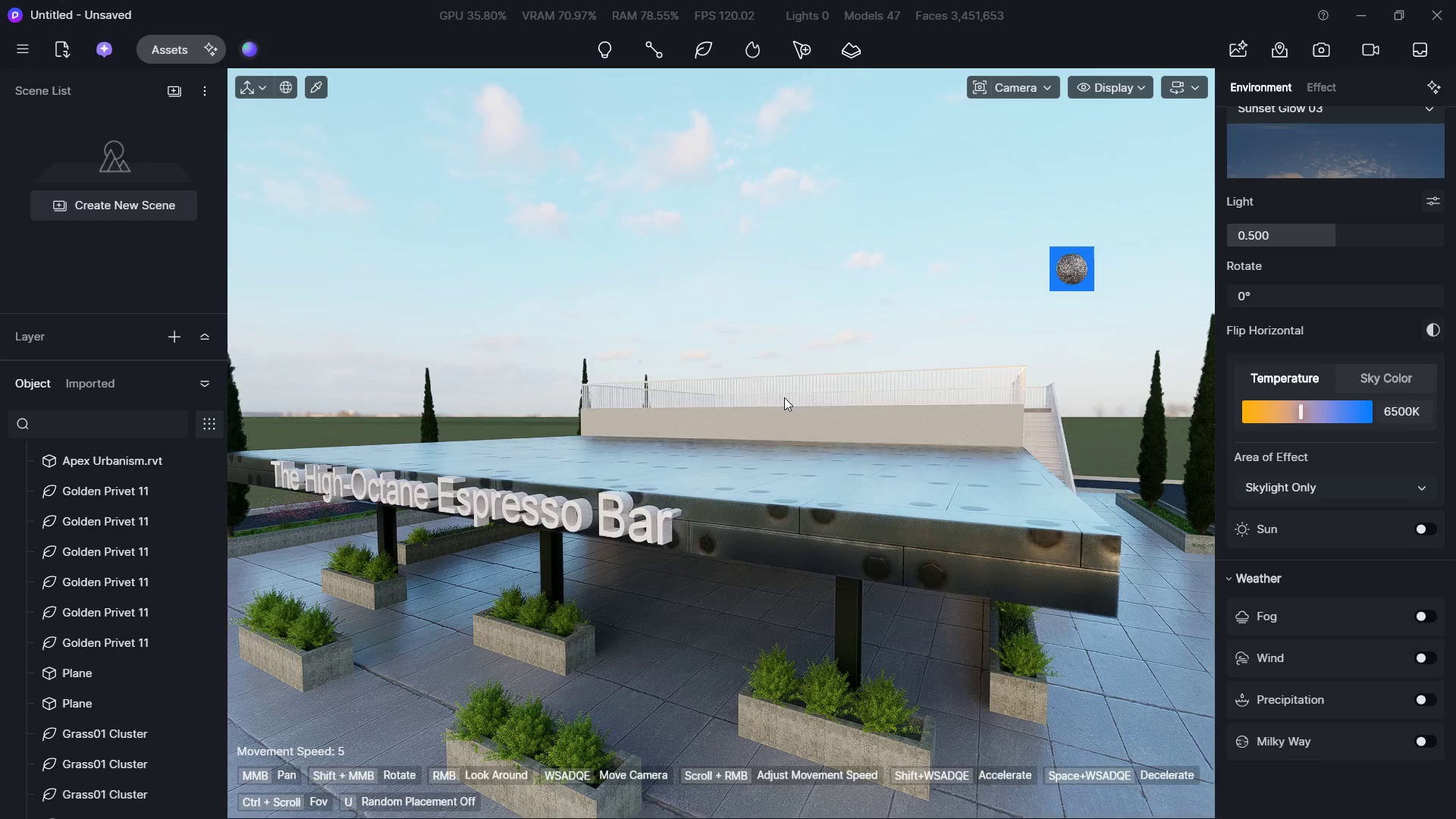 
left_click([772, 513])
 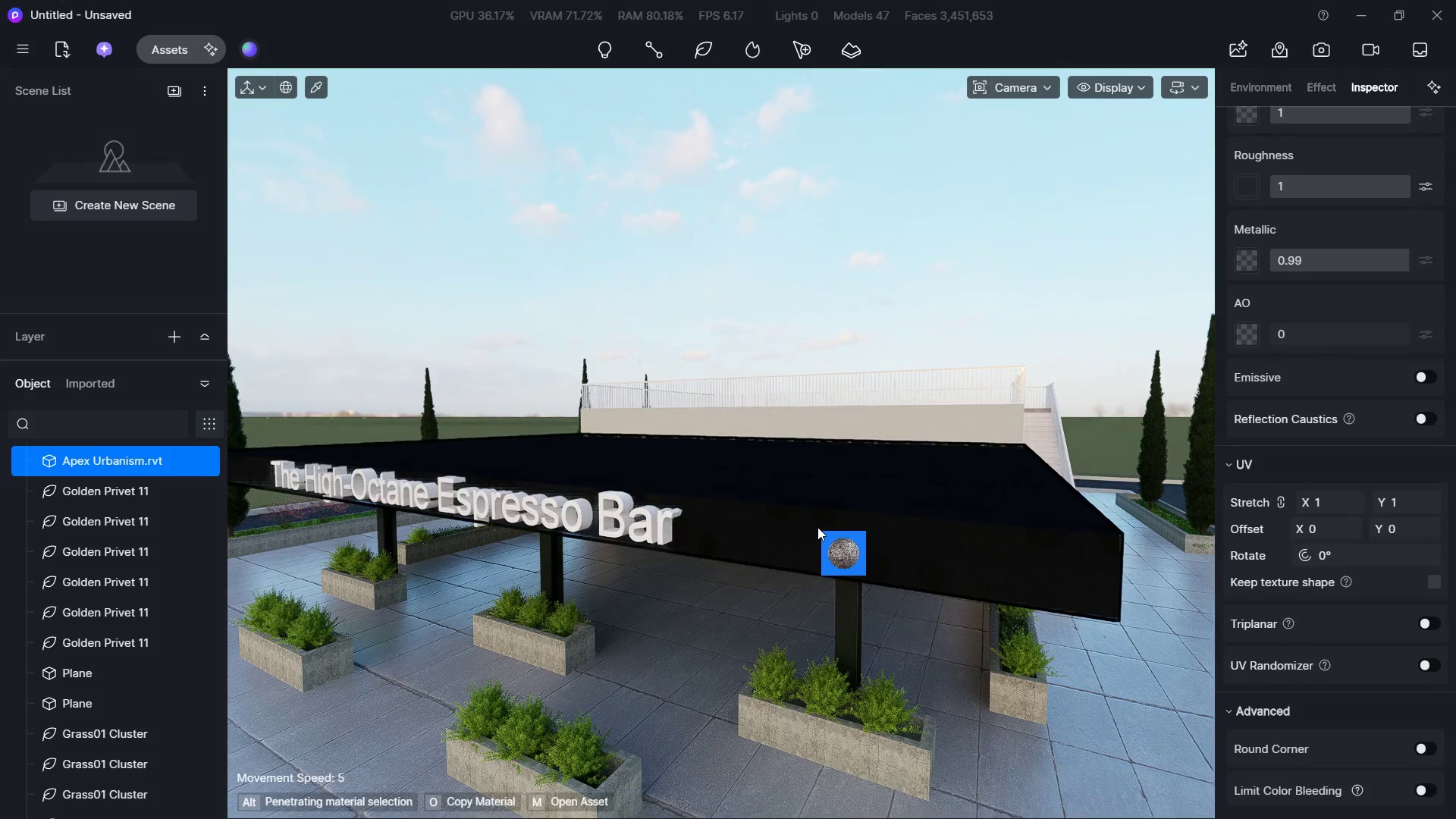 
key(Escape)
 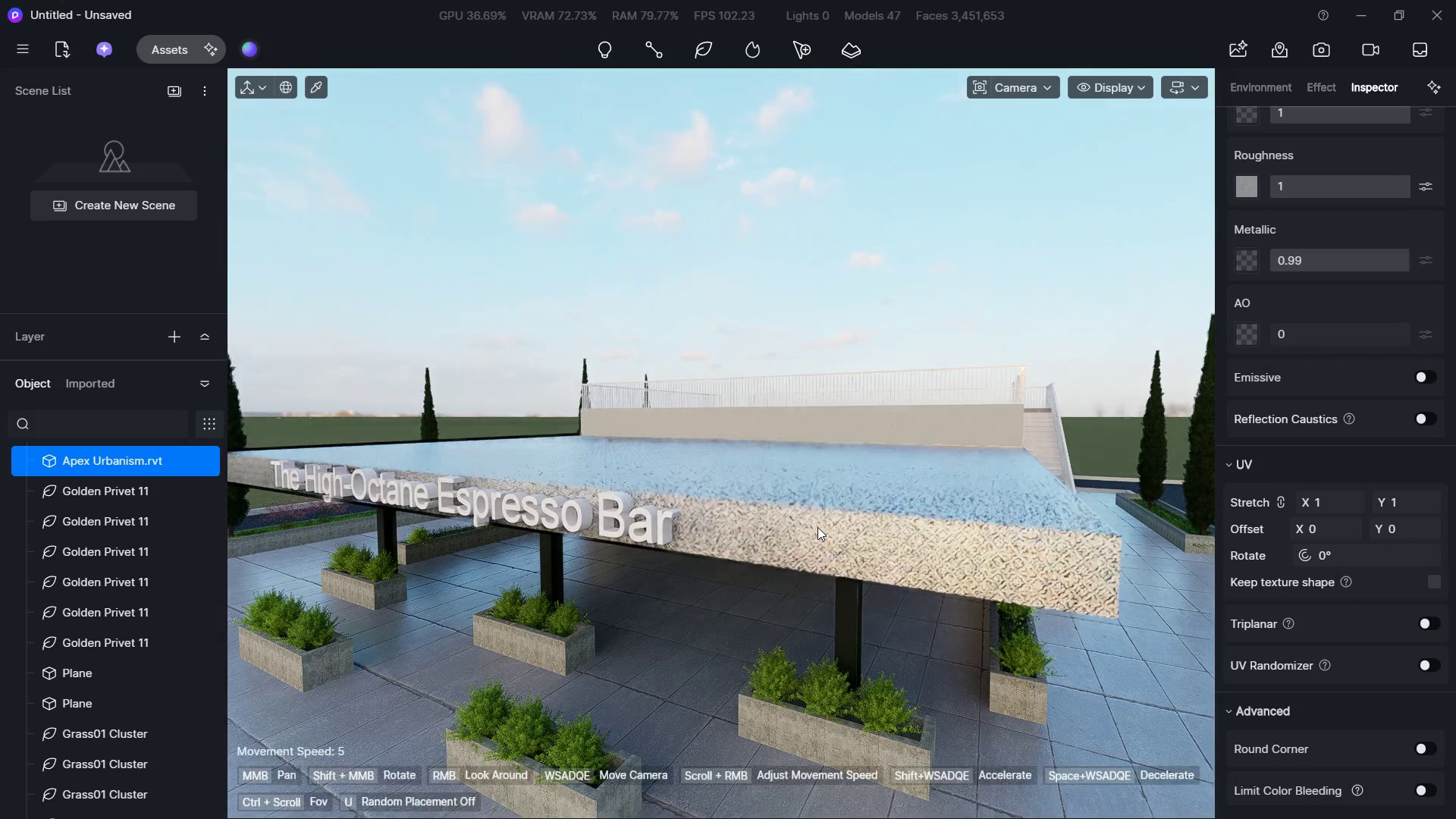 
key(Escape)
 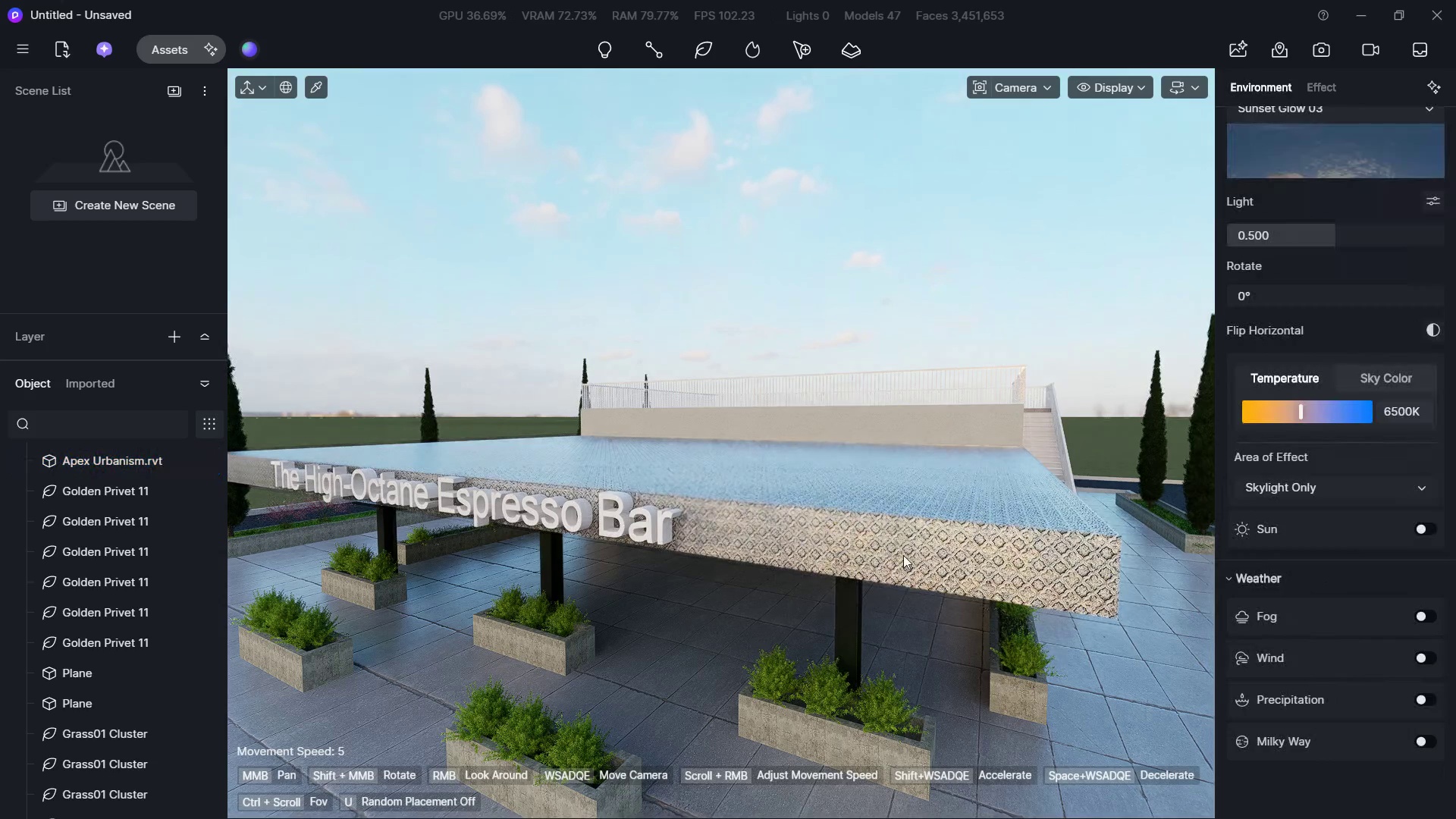 
hold_key(key=D, duration=0.78)
 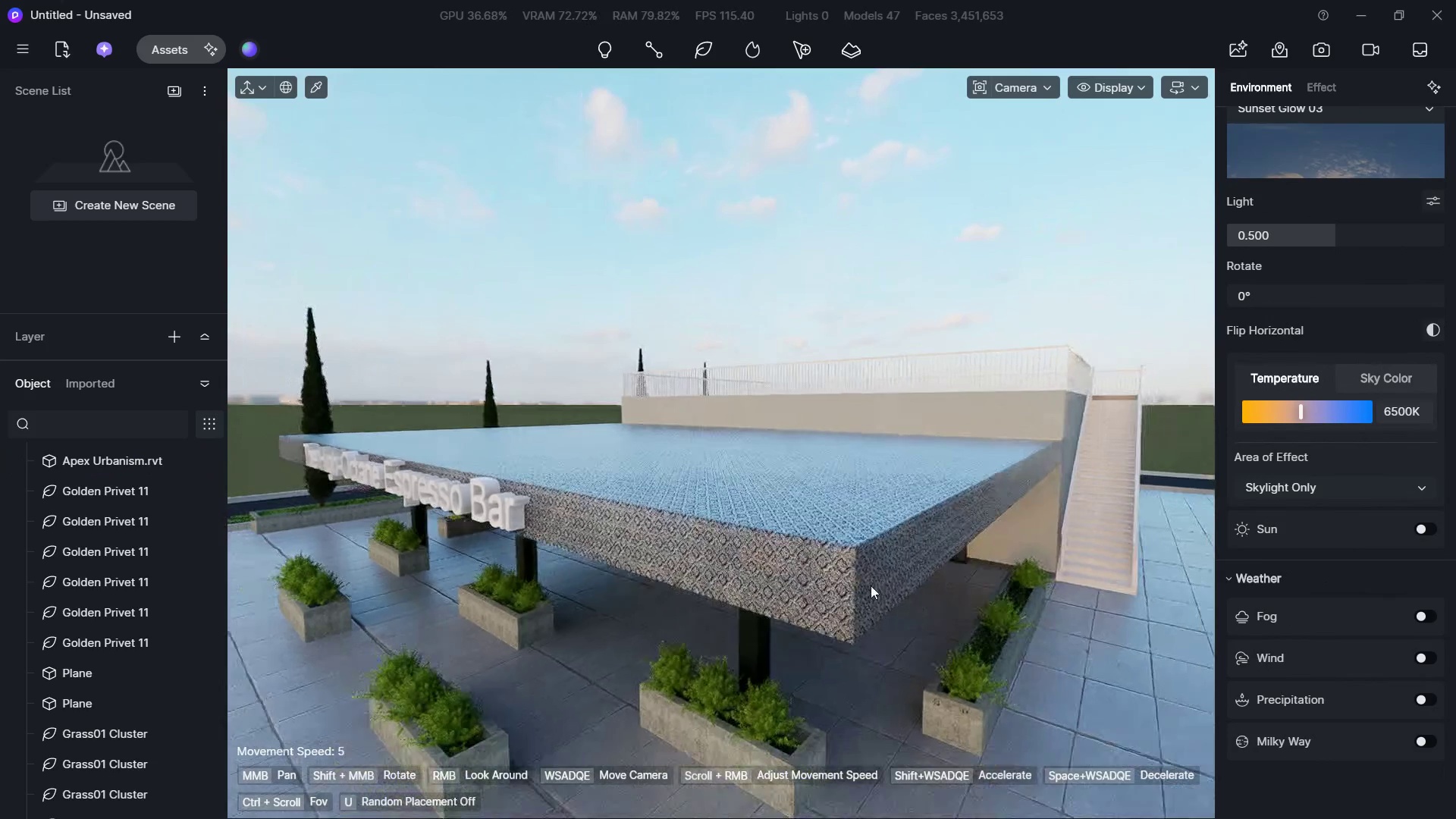 
hold_key(key=W, duration=0.39)
 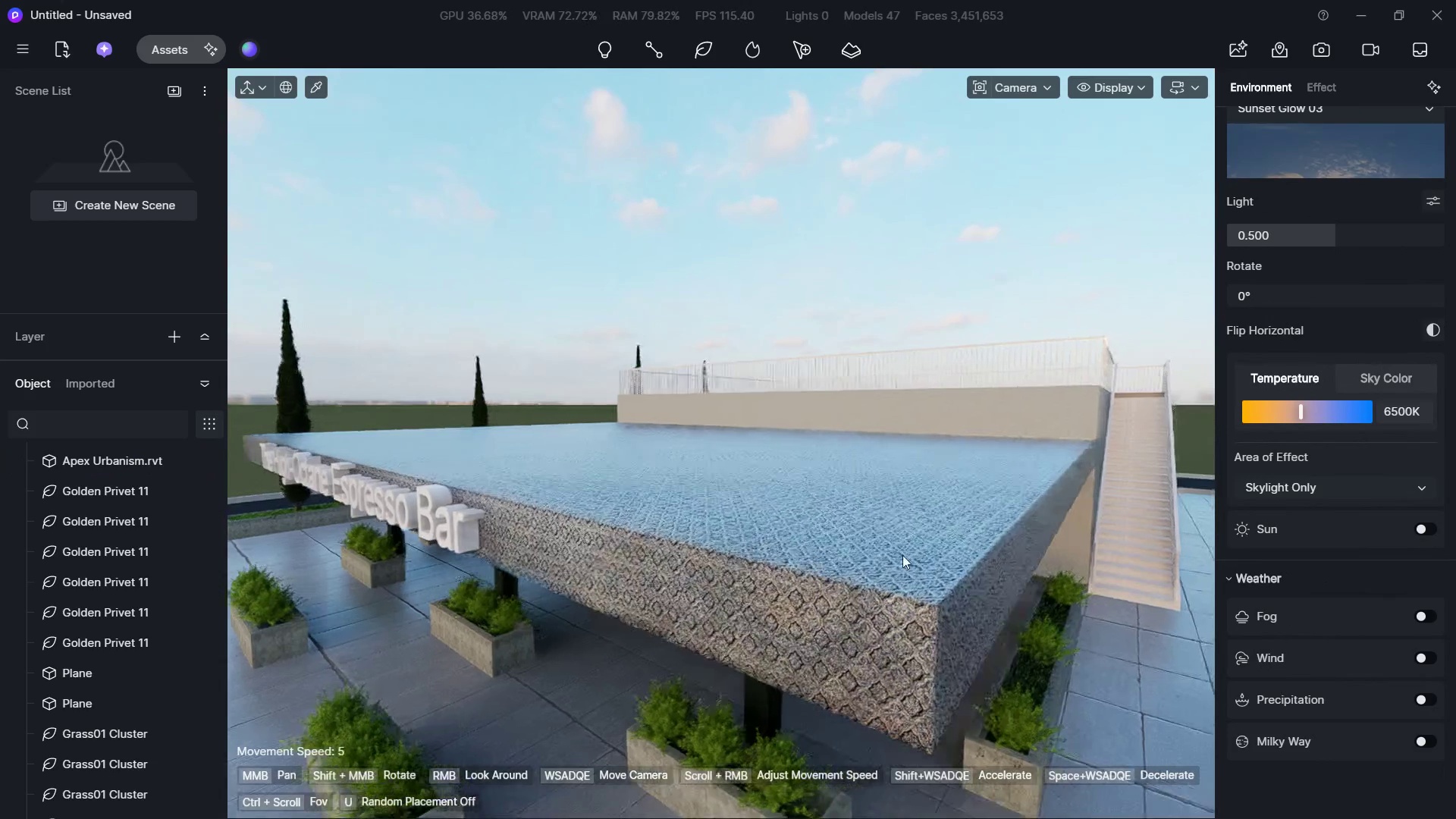 
hold_key(key=S, duration=0.33)
 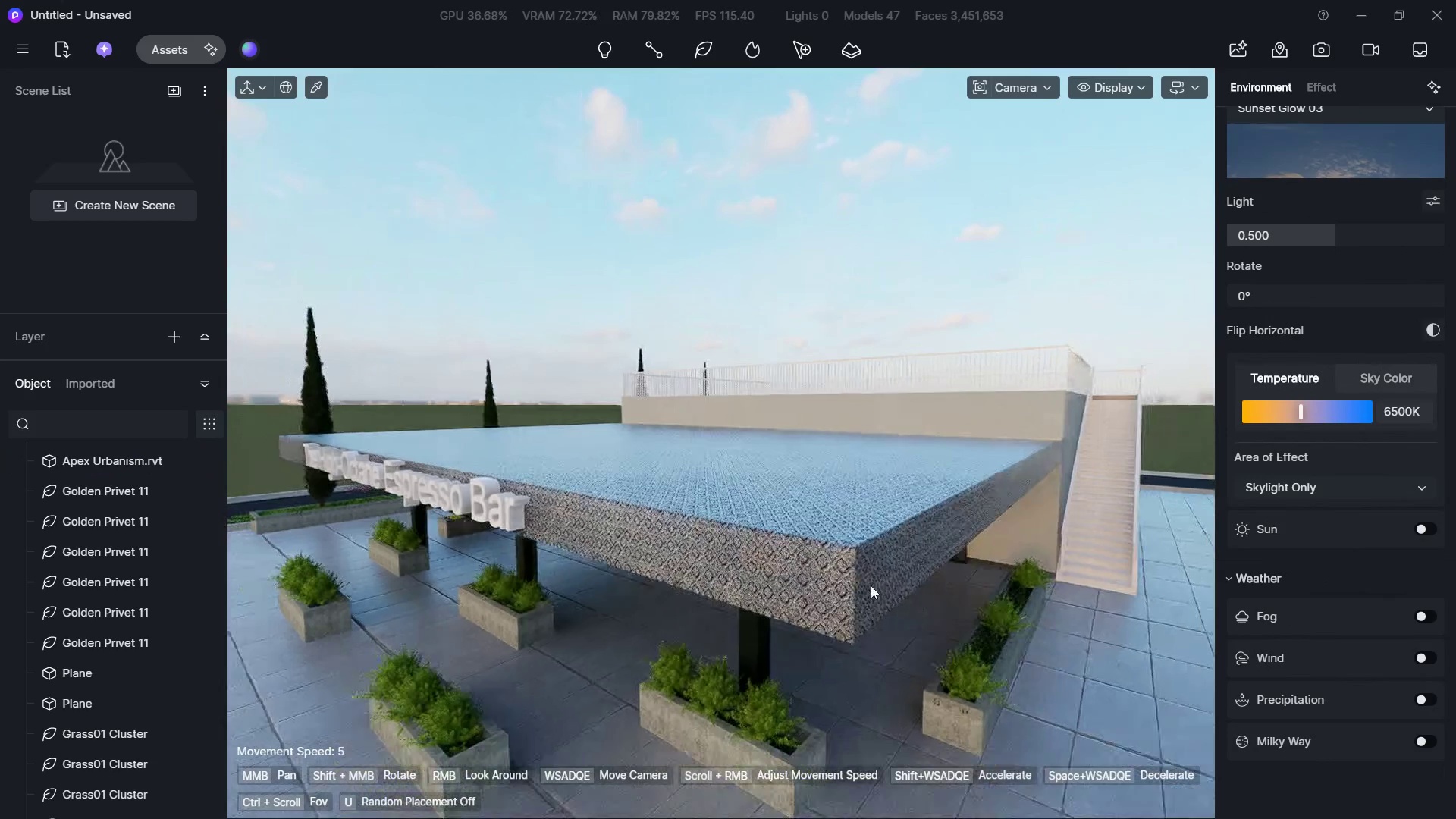 
left_click([871, 585])
 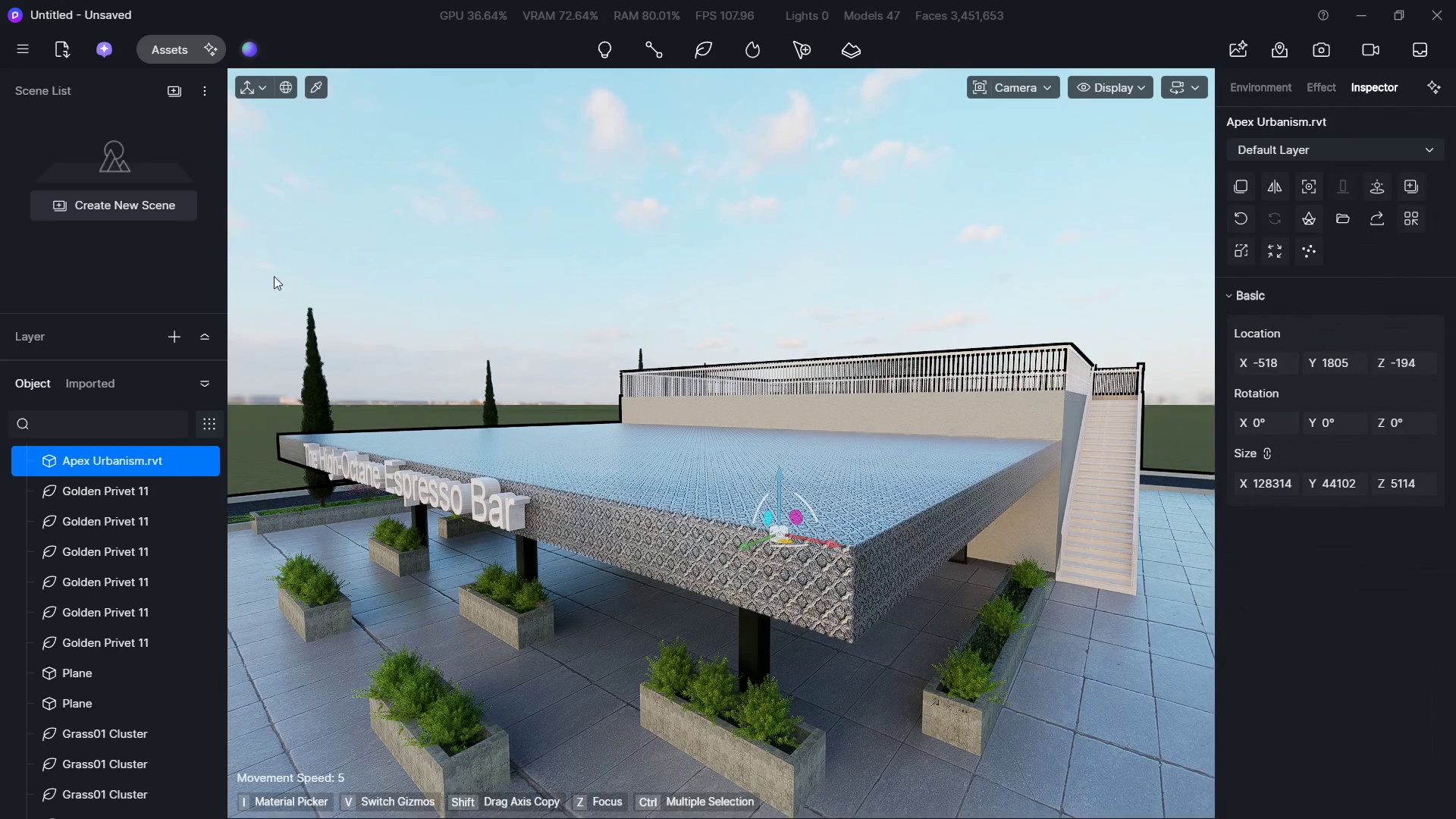 
left_click([312, 90])
 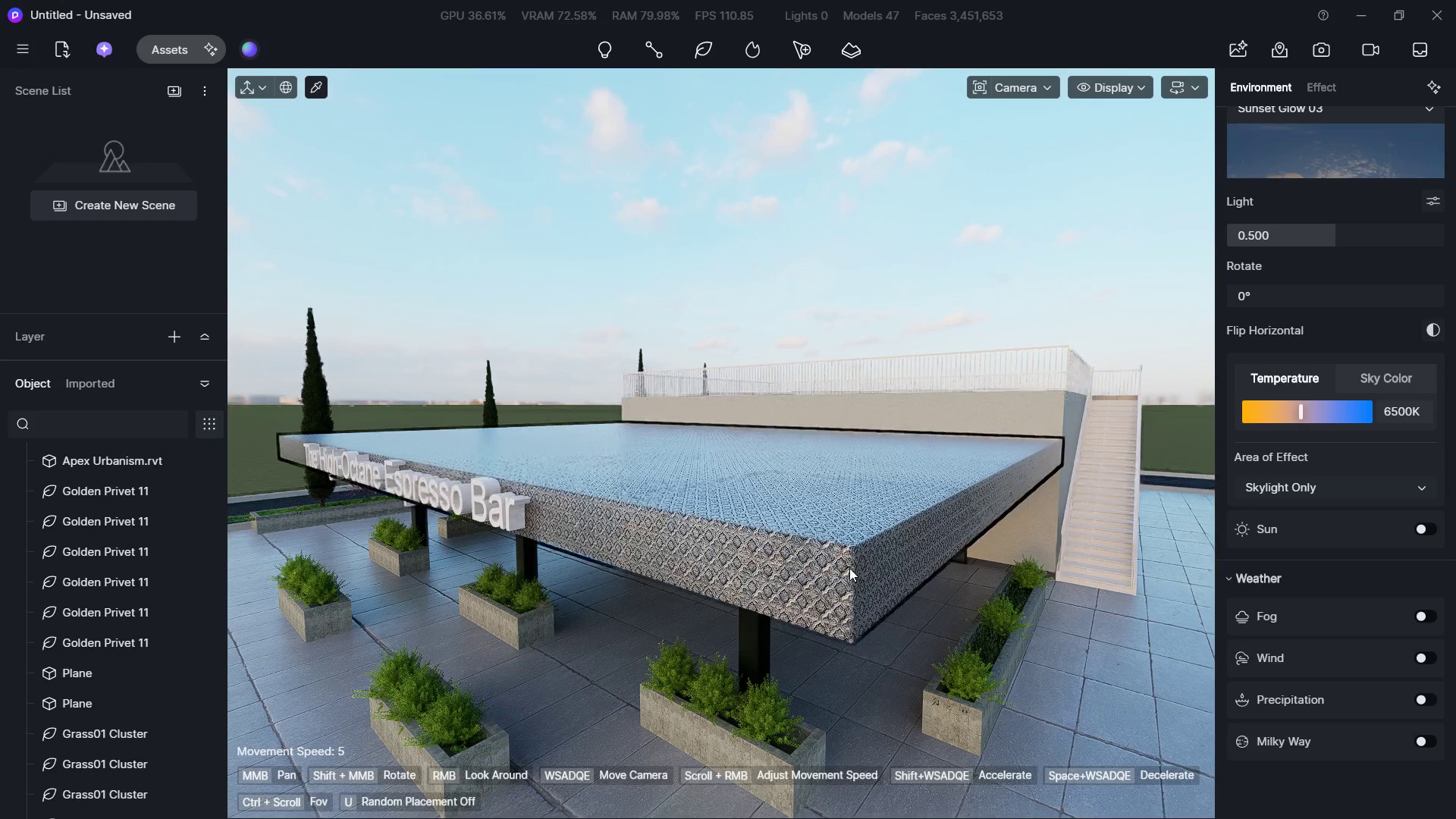 
left_click([846, 543])
 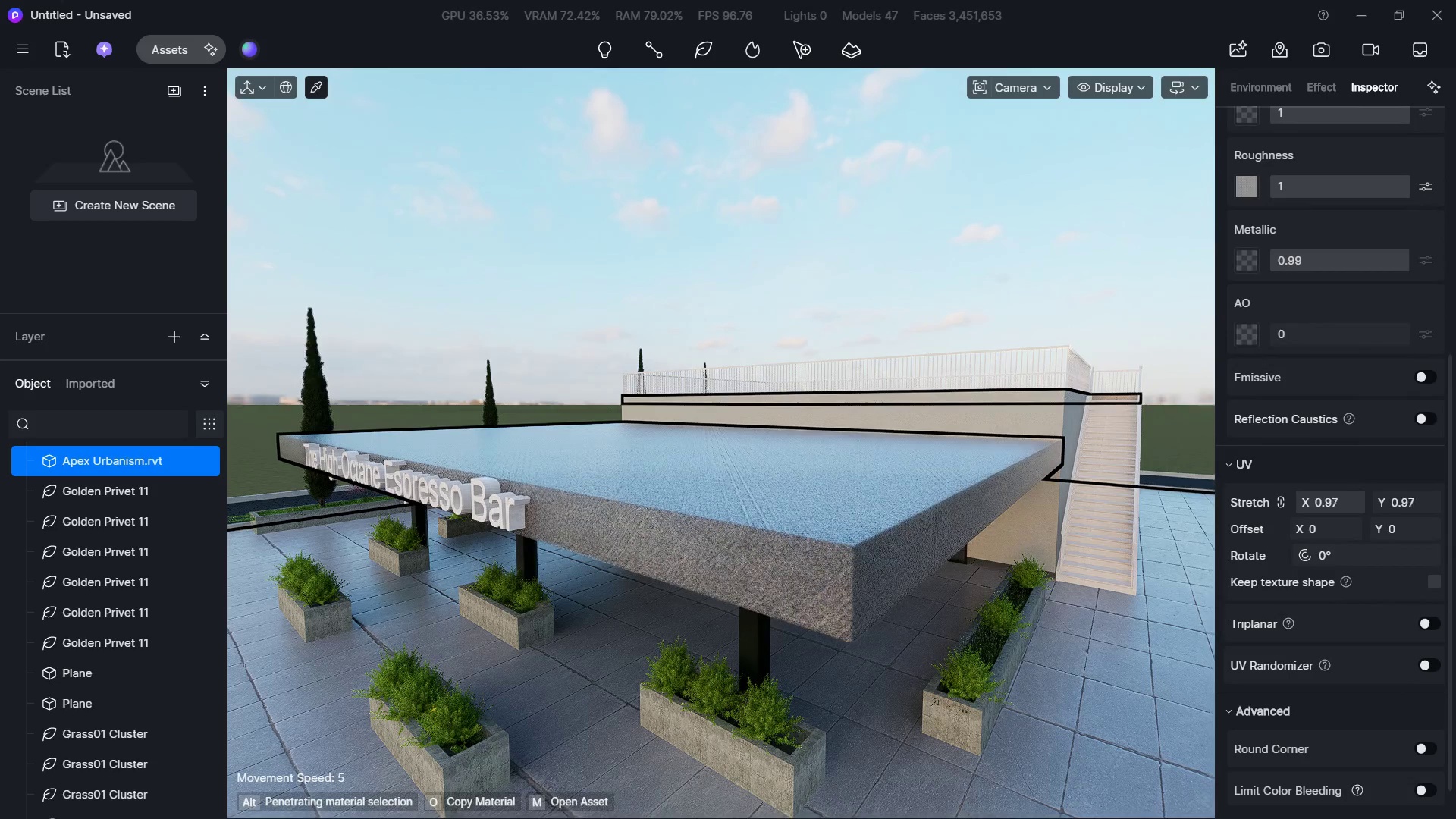 
hold_key(key=W, duration=0.44)
 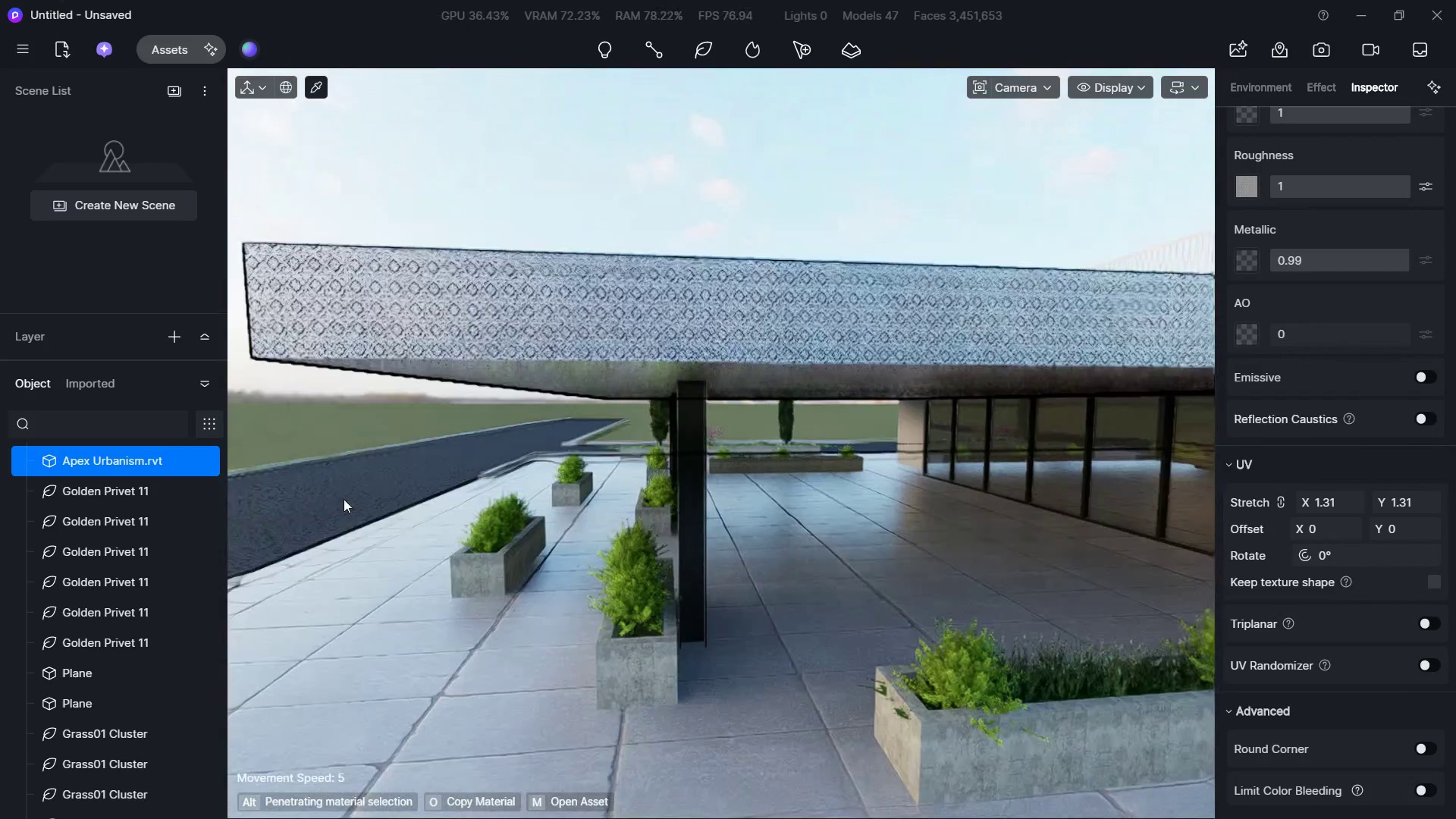 
hold_key(key=D, duration=0.38)
 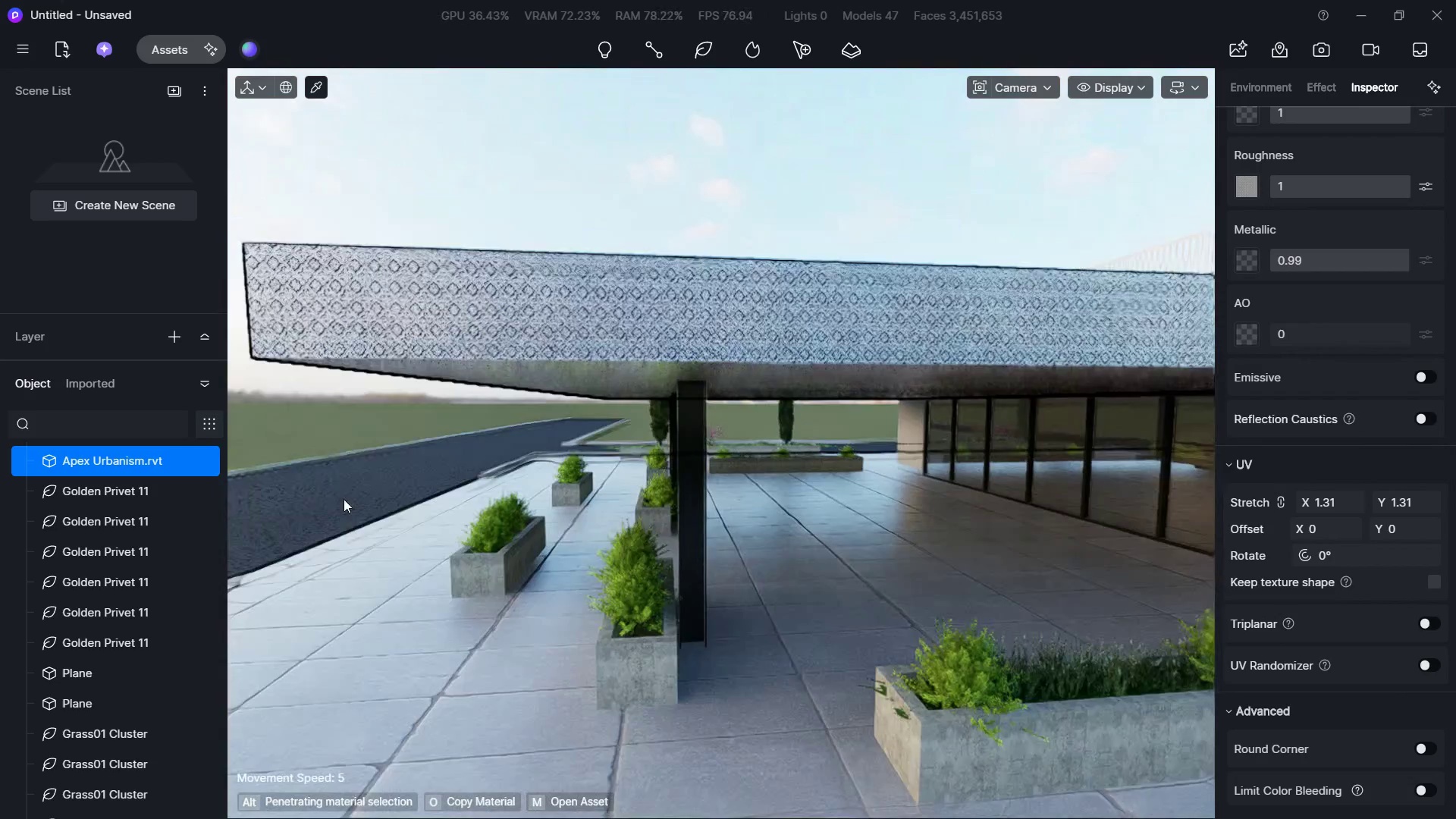 
type(EWW)
 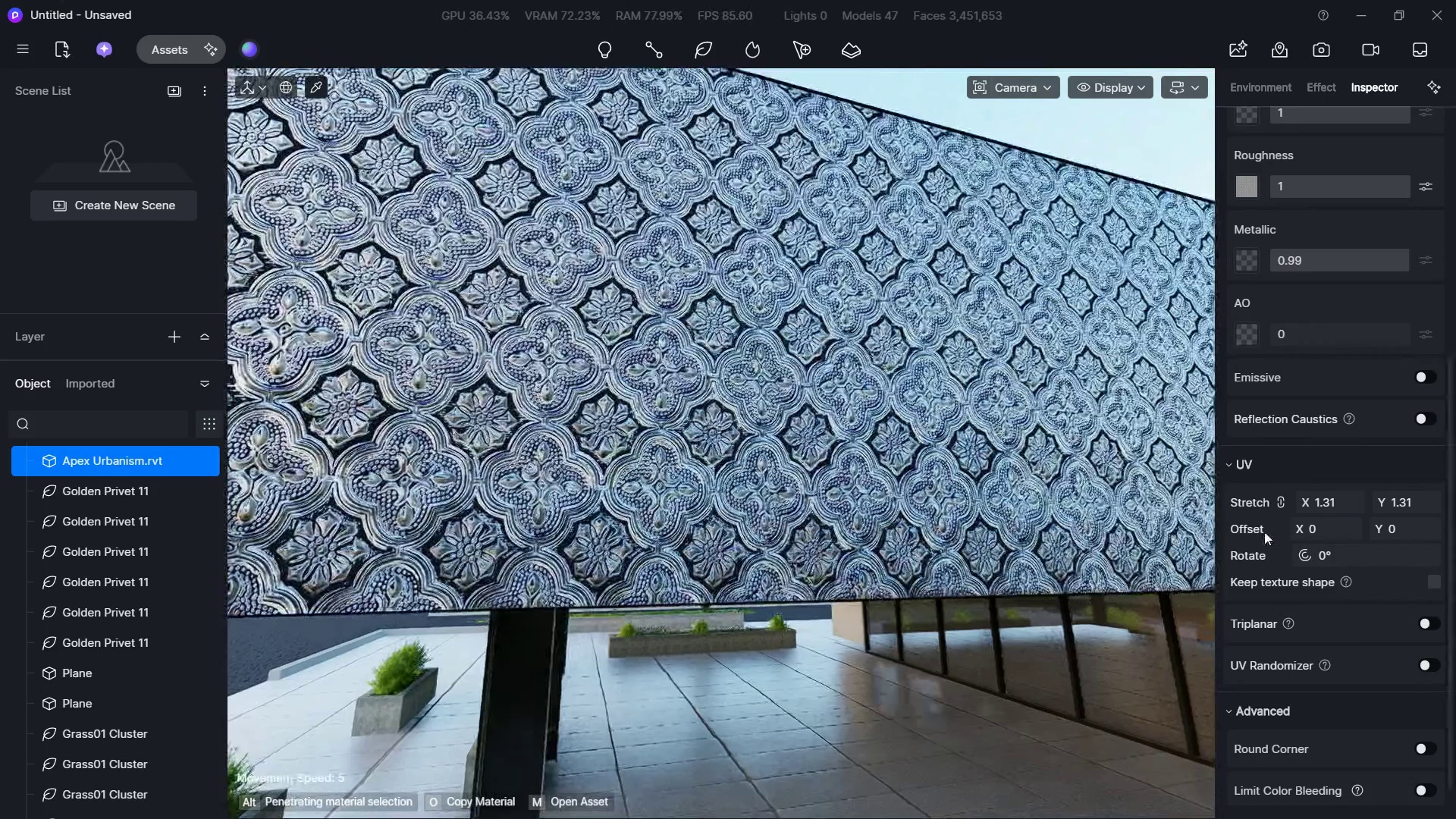 
hold_key(key=ShiftLeft, duration=2.91)
 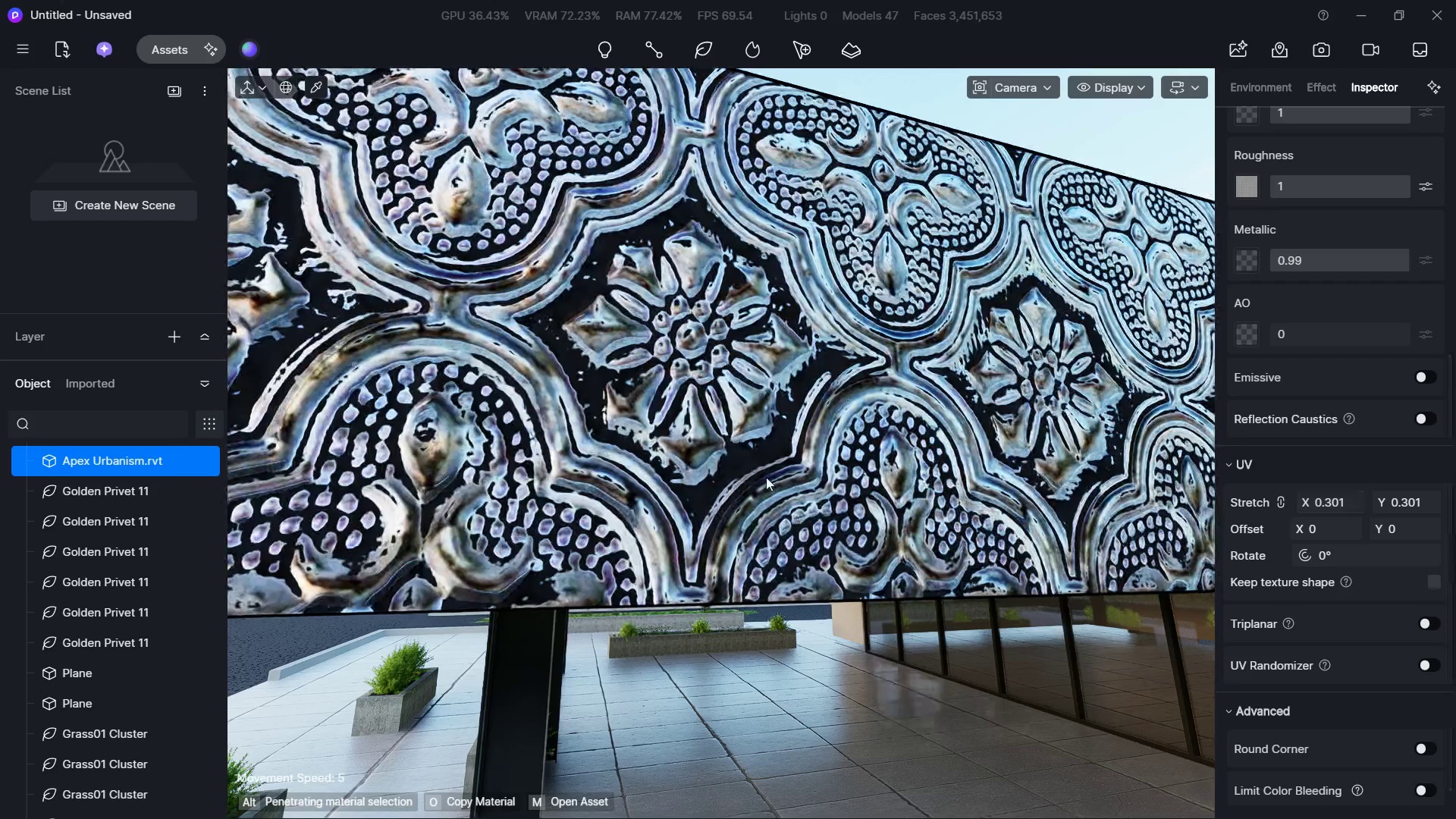 
hold_key(key=S, duration=0.5)
 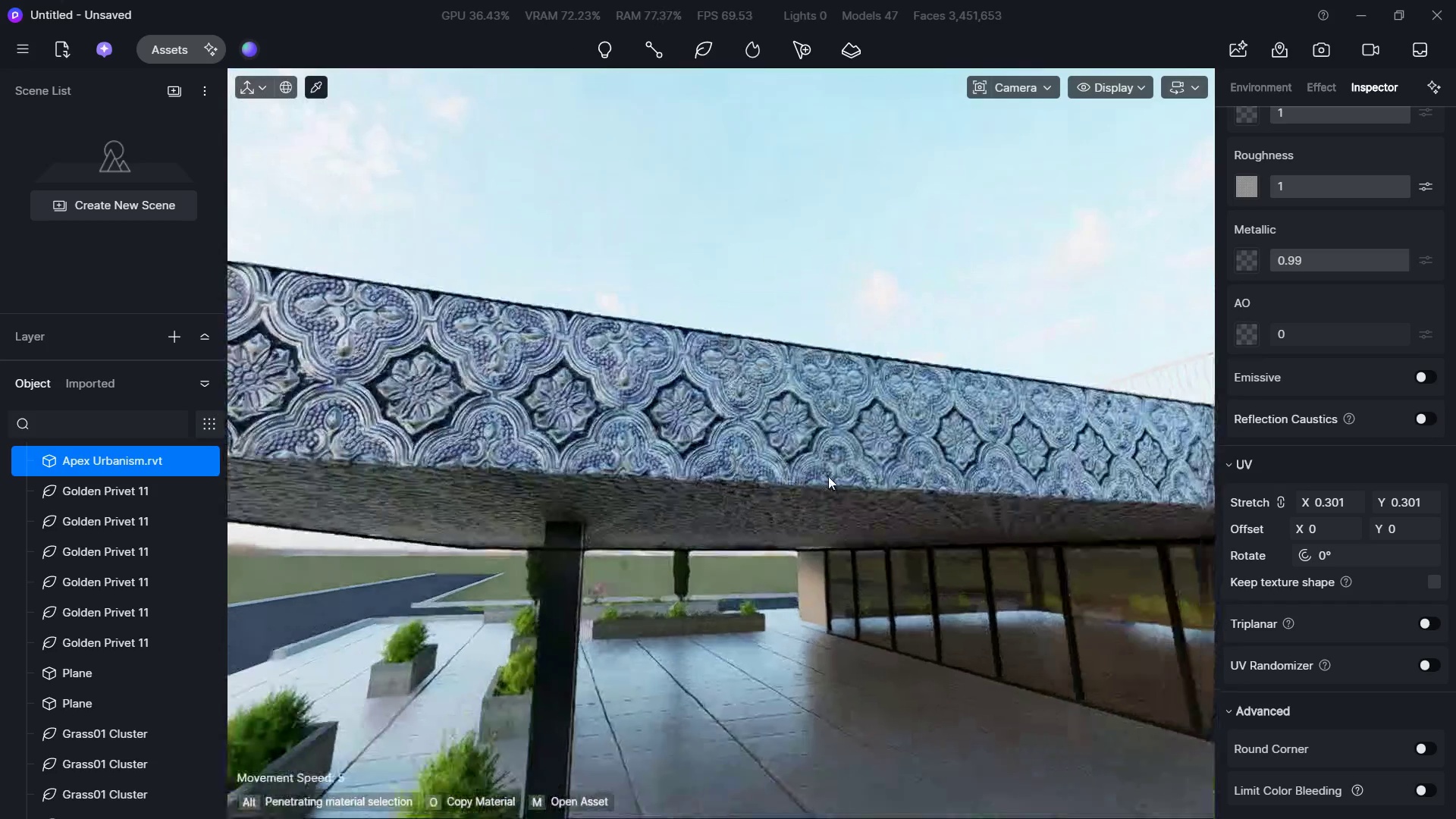 
key(Shift+W)
 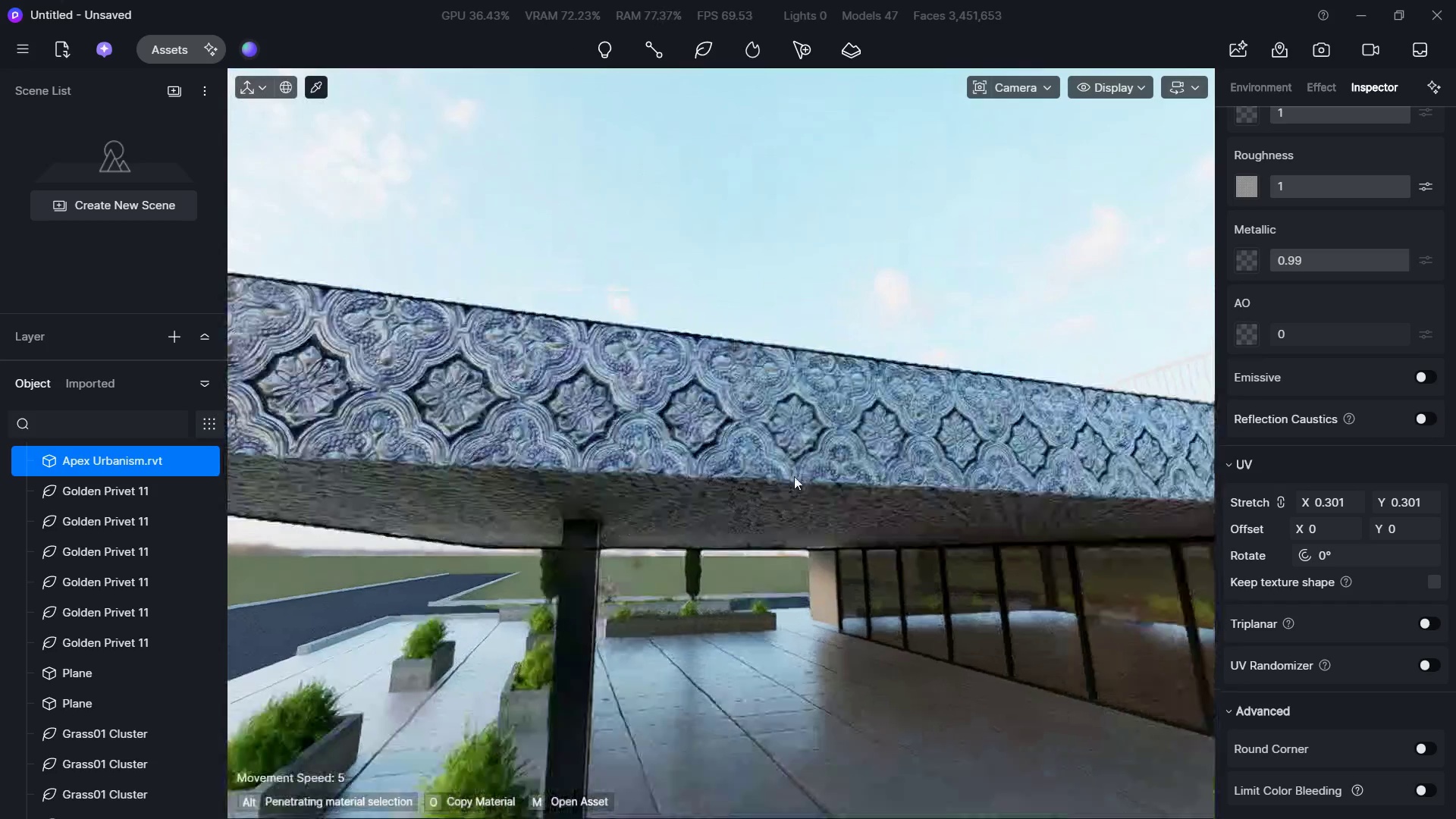 
hold_key(key=A, duration=0.62)
 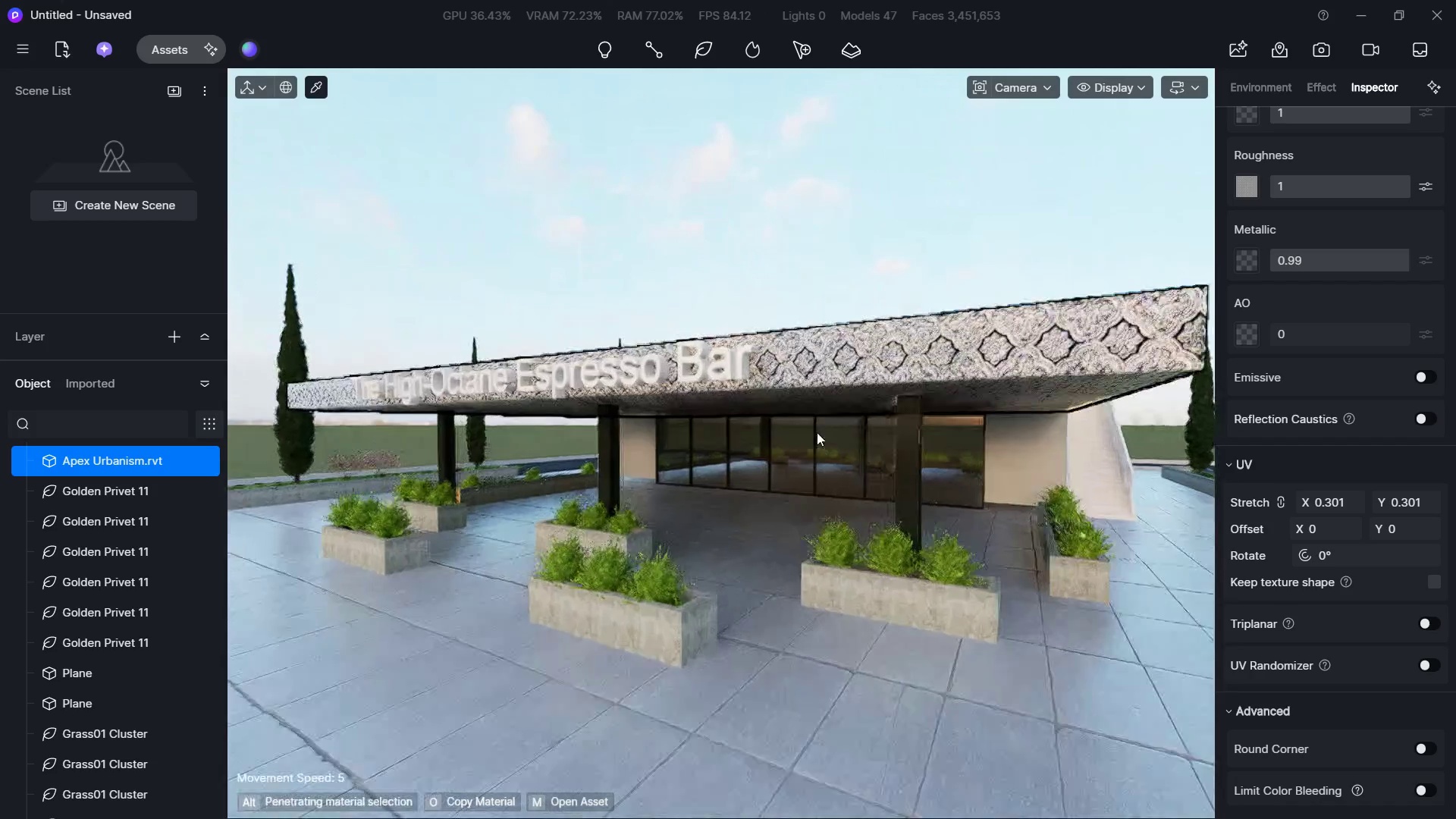 
hold_key(key=S, duration=0.39)
 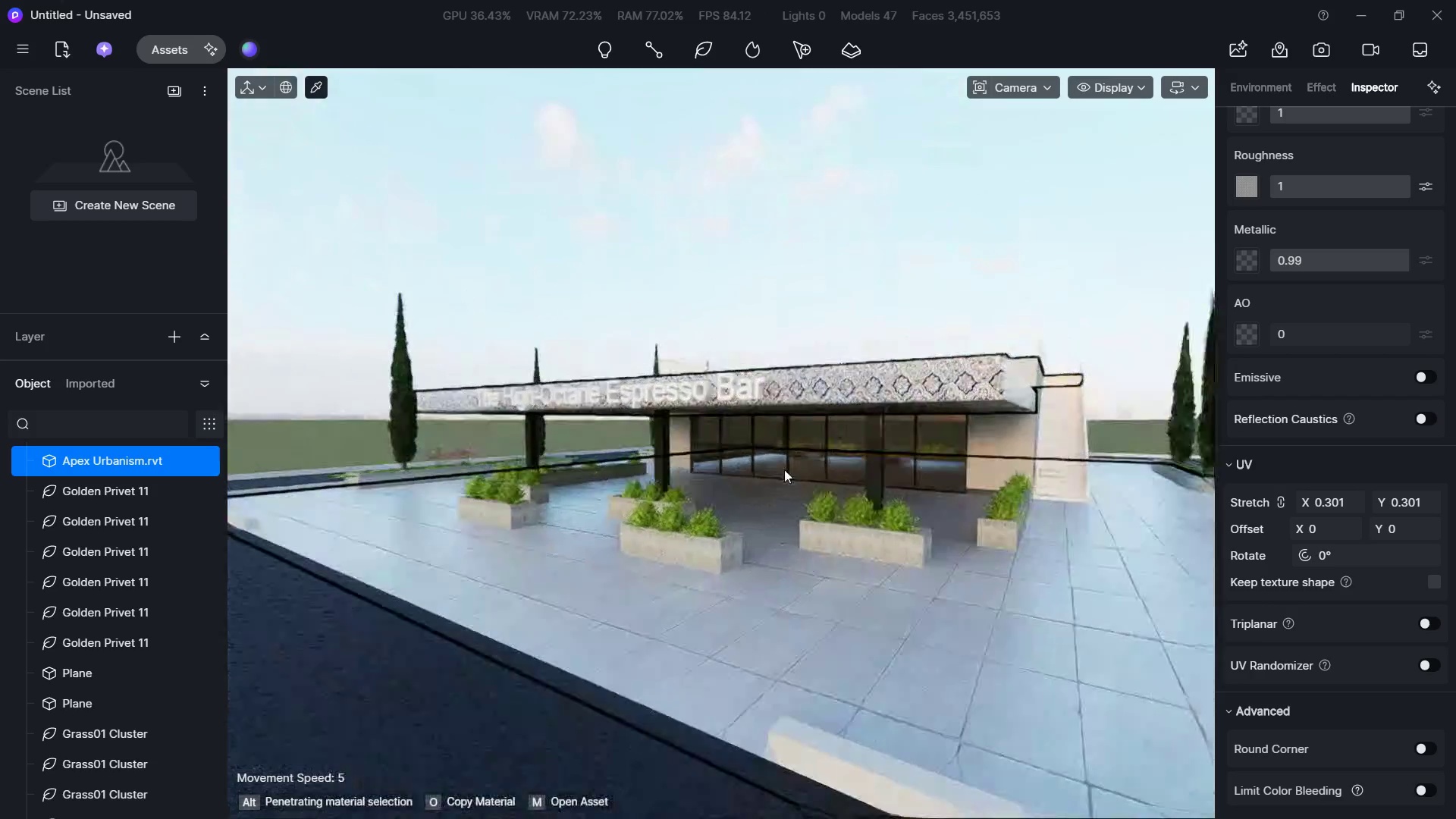 
hold_key(key=W, duration=0.41)
 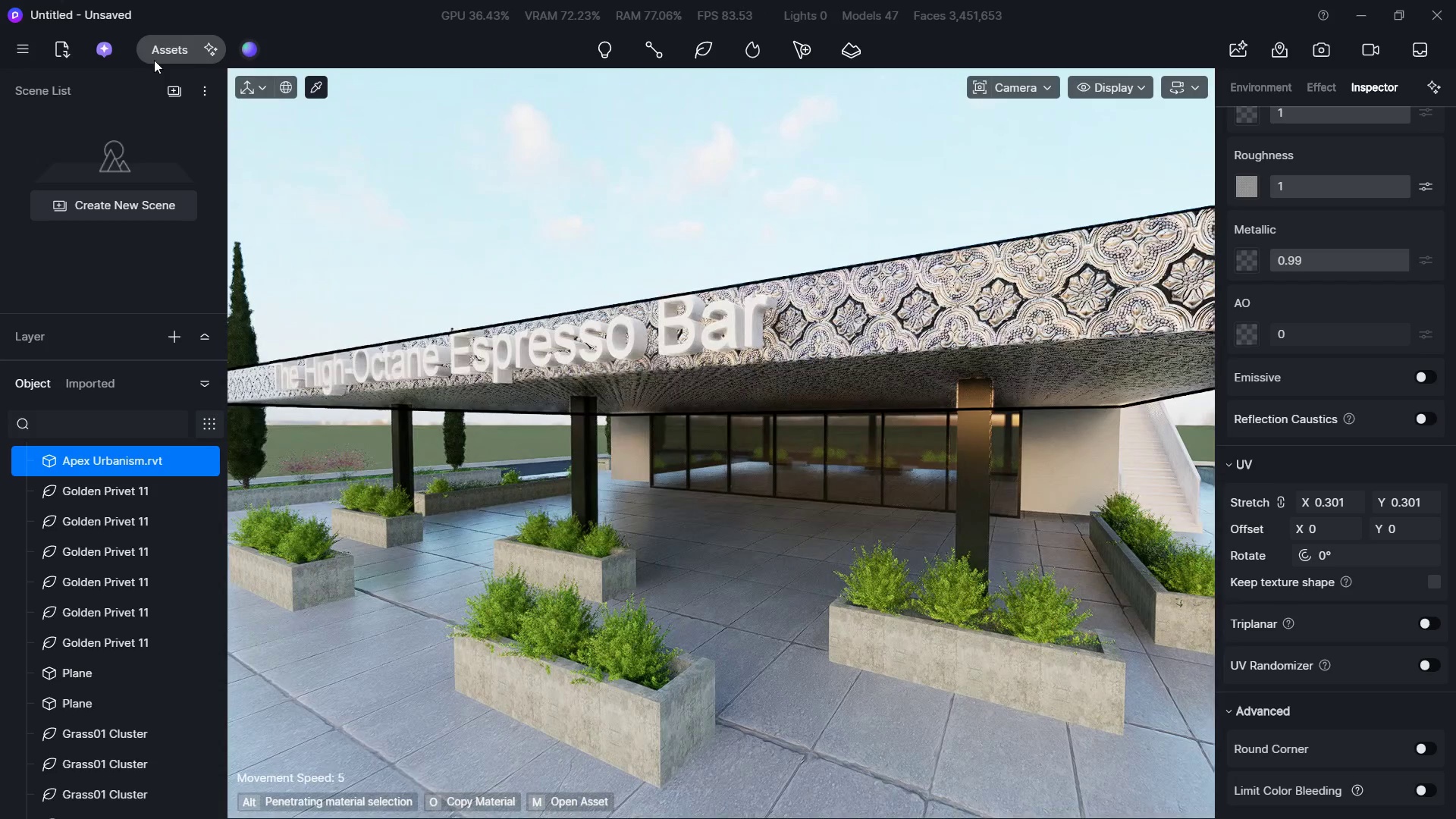 
left_click([167, 44])
 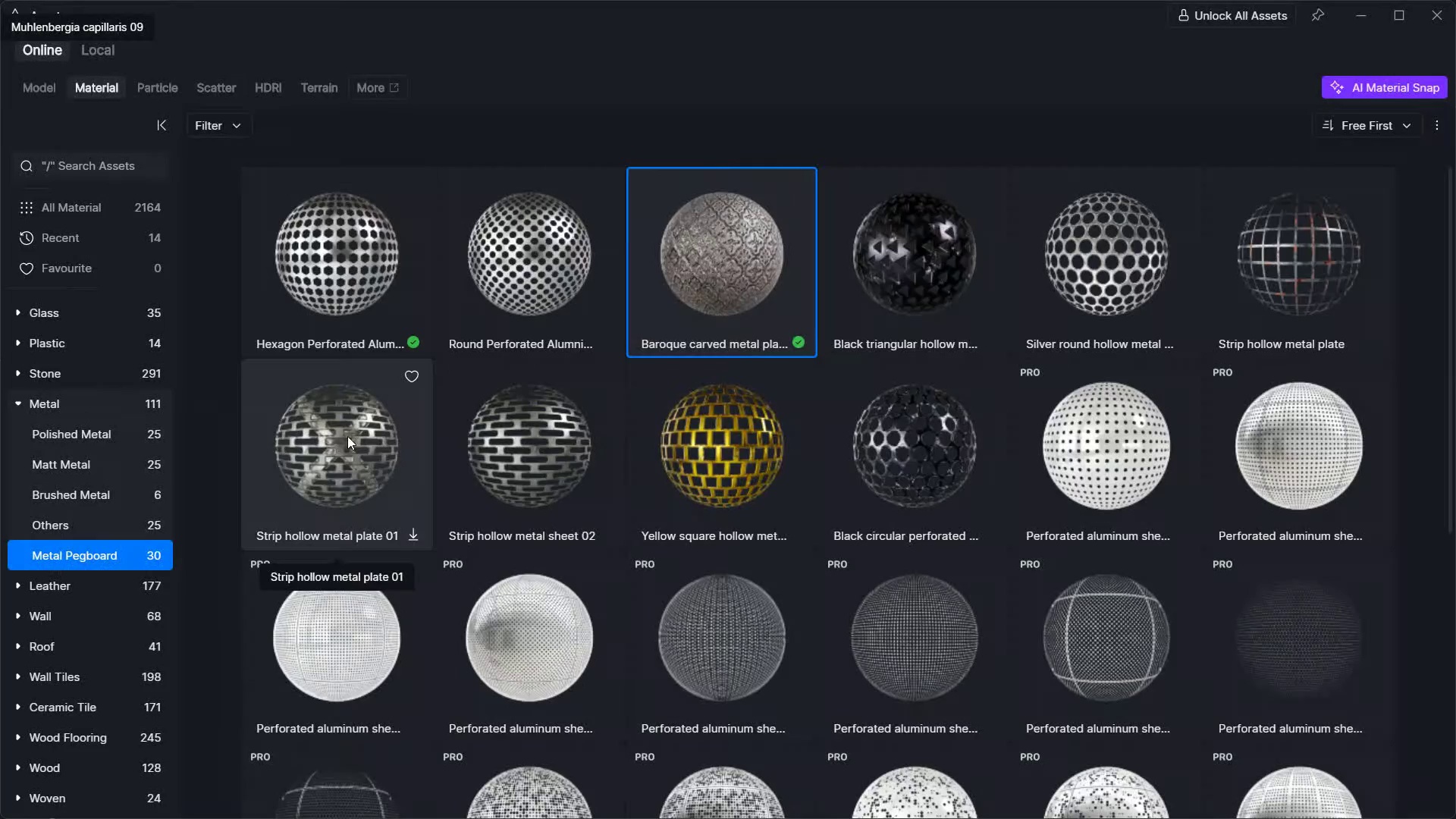 
scroll: coordinate [391, 456], scroll_direction: down, amount: 3.0
 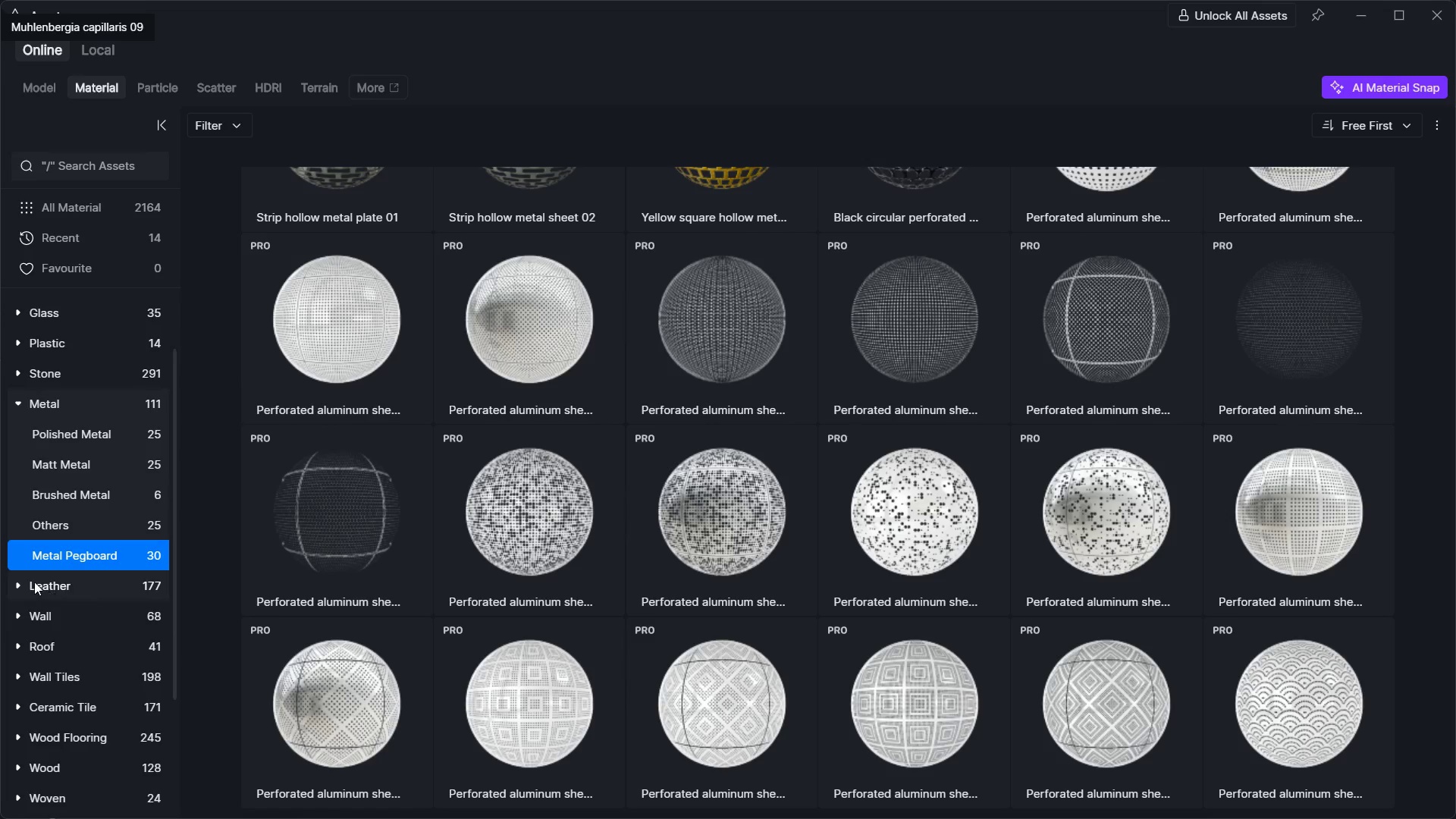 
left_click([34, 582])
 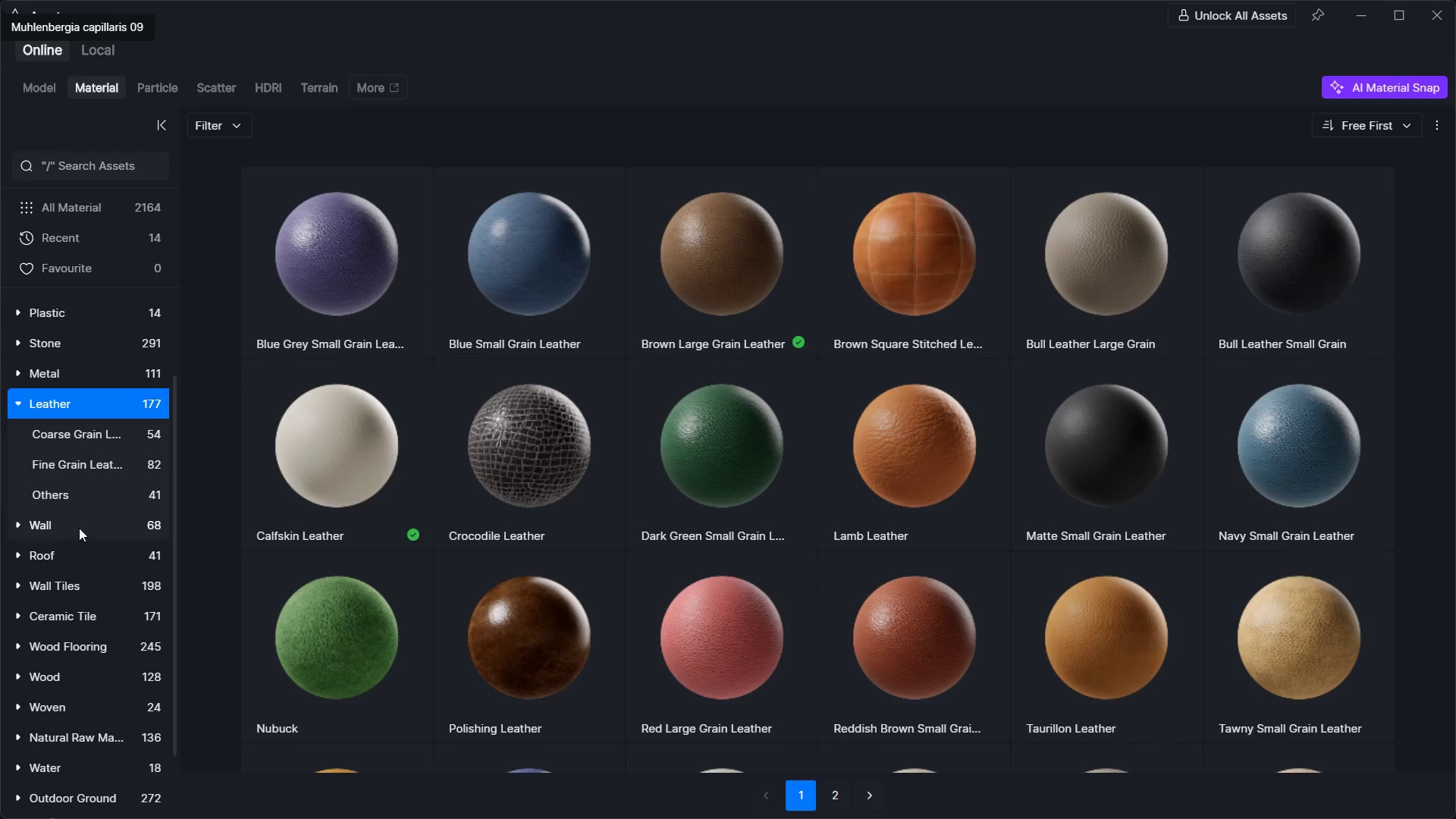 
scroll: coordinate [379, 499], scroll_direction: down, amount: 11.0
 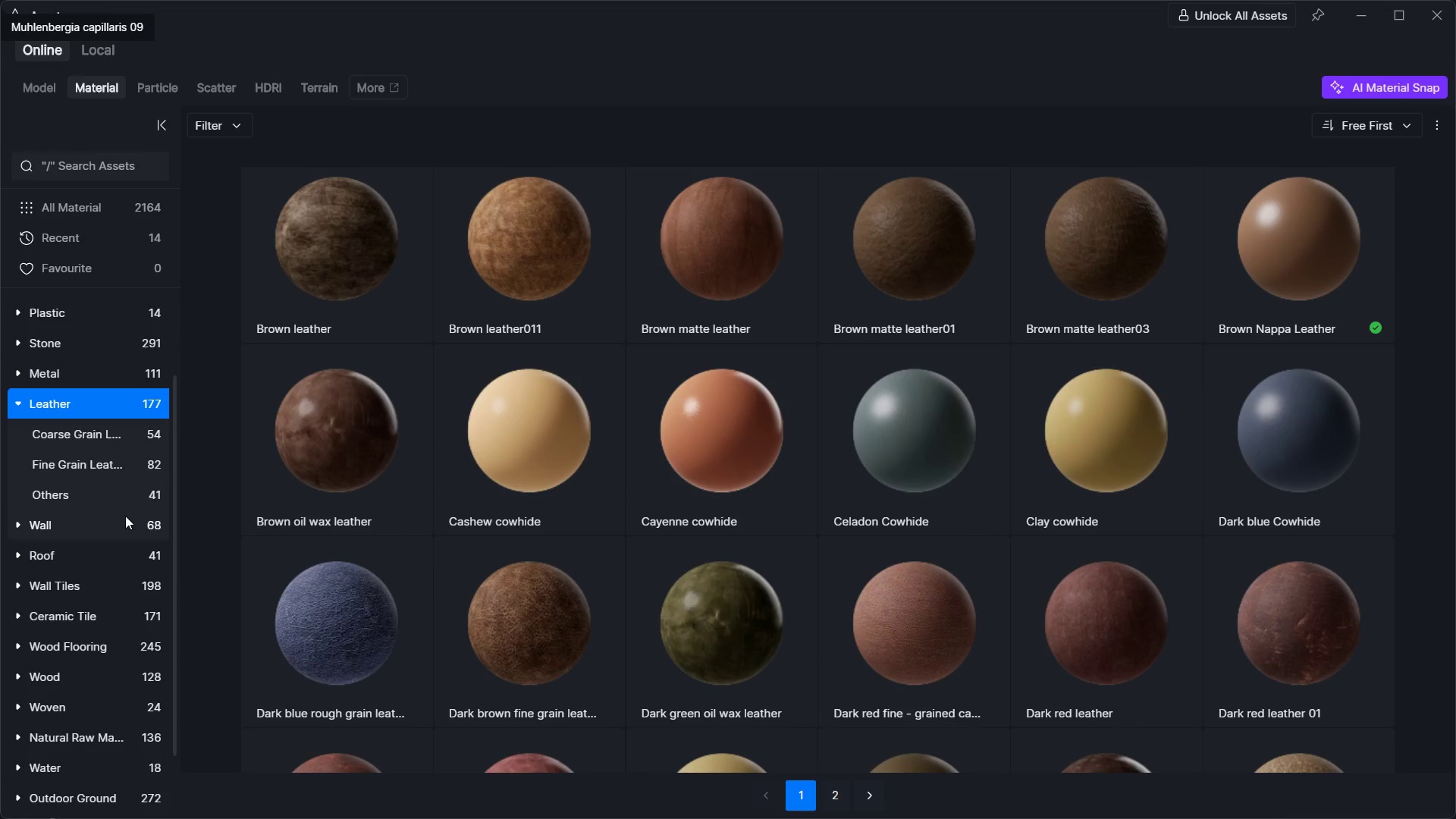 
left_click([114, 516])
 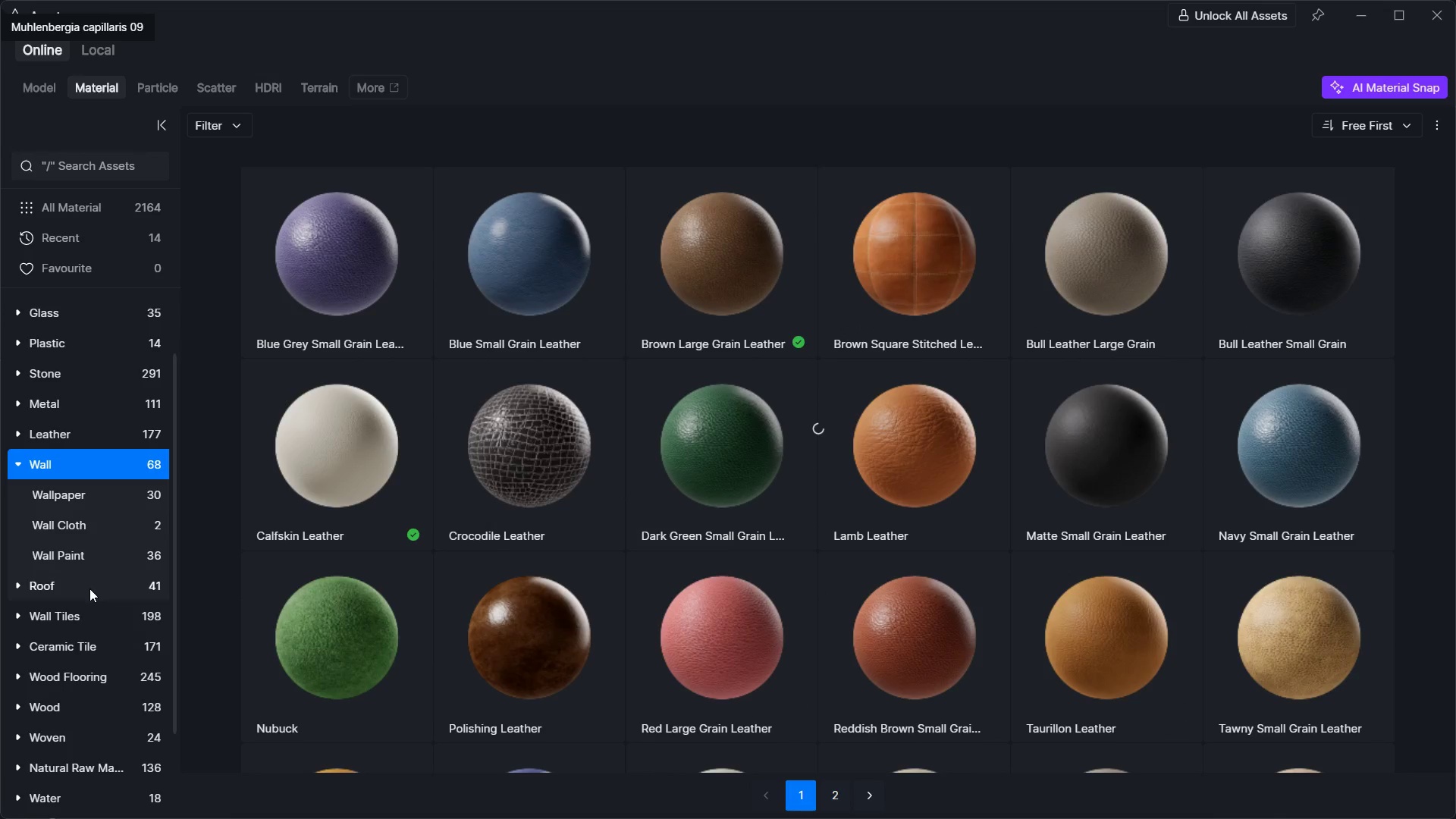 
left_click([89, 588])
 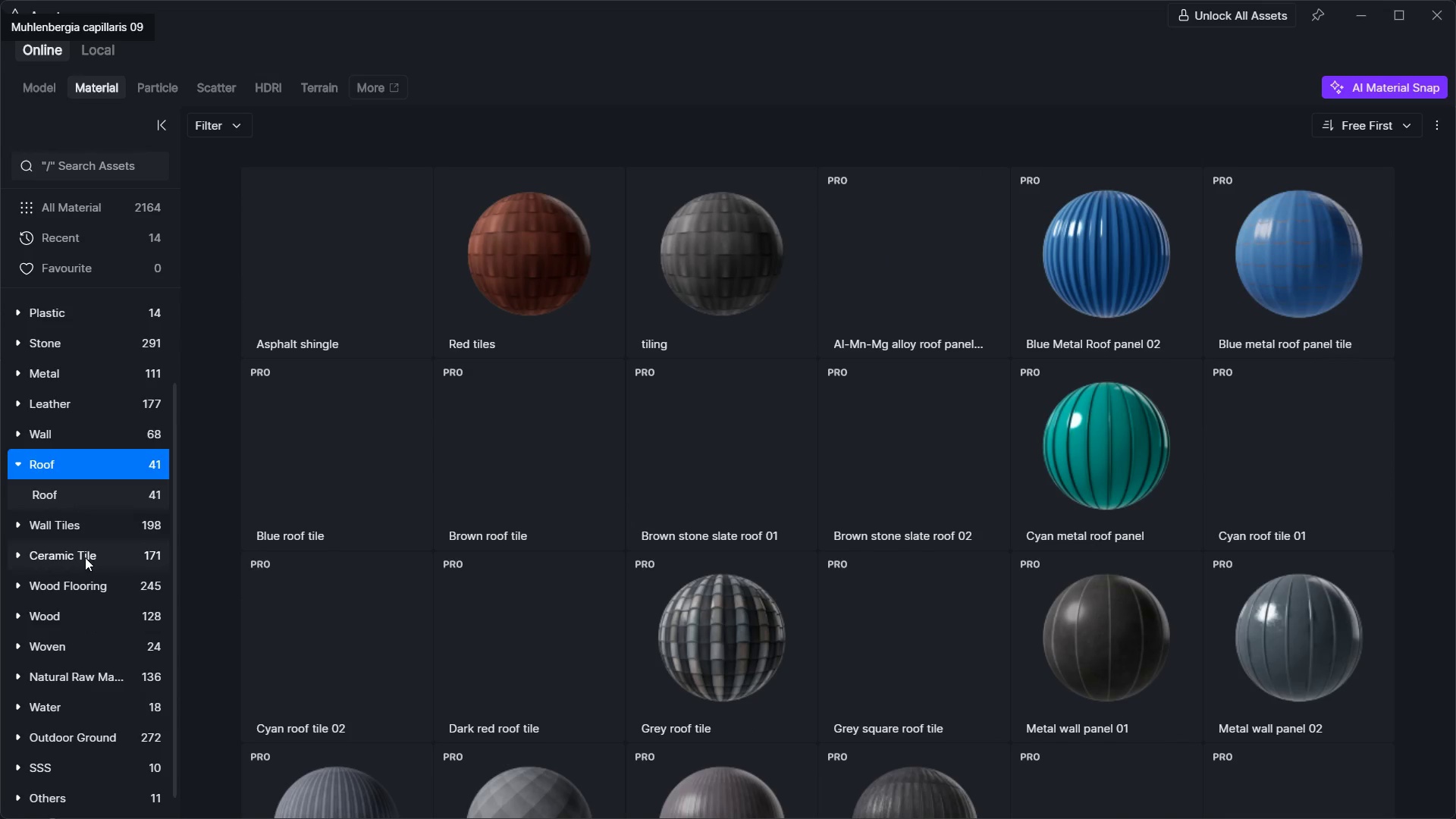 
left_click([87, 525])
 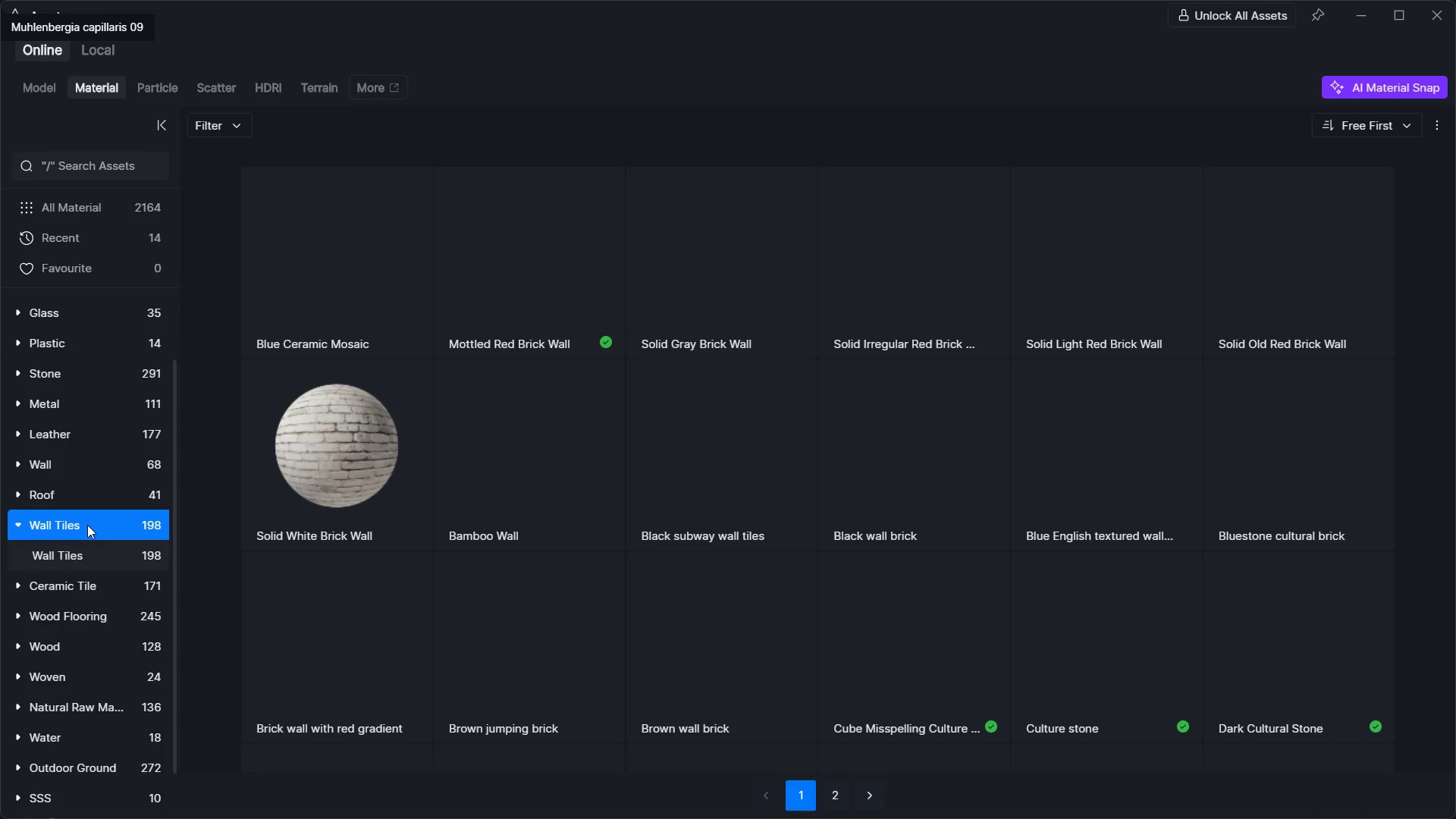 
scroll: coordinate [626, 547], scroll_direction: down, amount: 8.0
 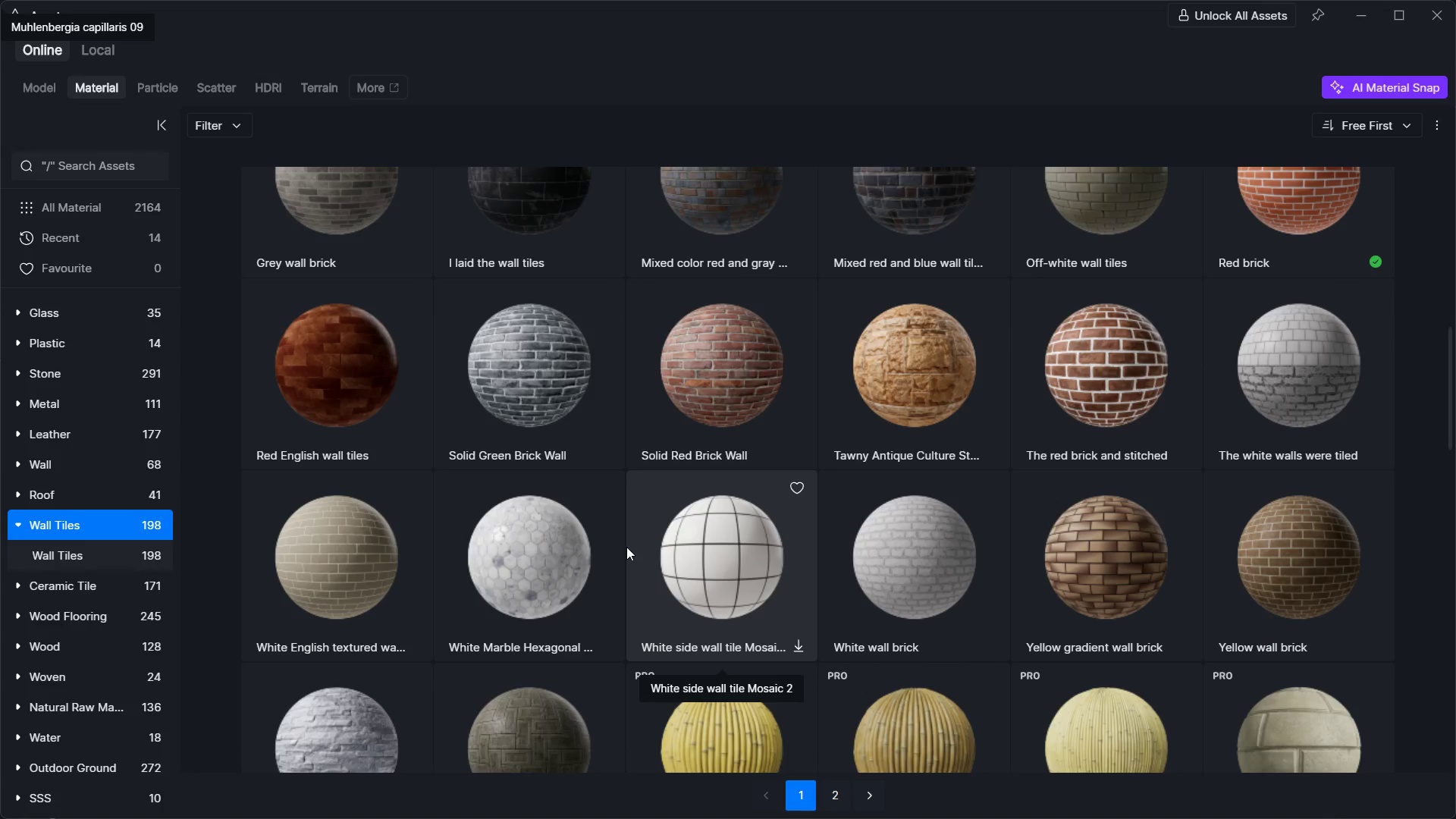 
left_click([717, 568])
 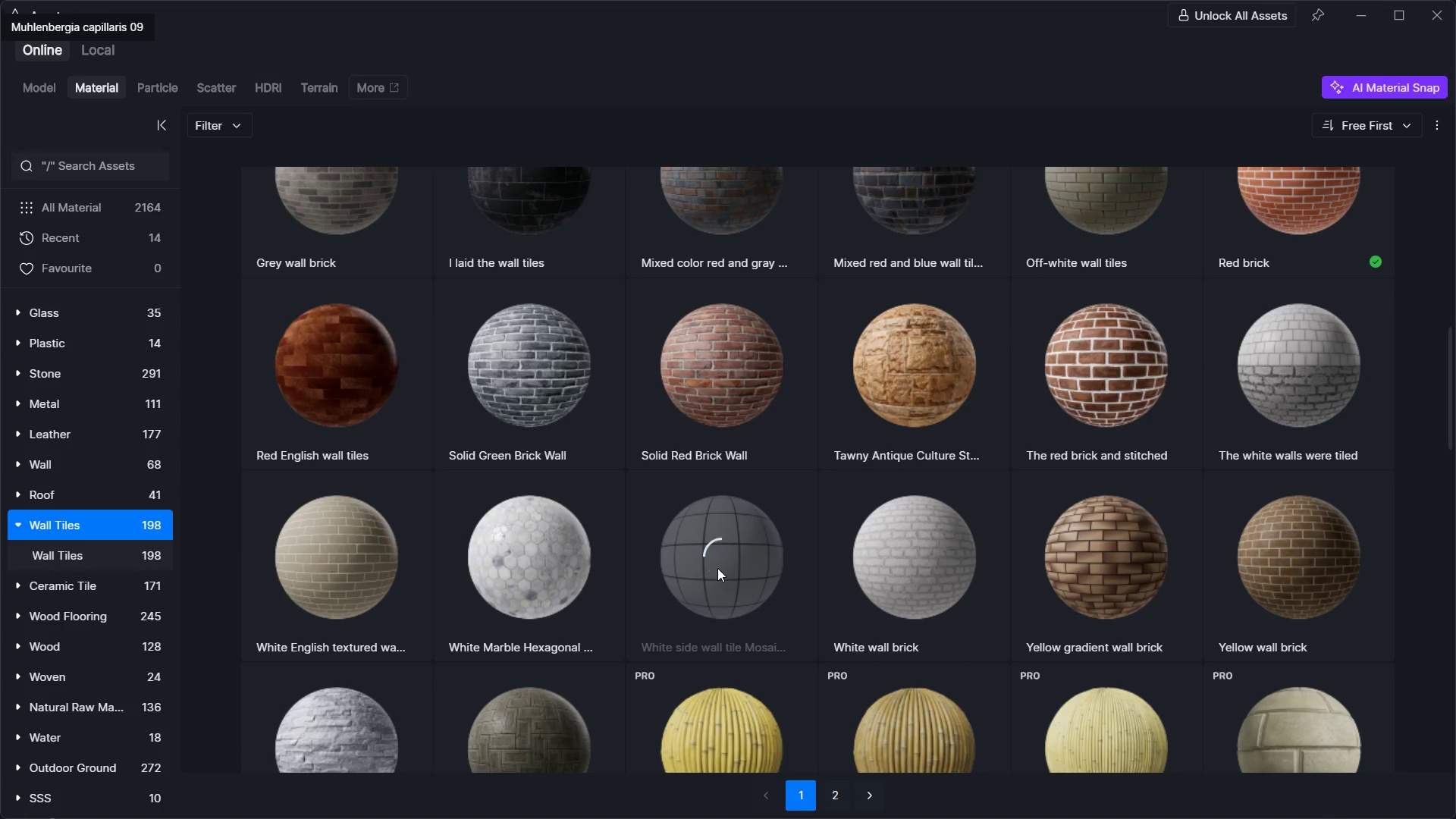 
scroll: coordinate [717, 568], scroll_direction: down, amount: 3.0
 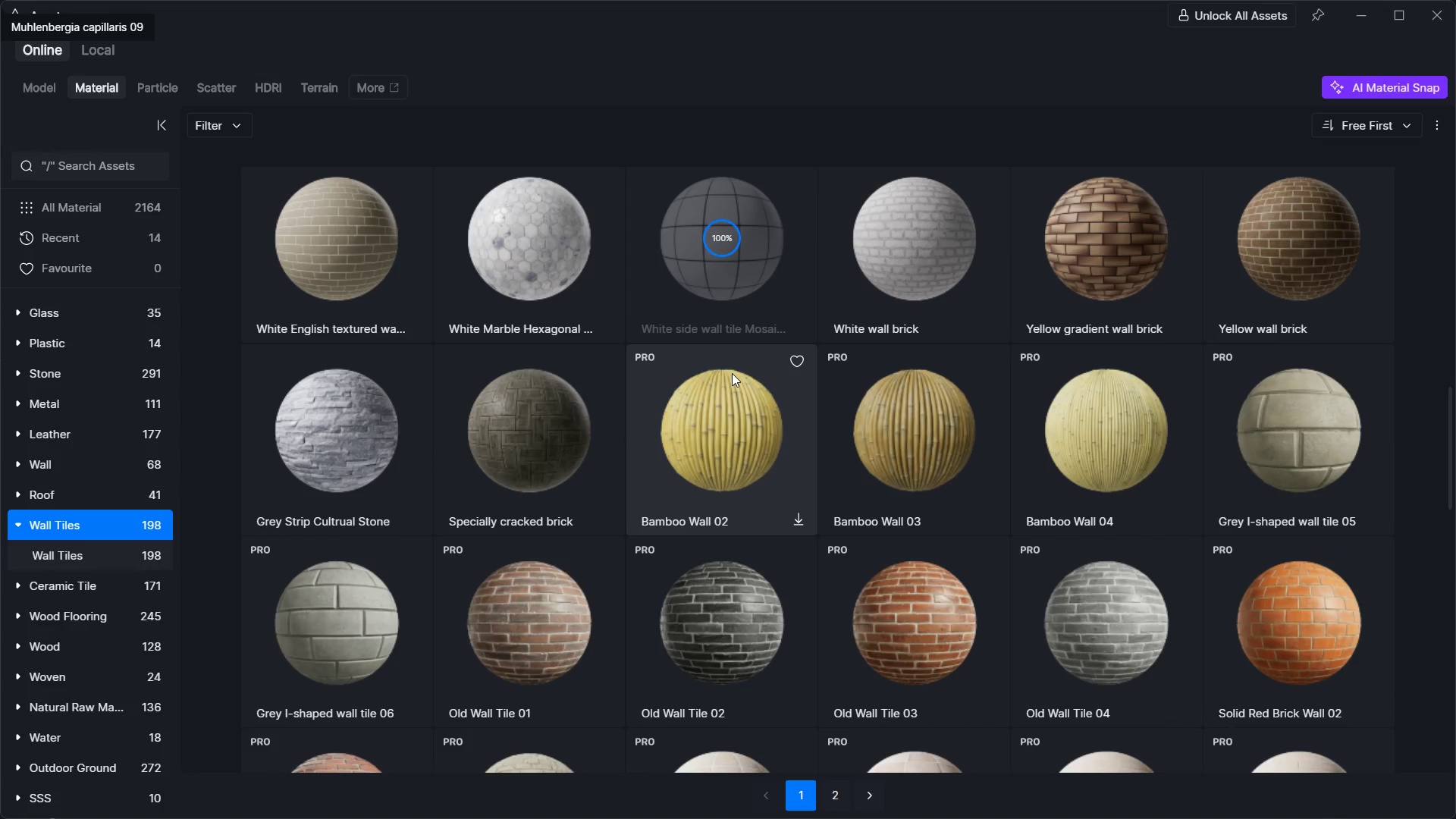 
left_click([718, 310])
 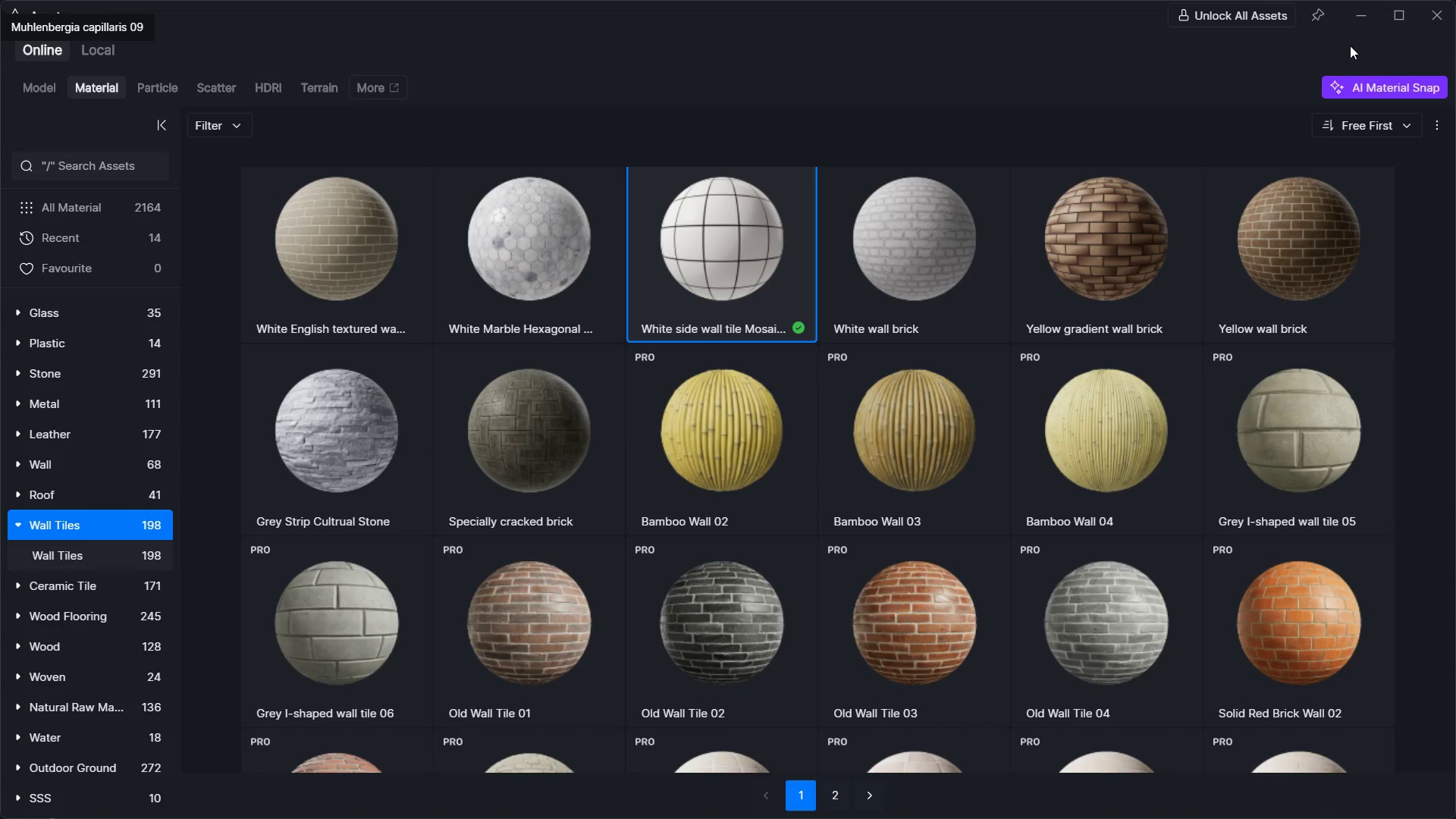 
left_click([1379, 23])
 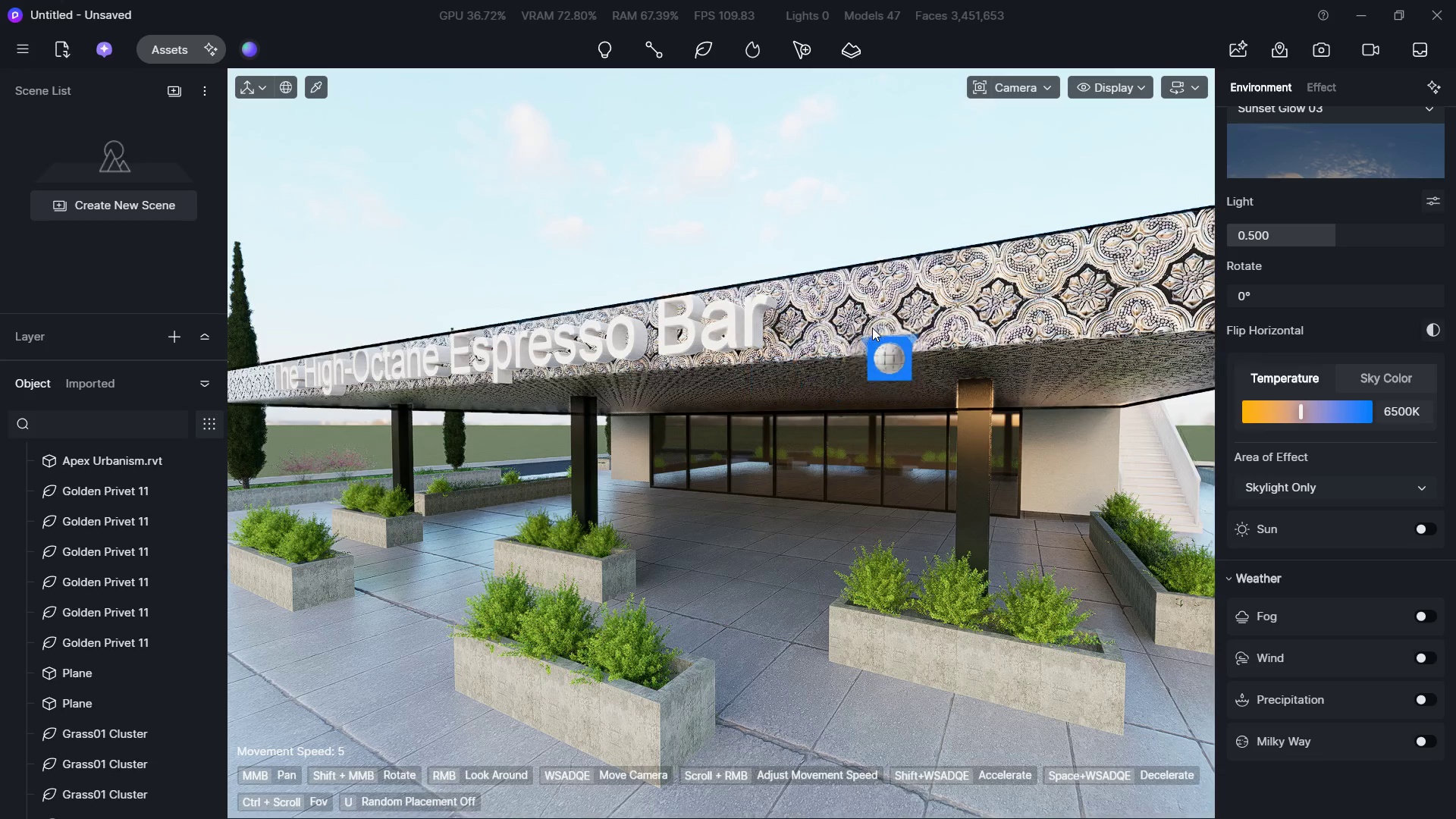 
left_click([874, 328])
 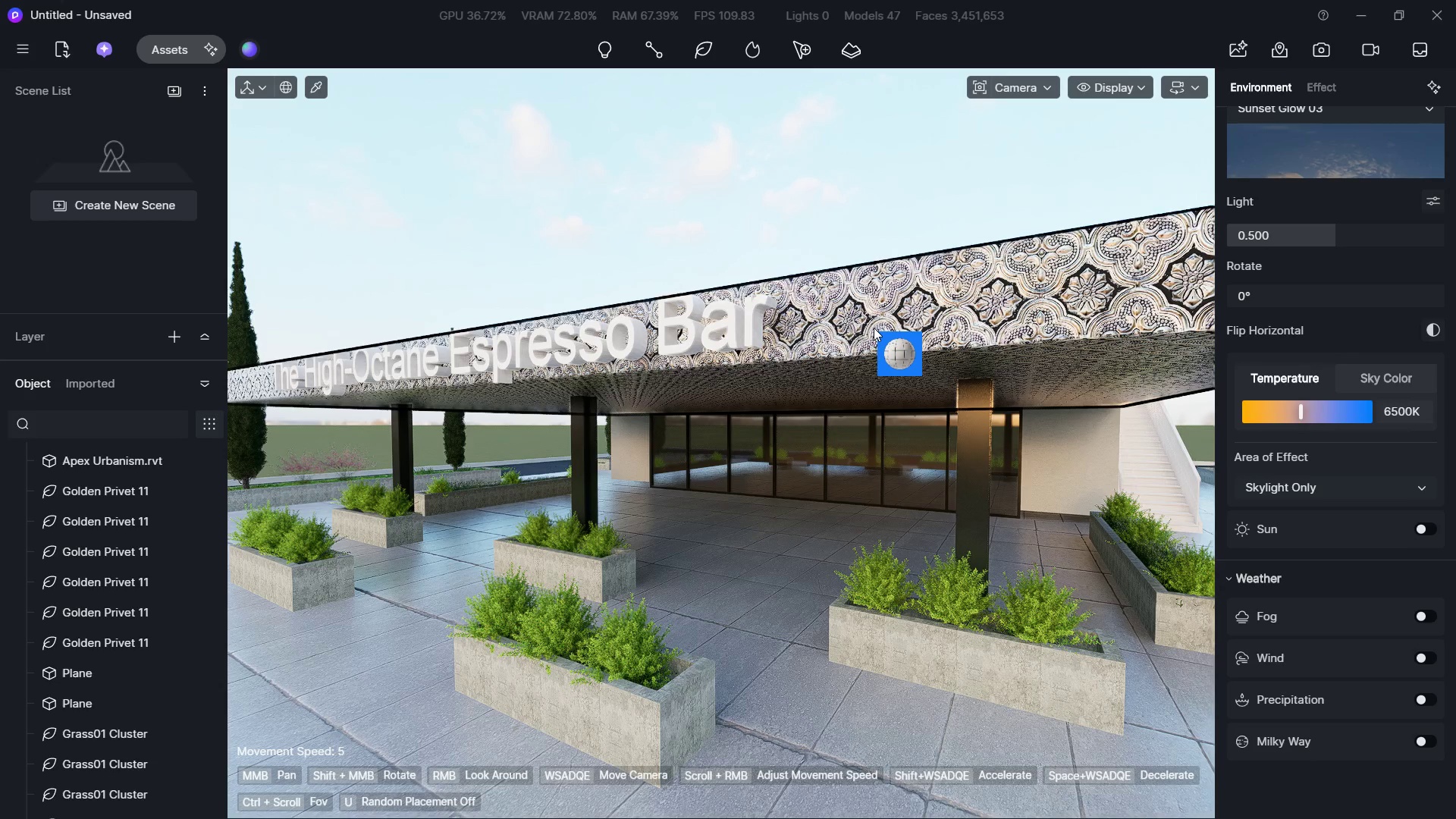 
hold_key(key=S, duration=0.39)
 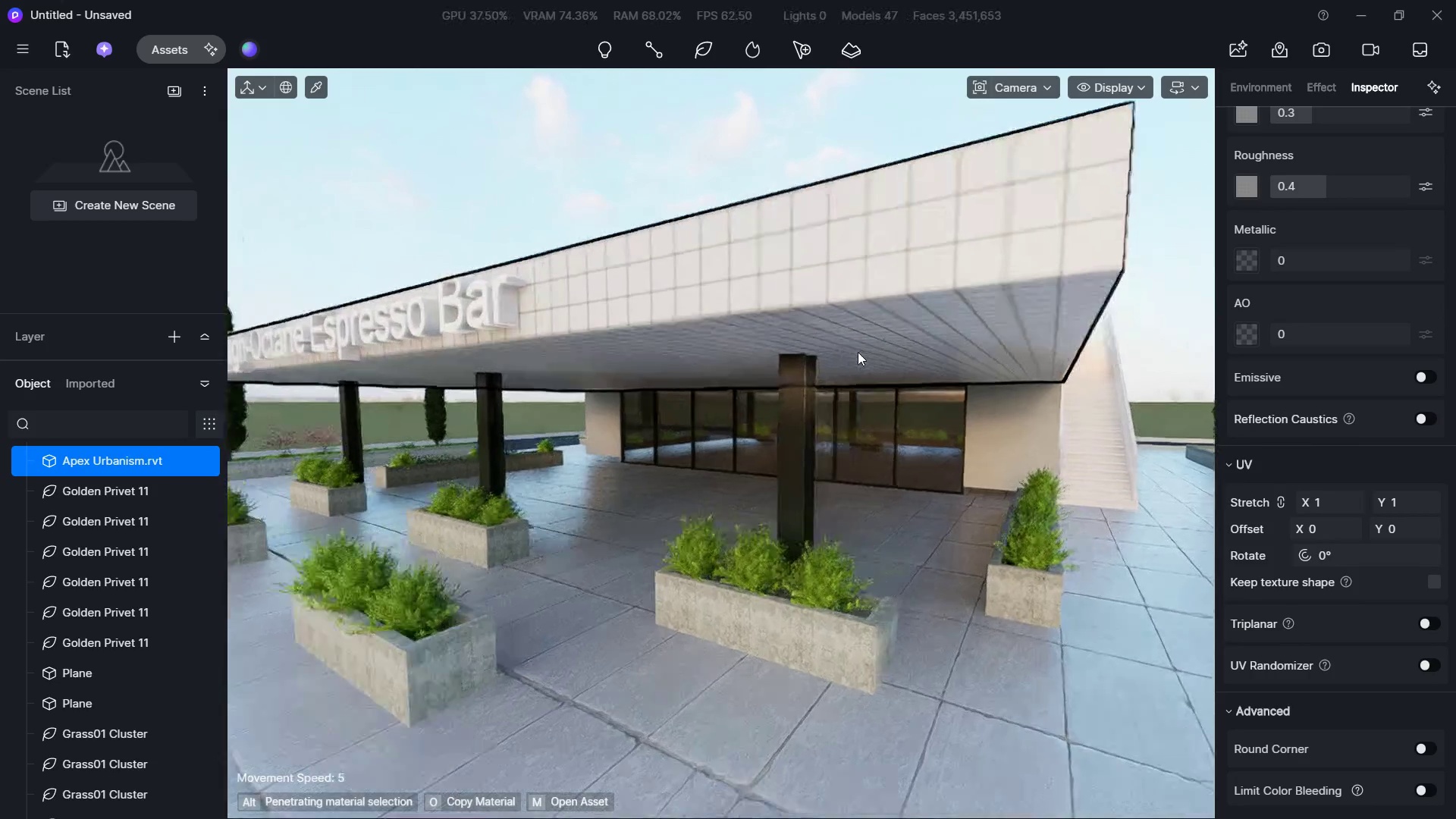 
hold_key(key=D, duration=0.92)
 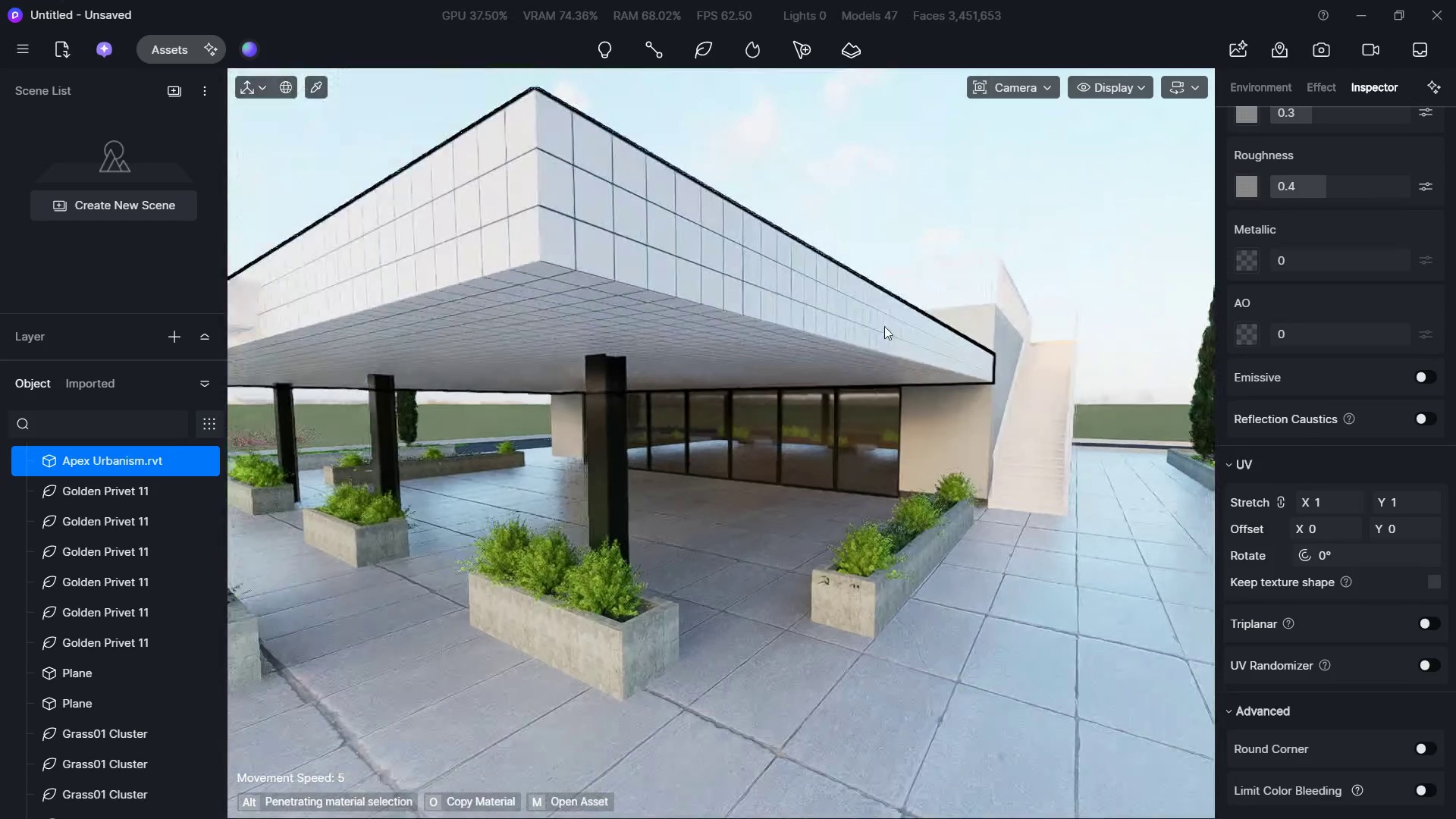 
hold_key(key=W, duration=0.42)
 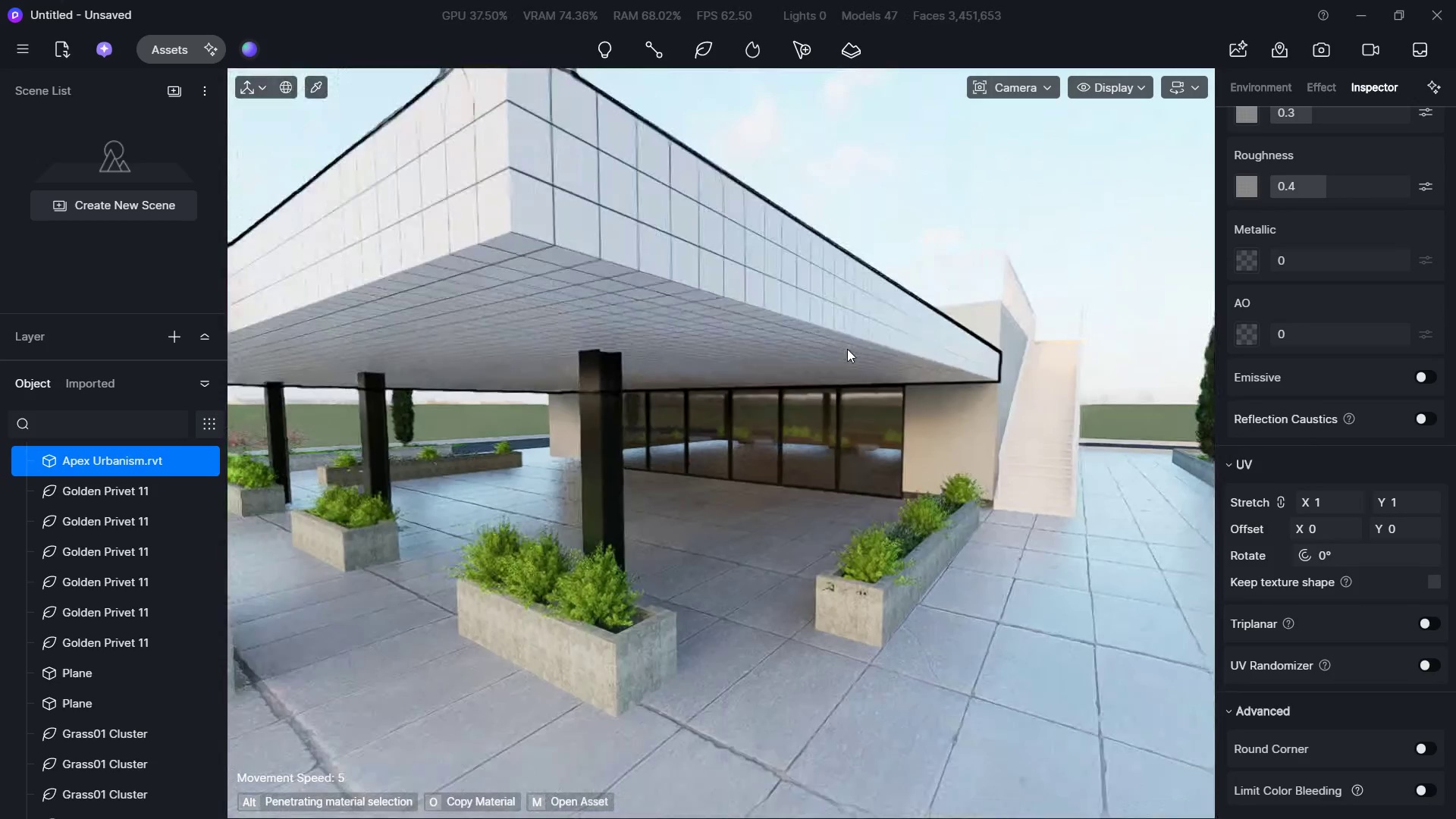 
key(Shift+ShiftLeft)
 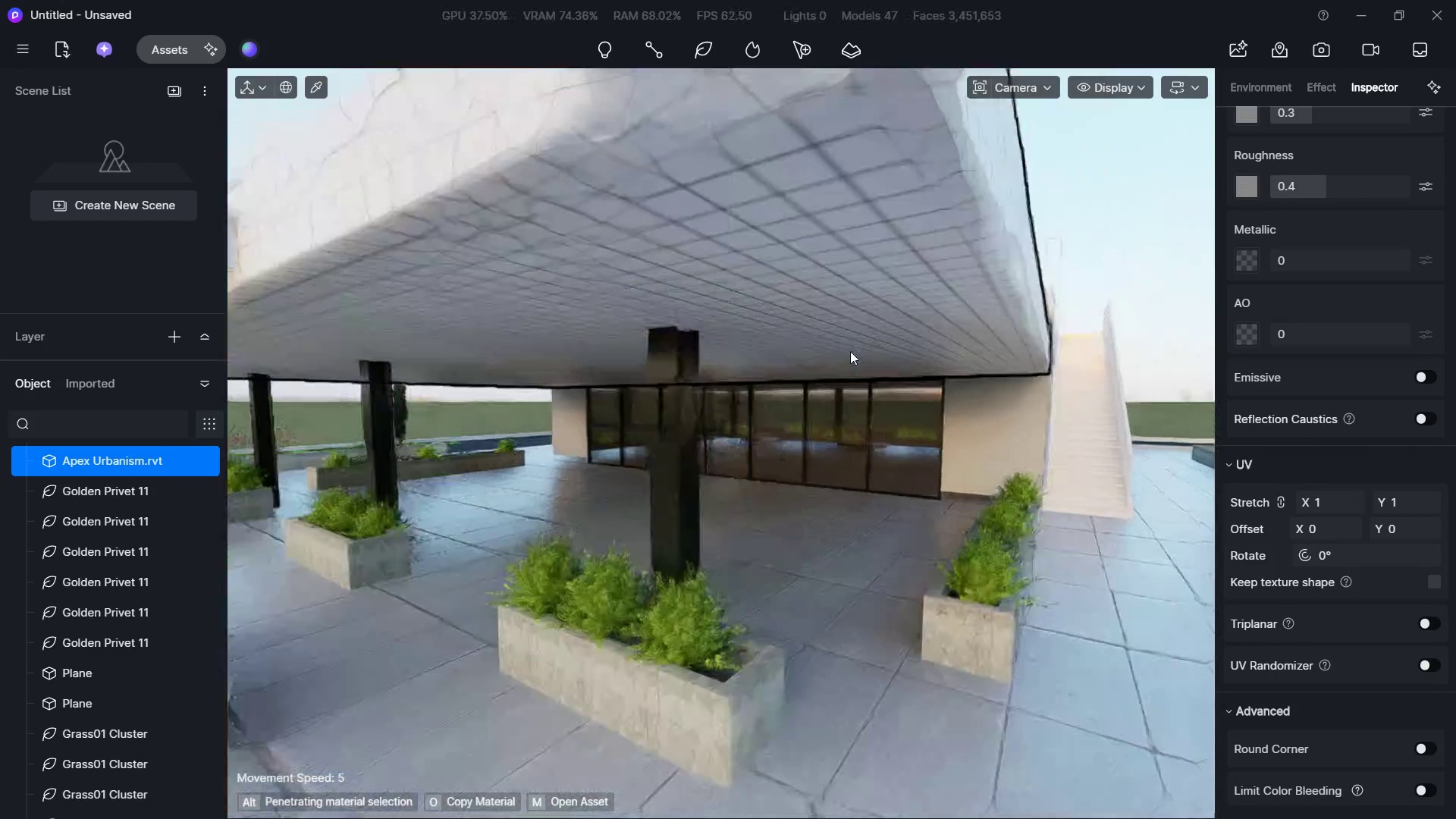 
hold_key(key=S, duration=0.47)
 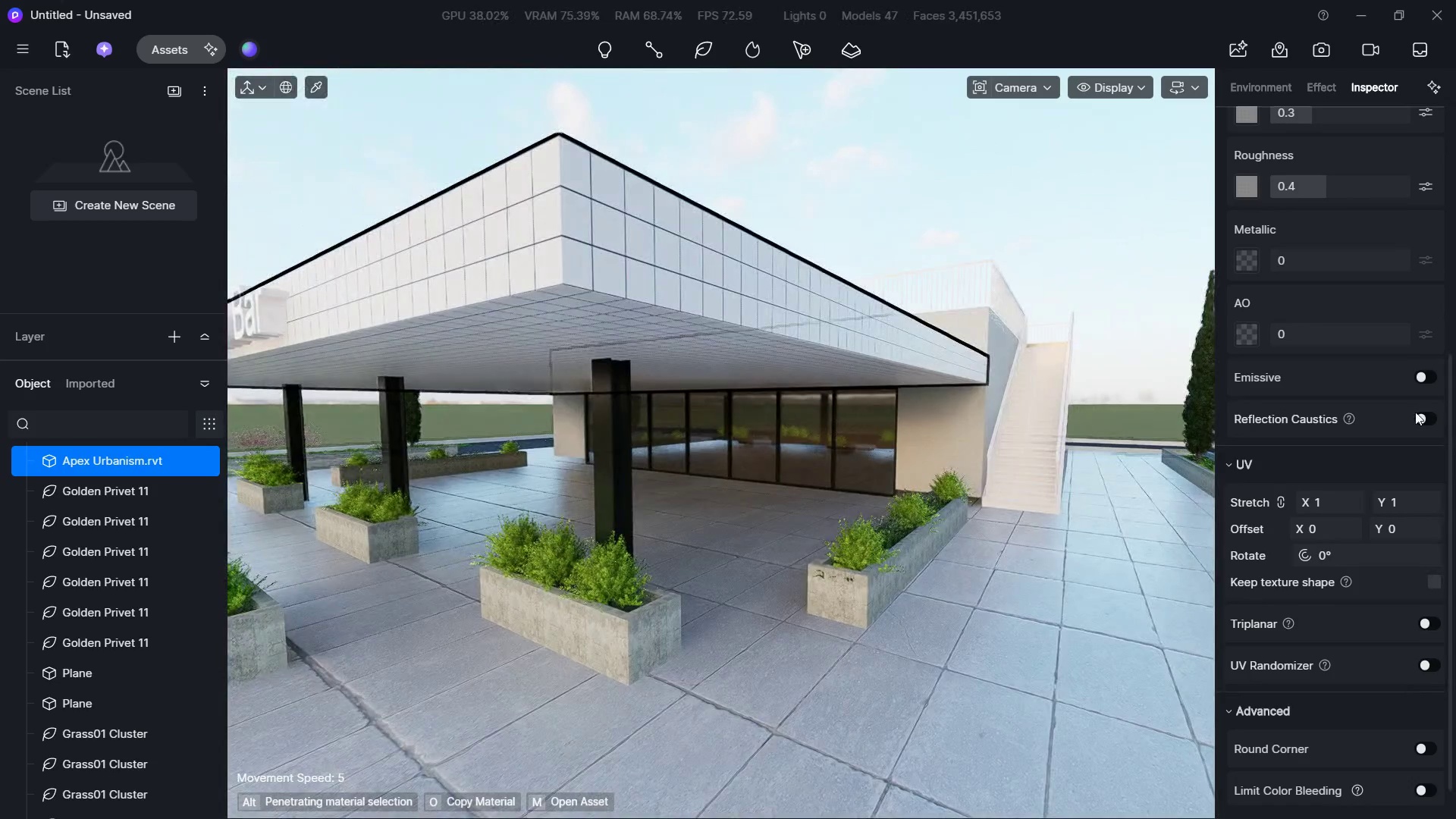 
hold_key(key=ShiftLeft, duration=4.19)
 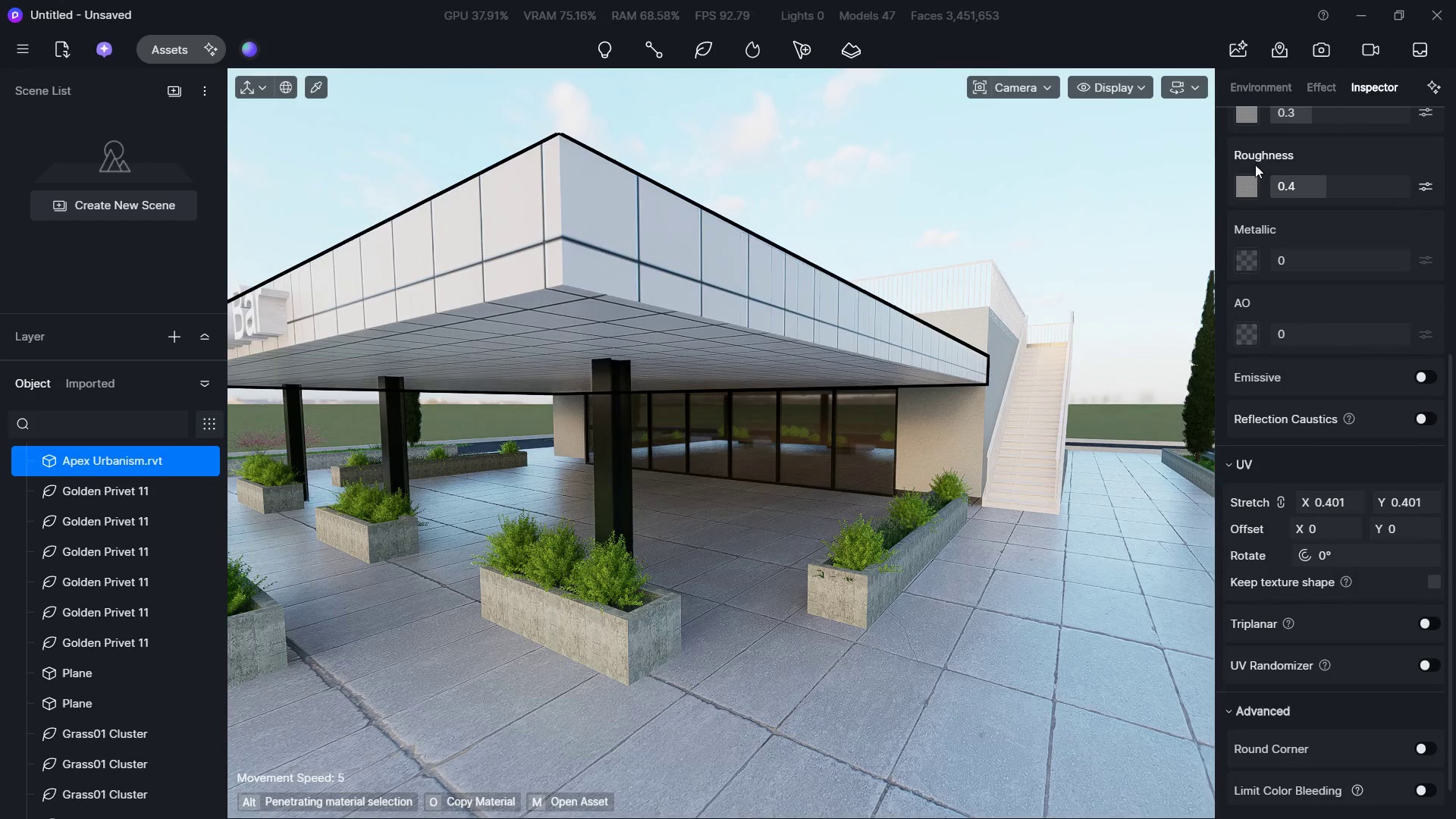 
scroll: coordinate [1327, 314], scroll_direction: up, amount: 6.0
 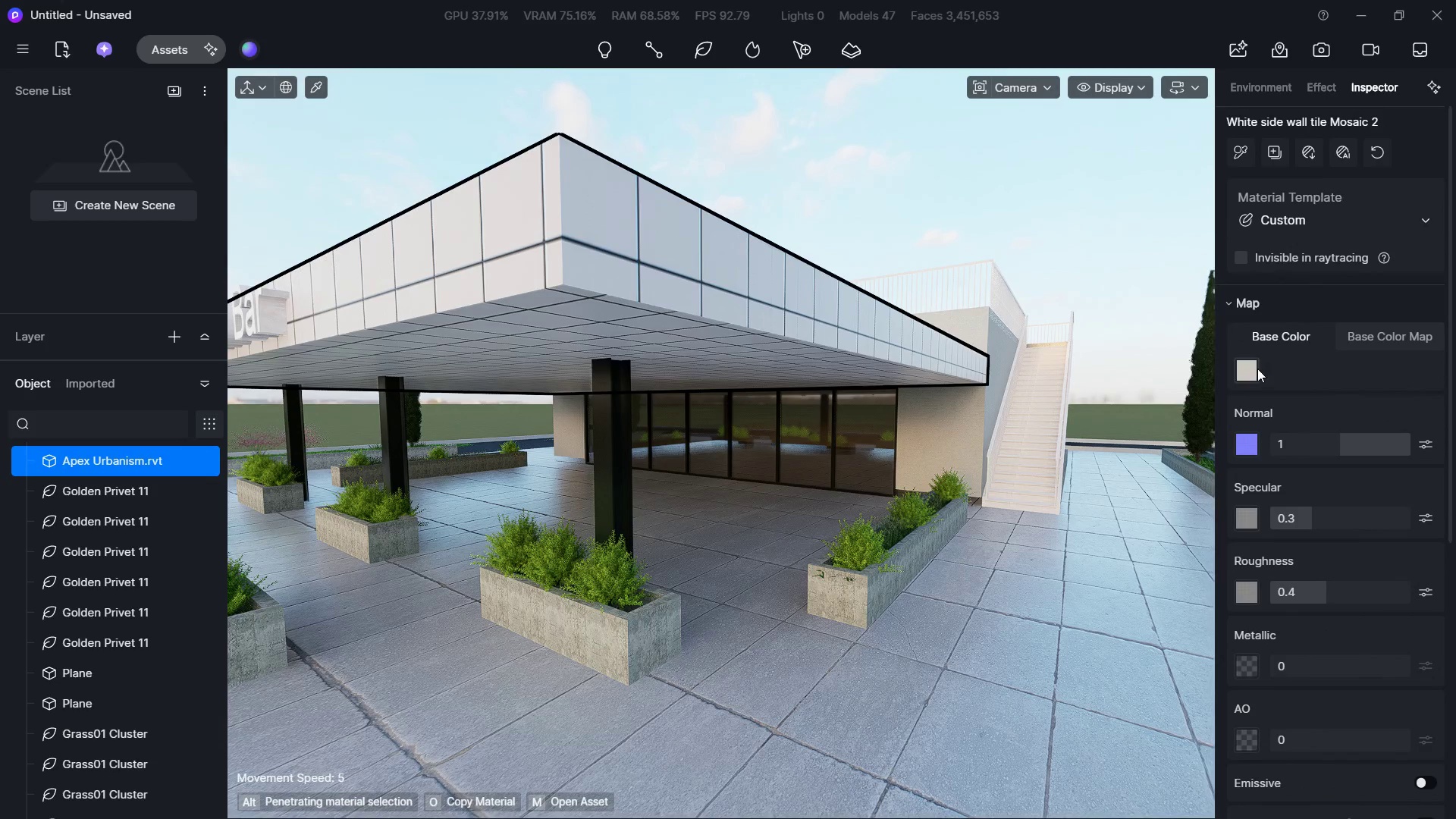 
left_click([1247, 370])
 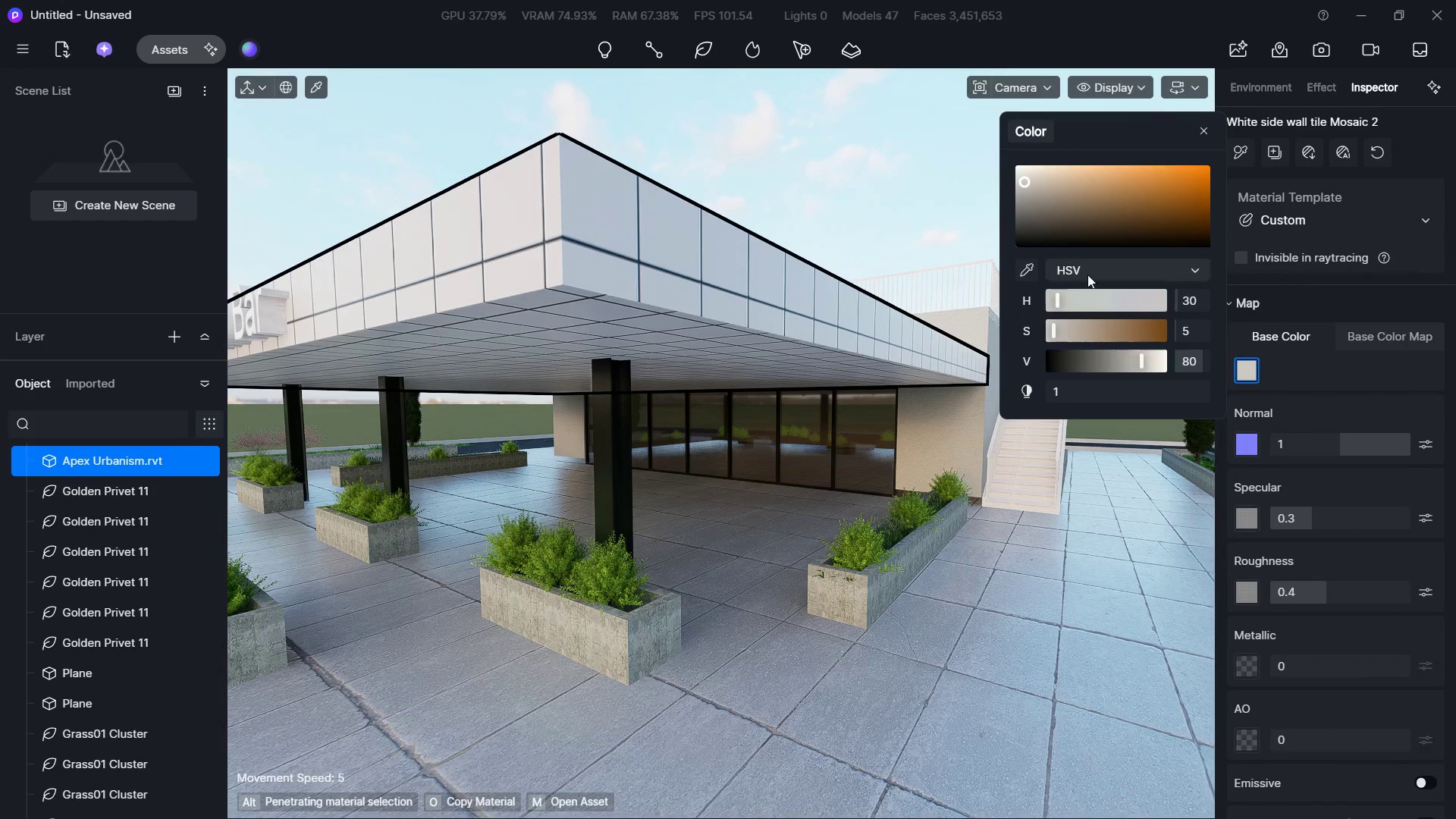 
left_click_drag(start_coordinate=[1072, 196], to_coordinate=[1057, 196])
 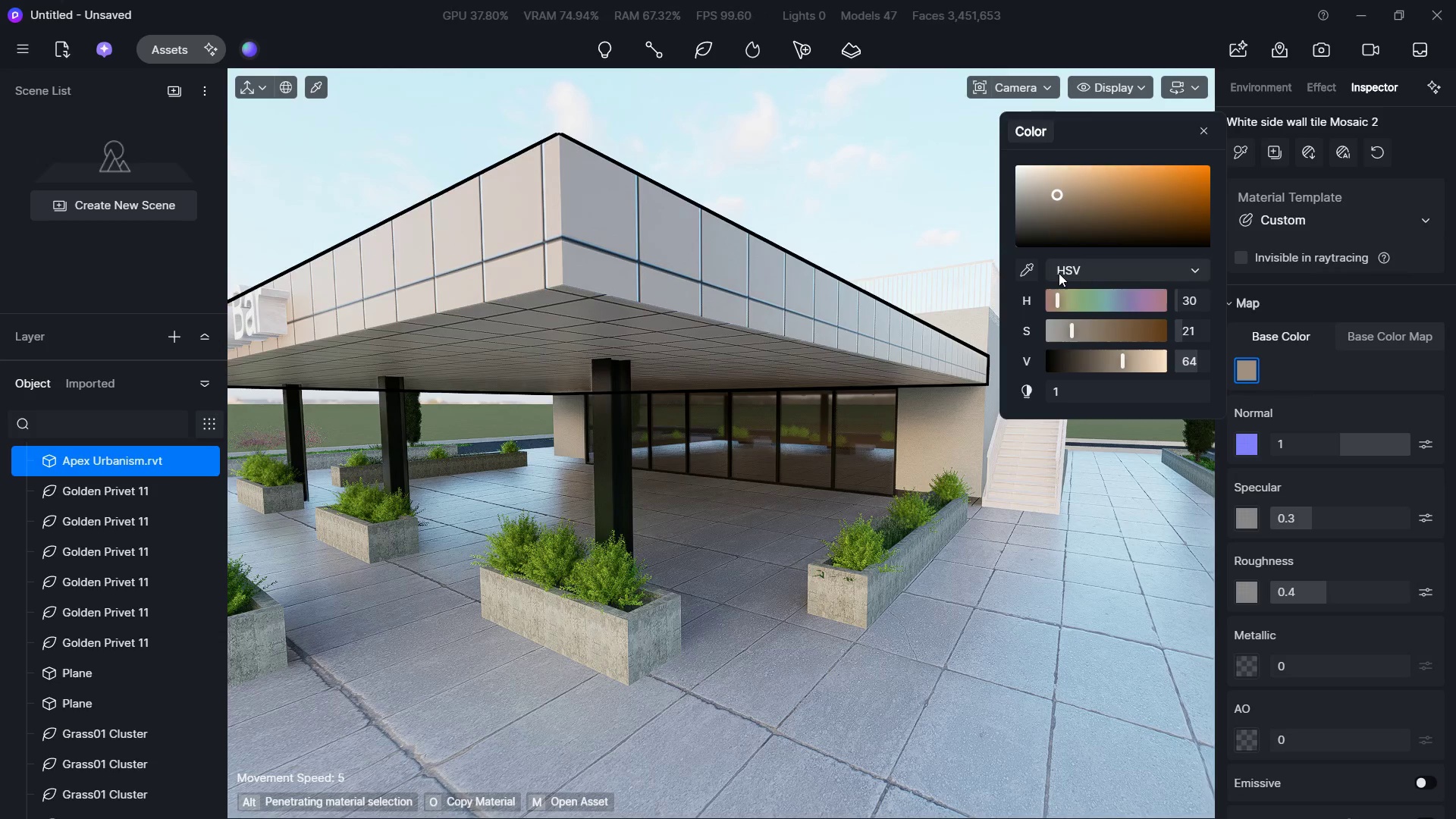 
left_click_drag(start_coordinate=[1055, 202], to_coordinate=[1015, 218])
 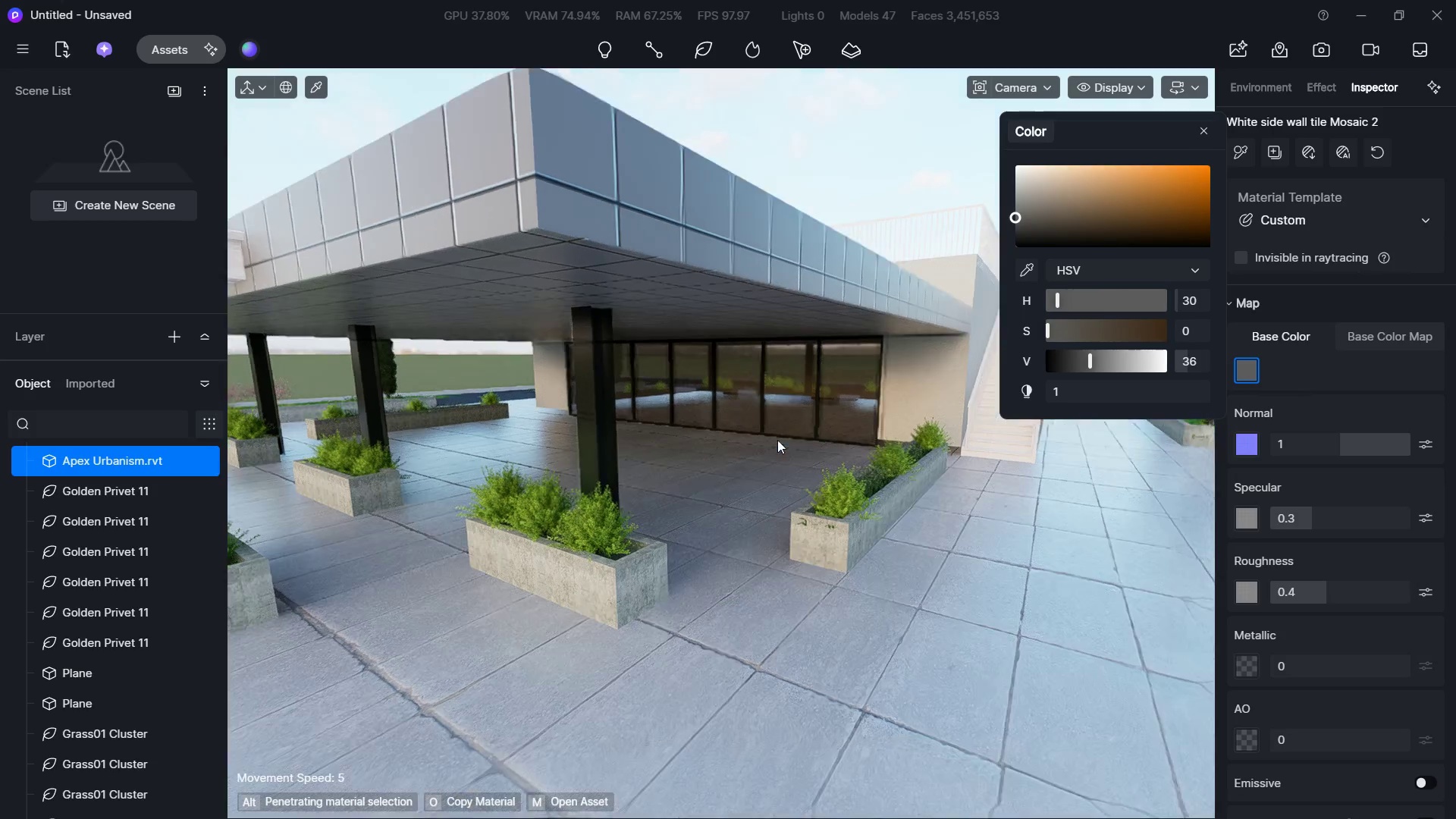 
key(Escape)
key(Escape)
type(WSSSW)
 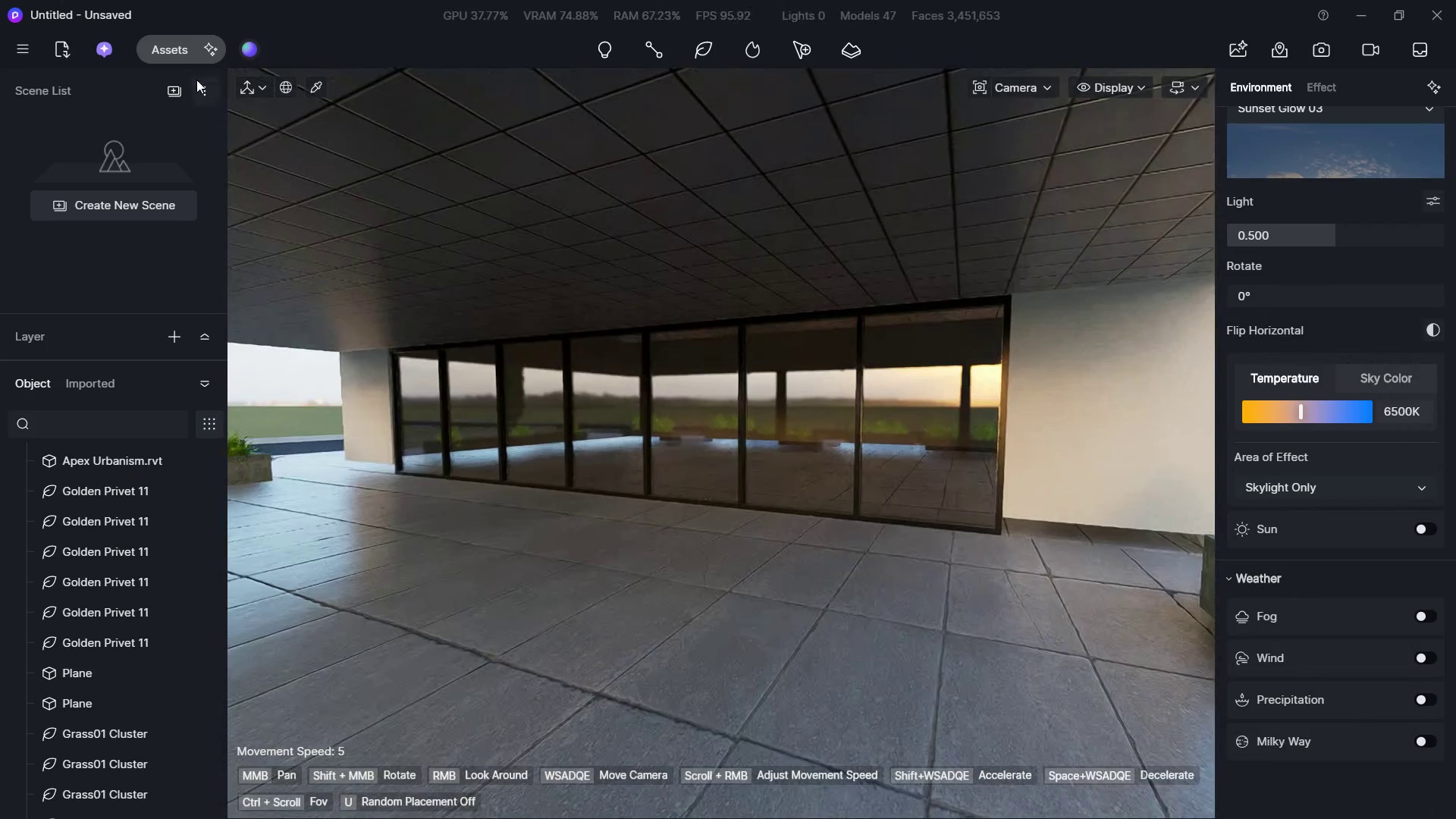 
hold_key(key=A, duration=0.56)
 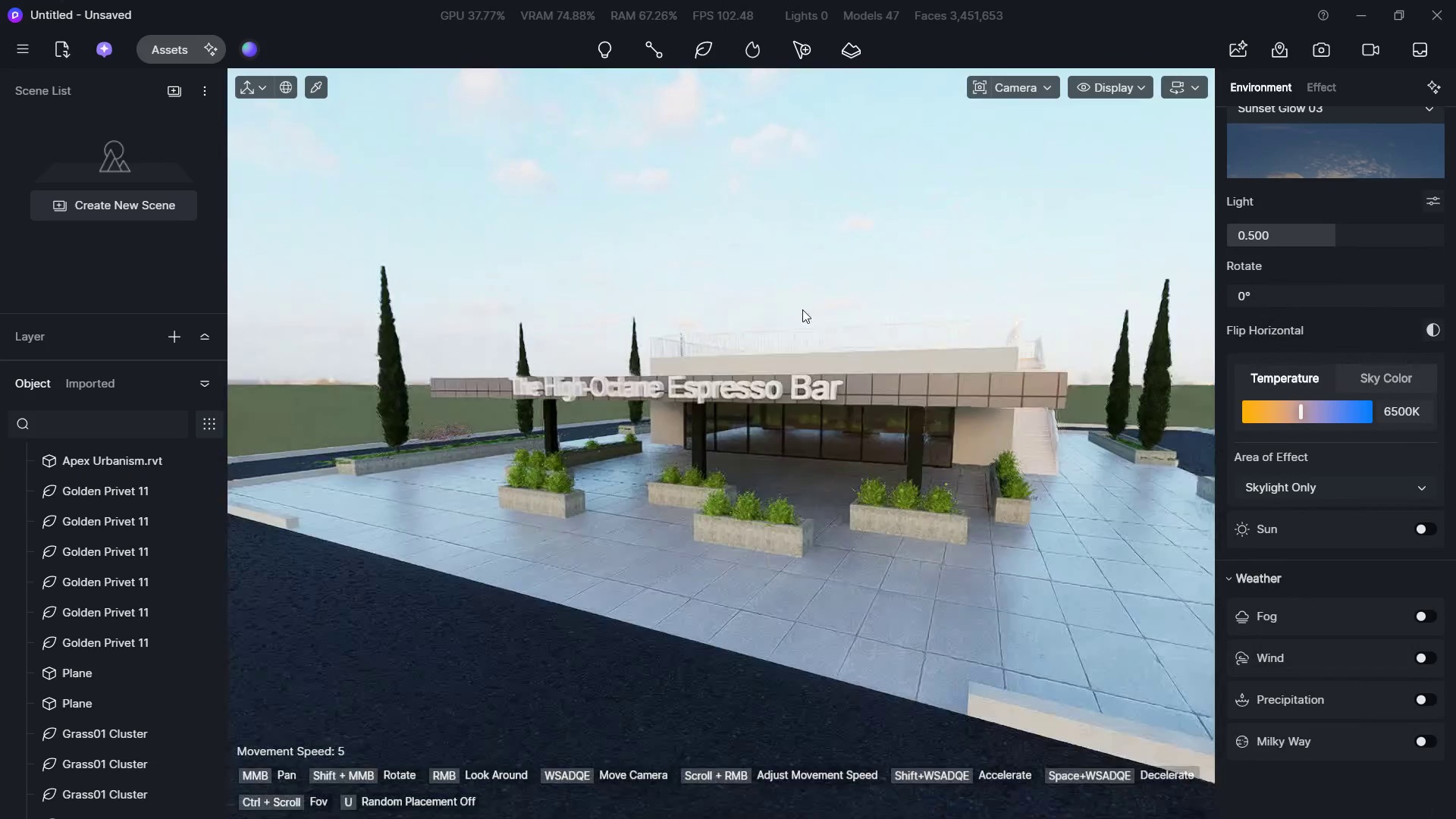 
hold_key(key=D, duration=0.58)
 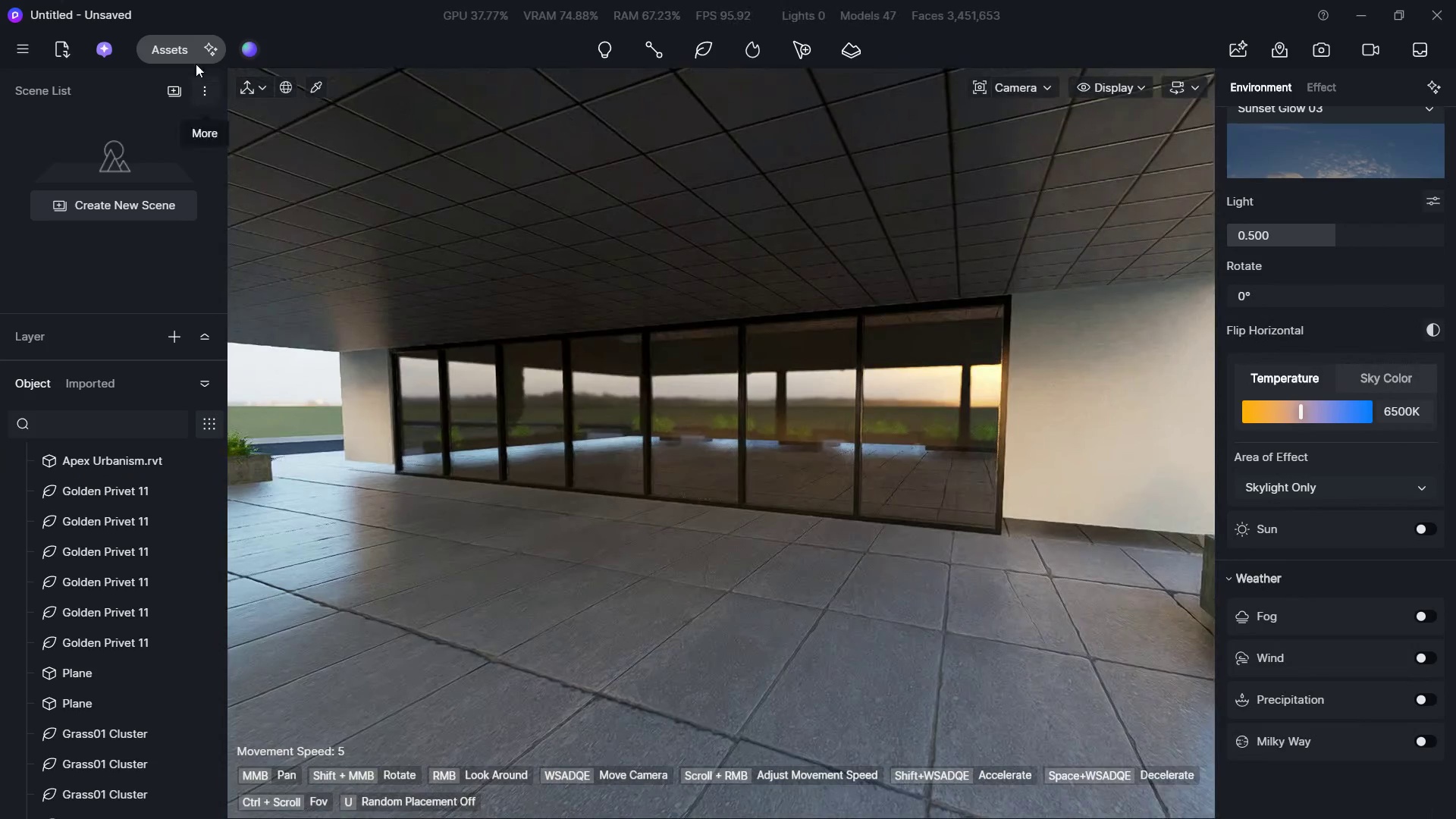 
double_click([175, 55])
 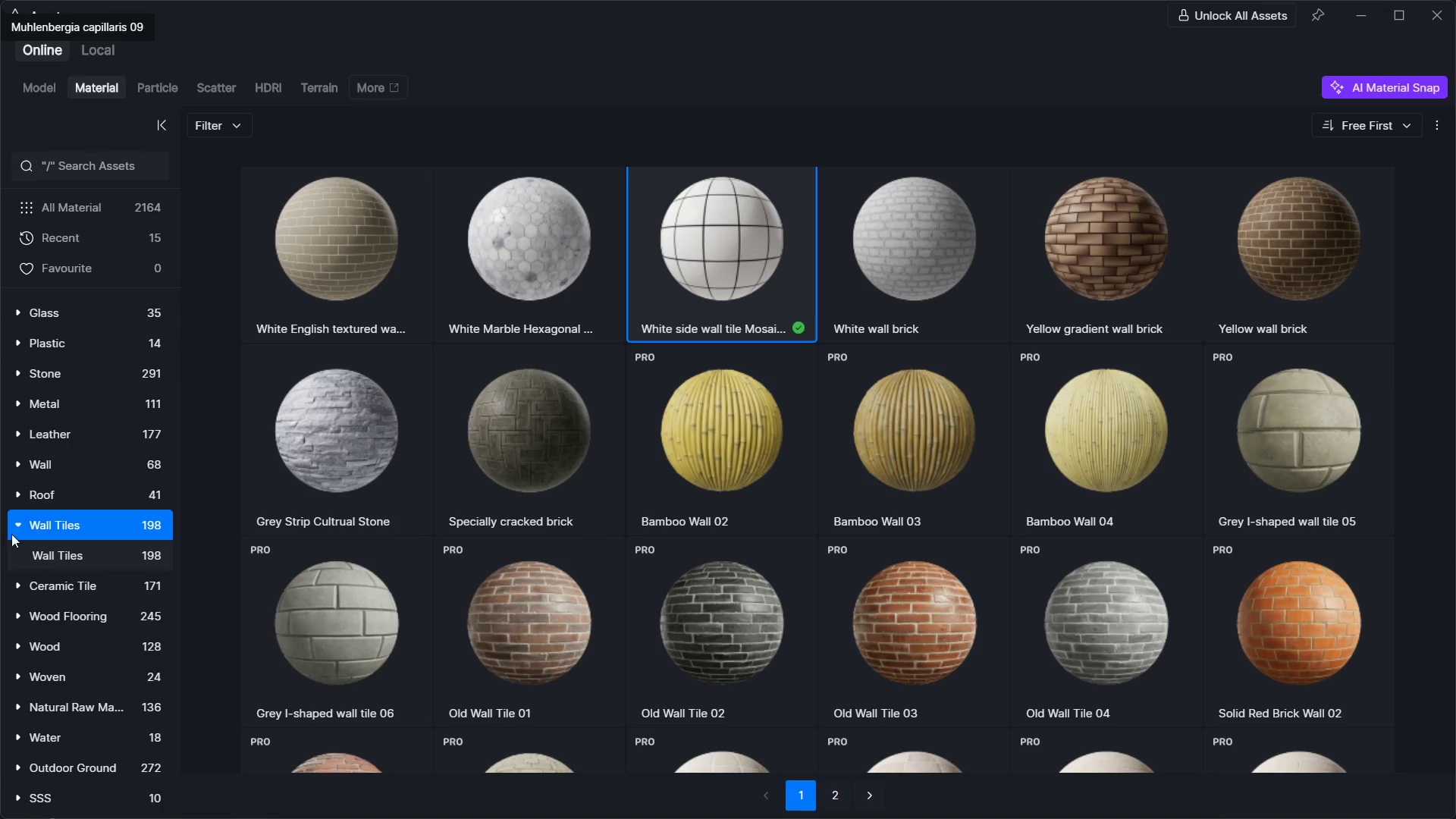 
left_click([14, 515])
 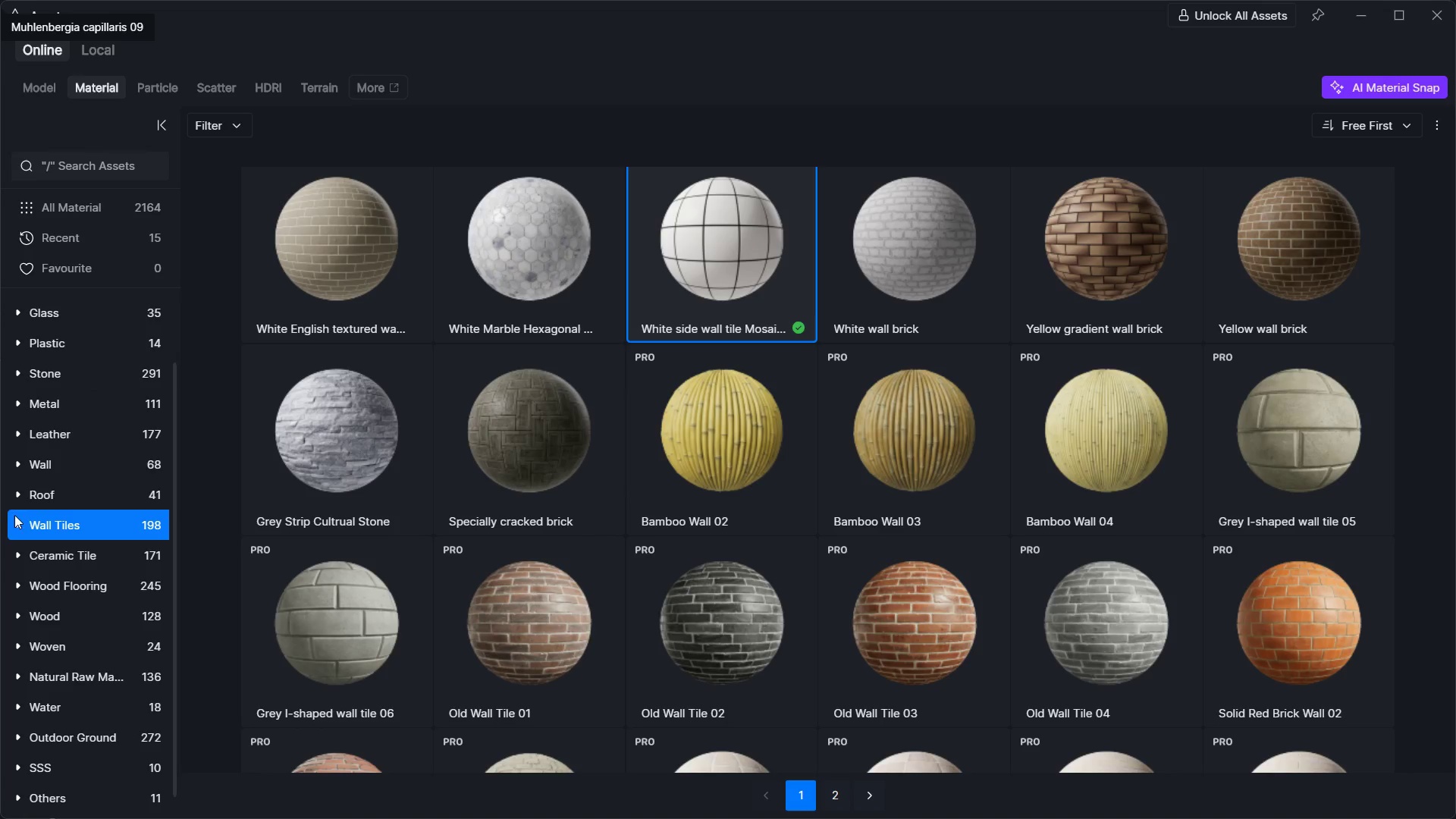 
scroll: coordinate [71, 598], scroll_direction: down, amount: 11.0
 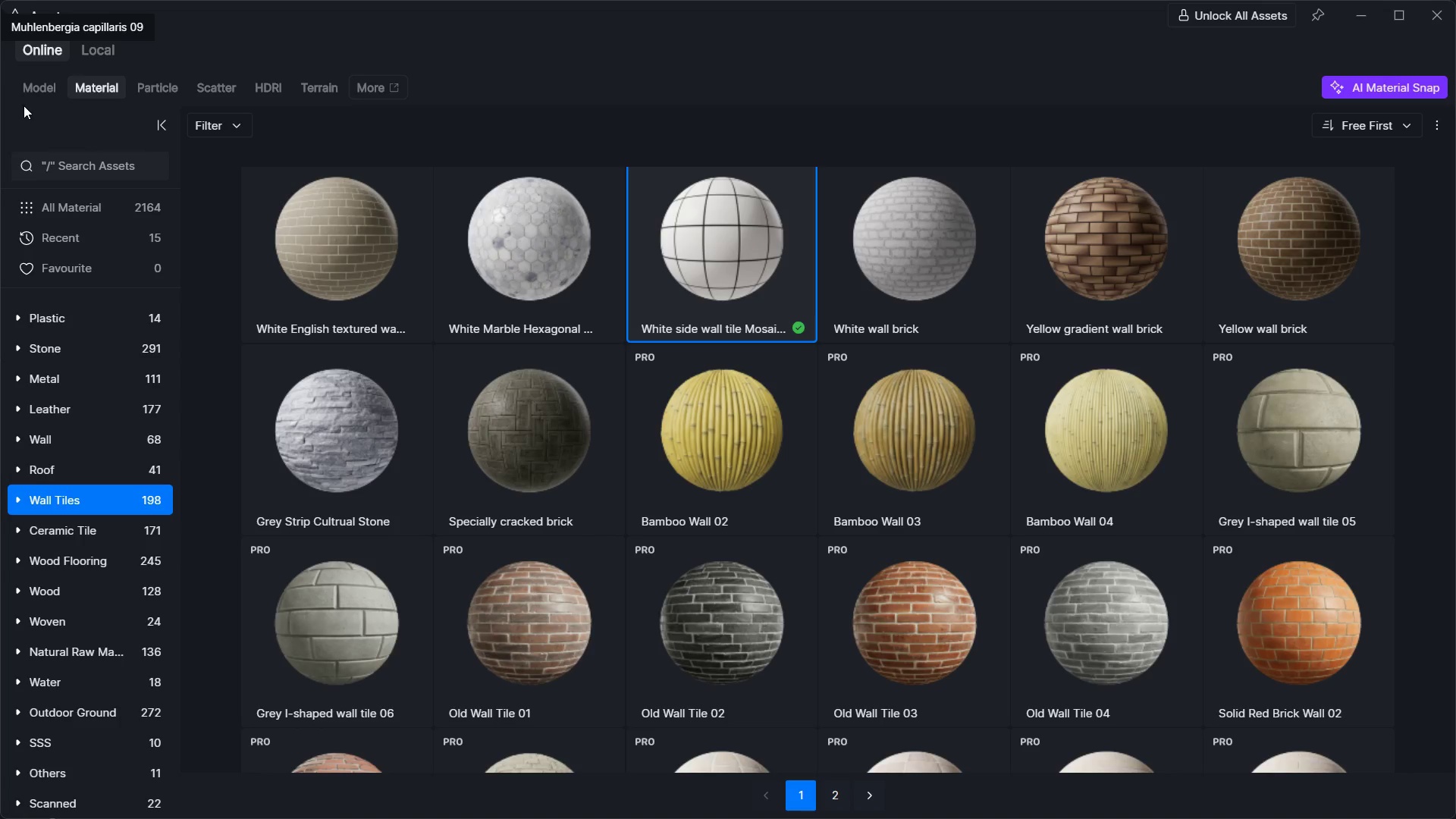 
left_click([30, 94])
 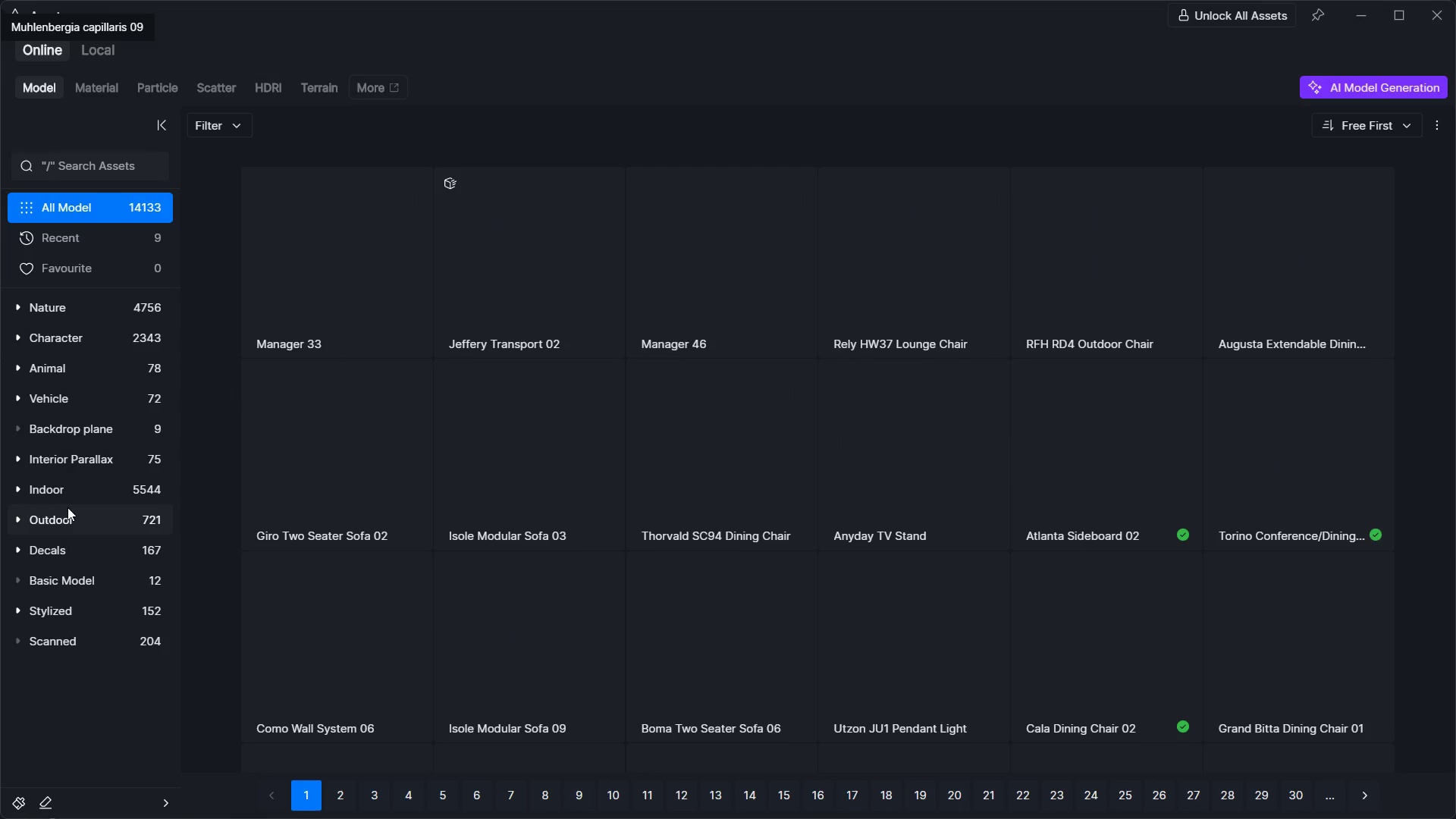 
left_click([95, 468])
 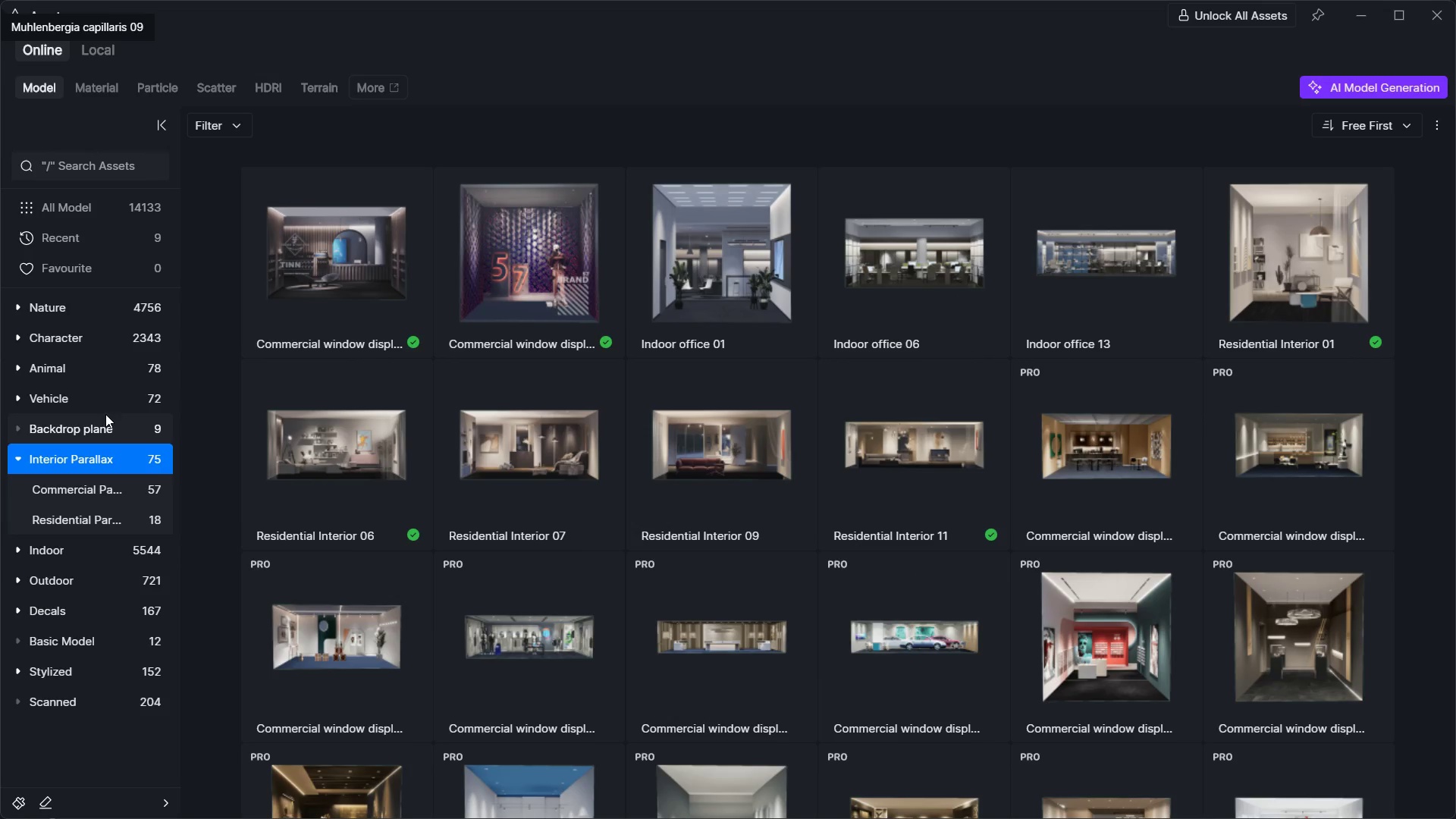 
left_click([318, 426])
 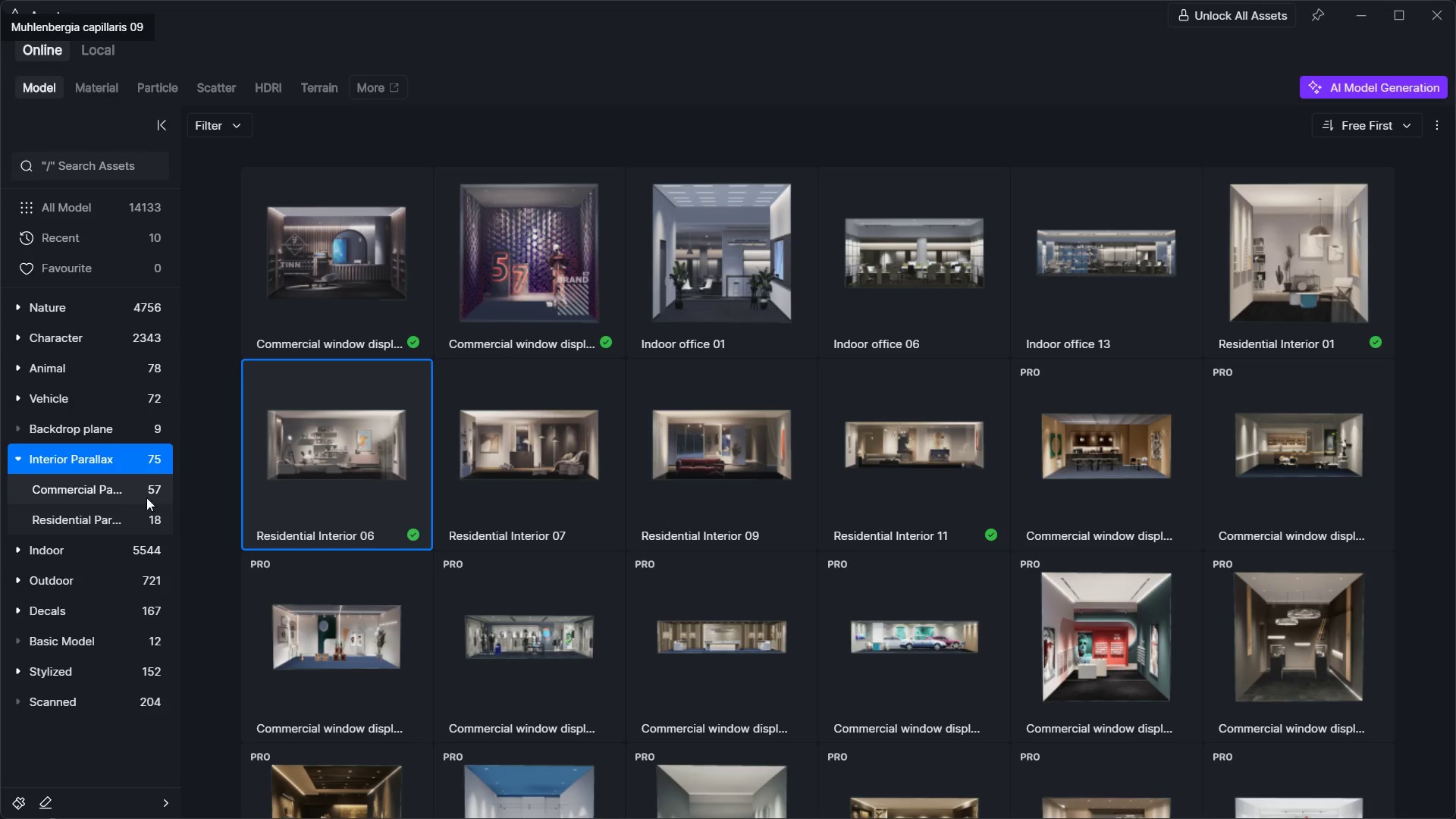 
left_click([1351, 21])
 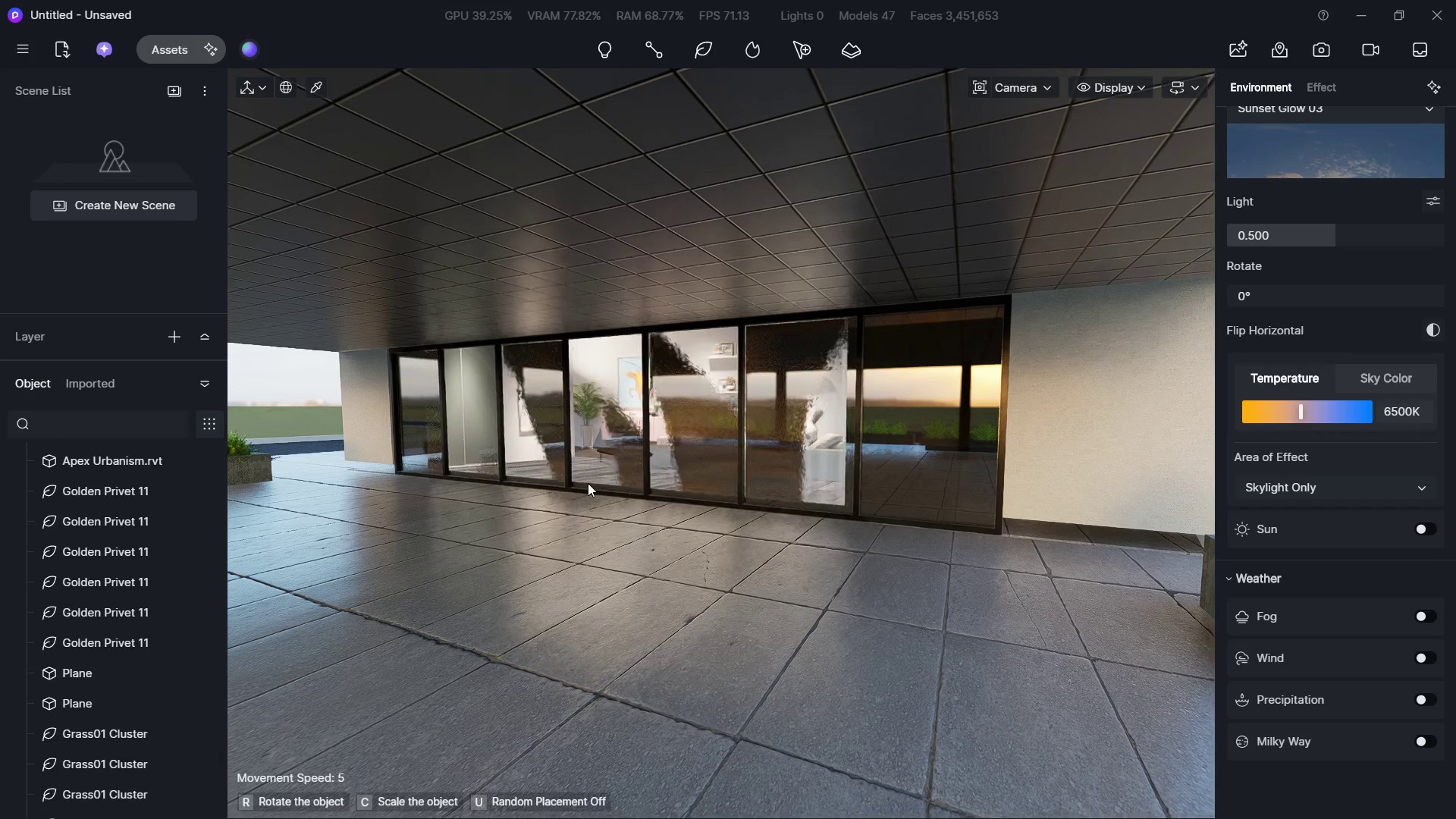 
left_click([575, 504])
 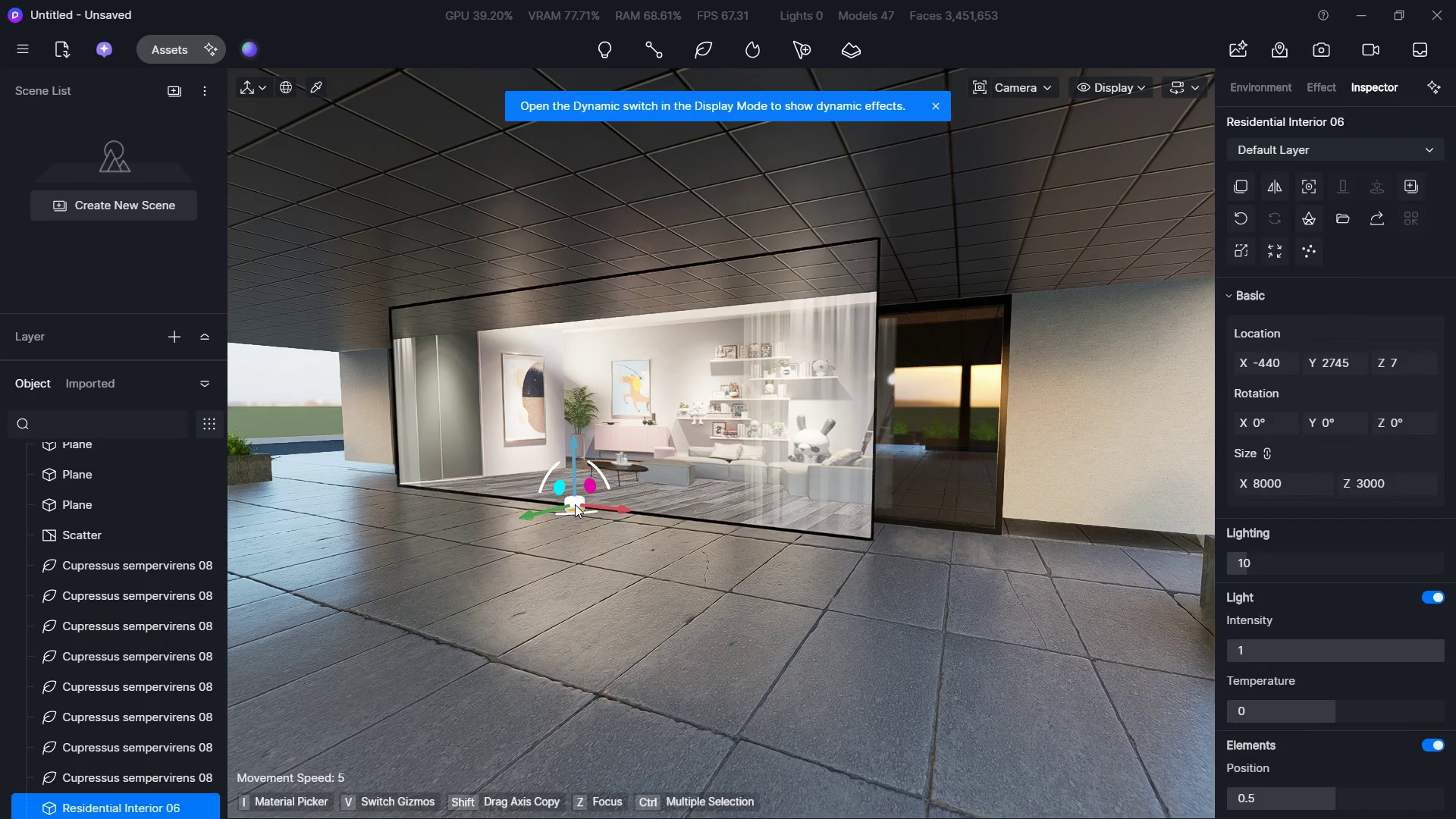 
key(Delete)
 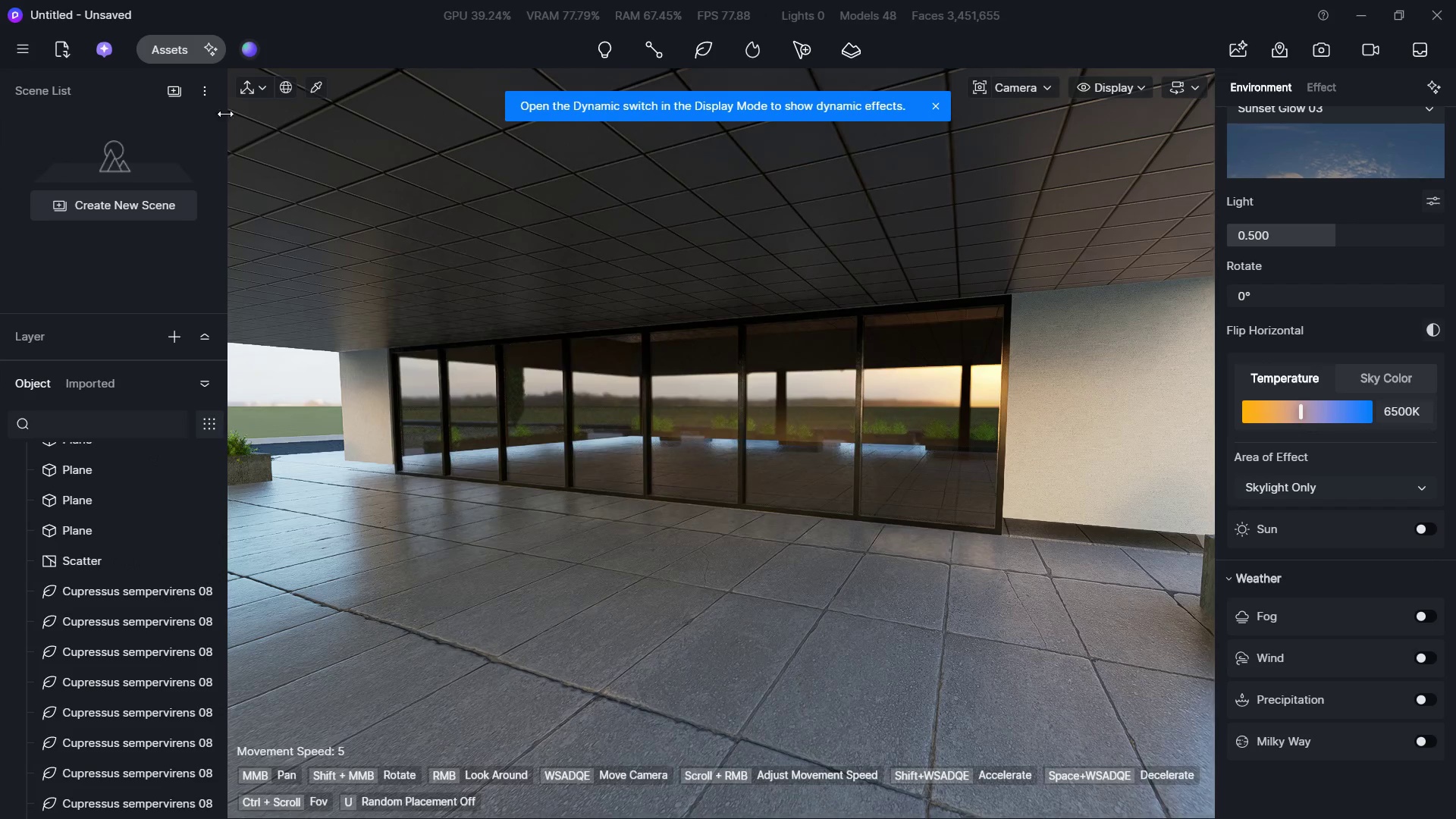 
left_click([172, 52])
 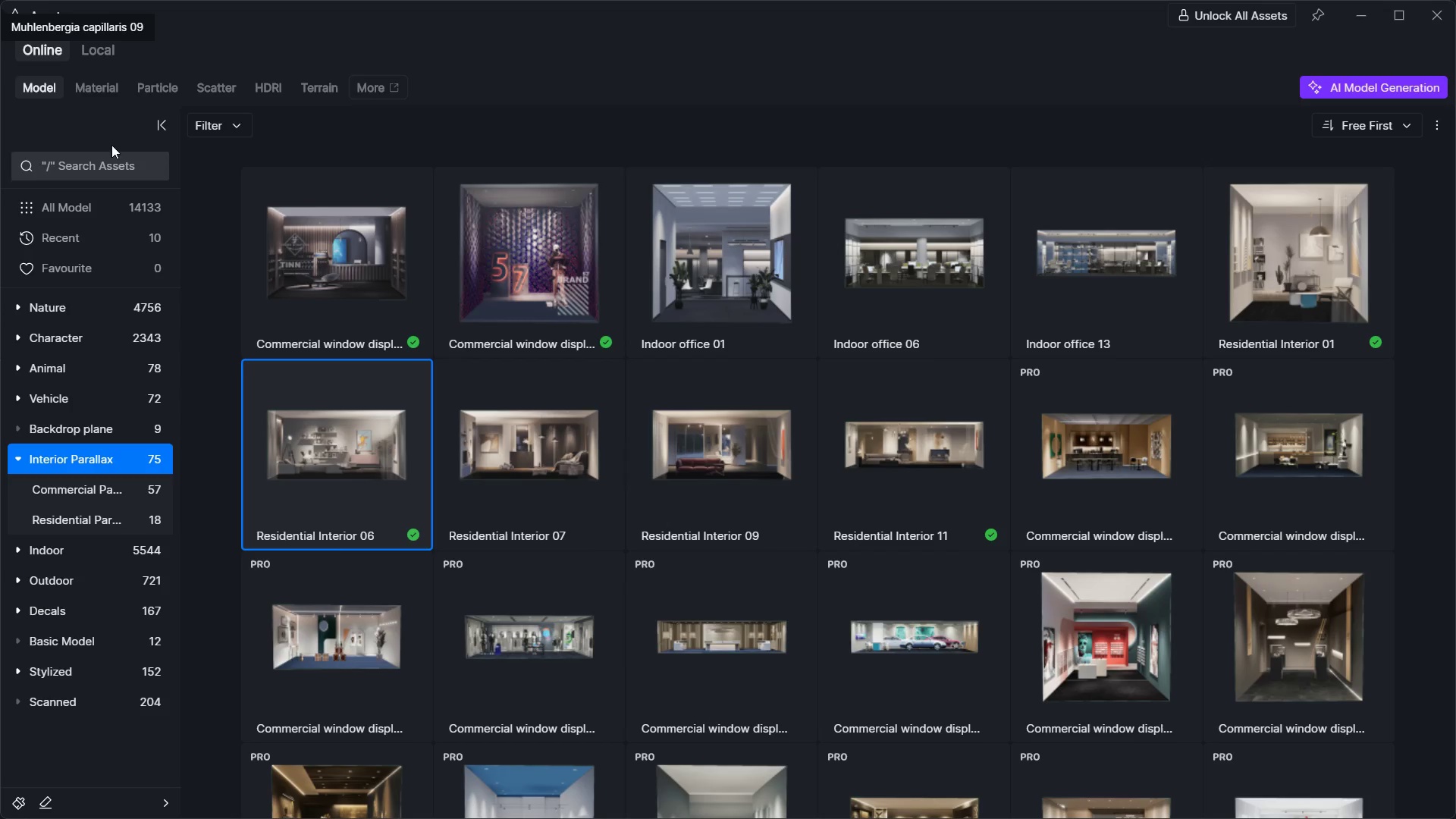 
left_click([107, 99])
 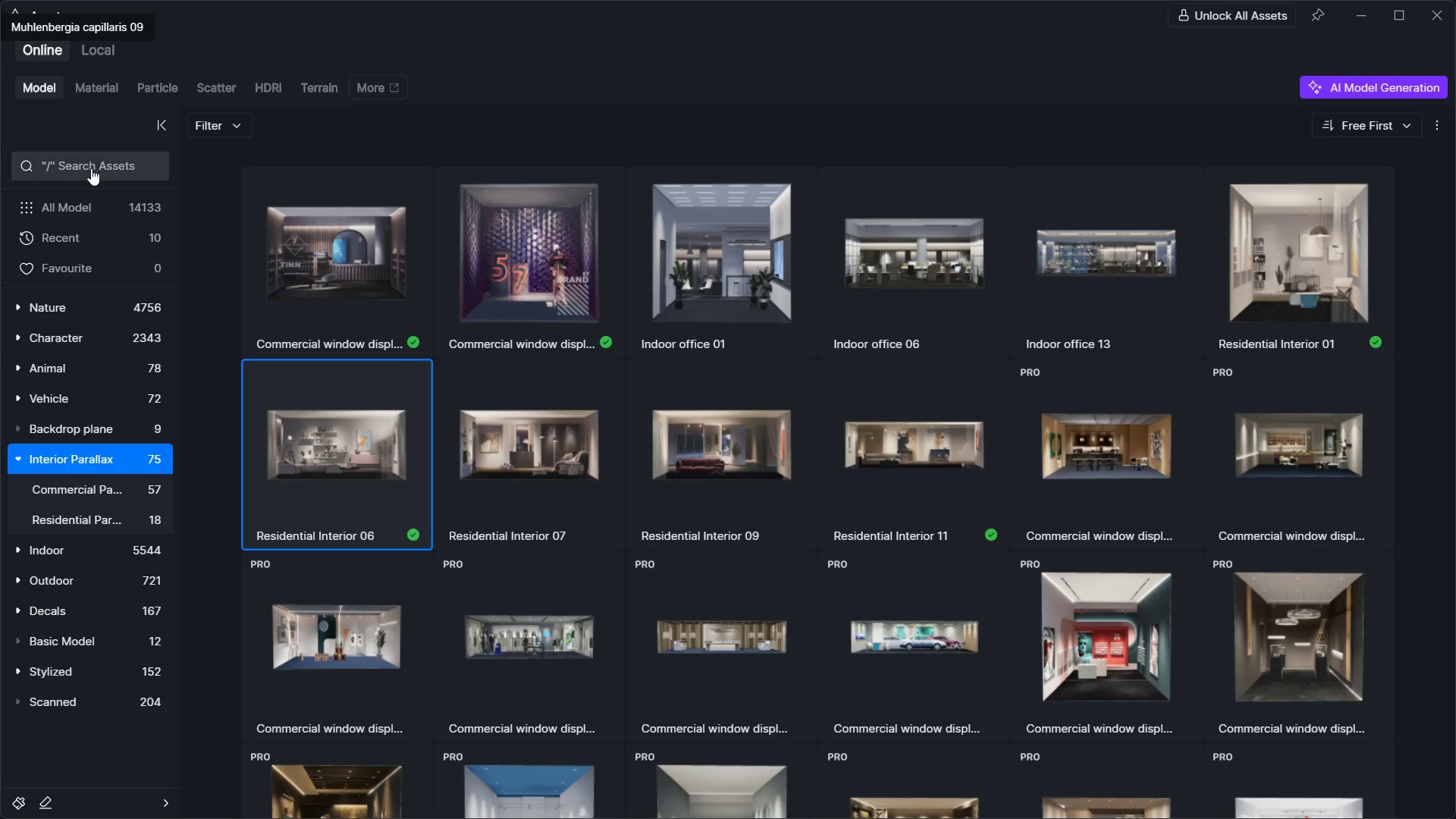 
left_click([87, 164])
 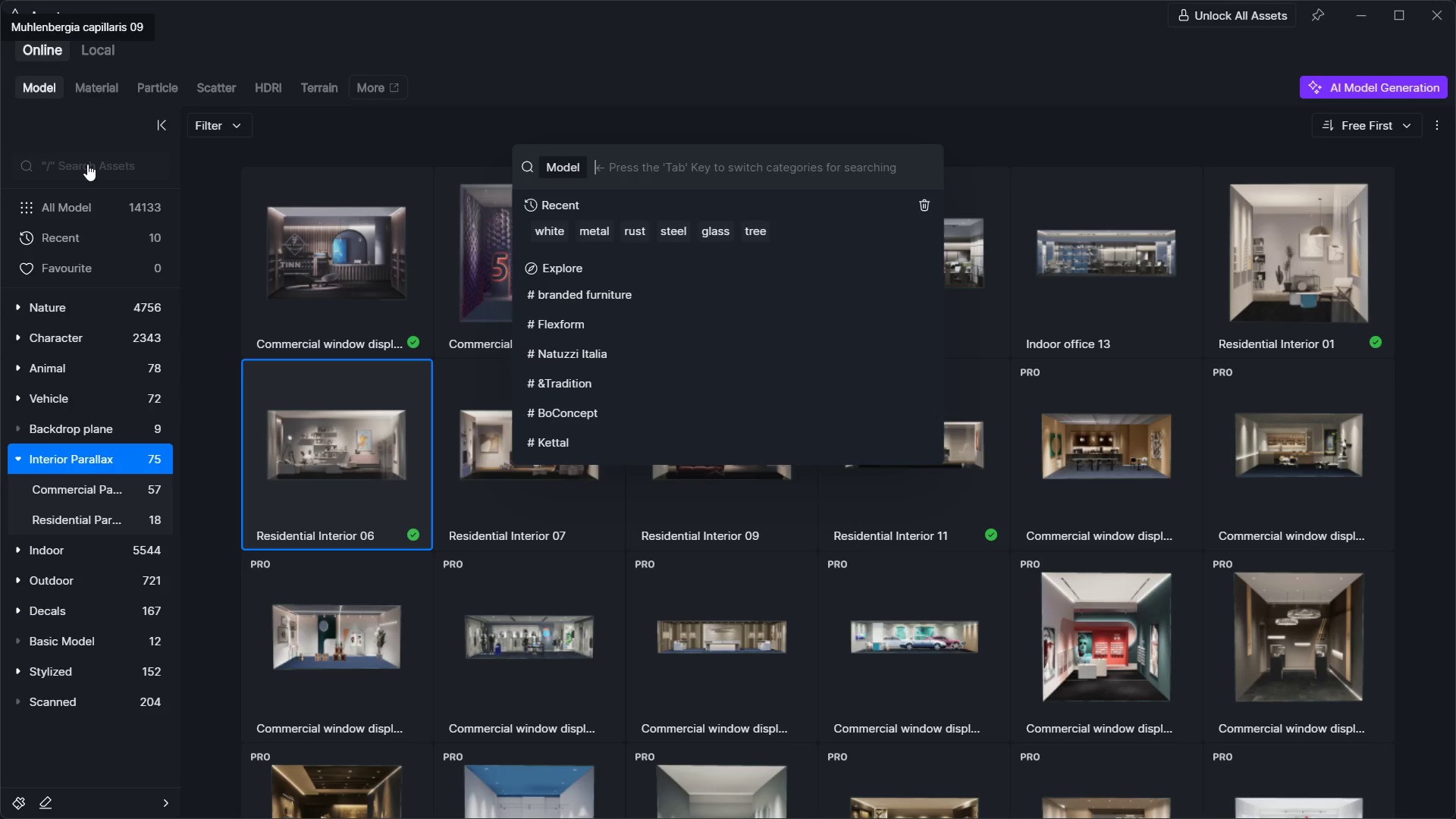 
type(light)
 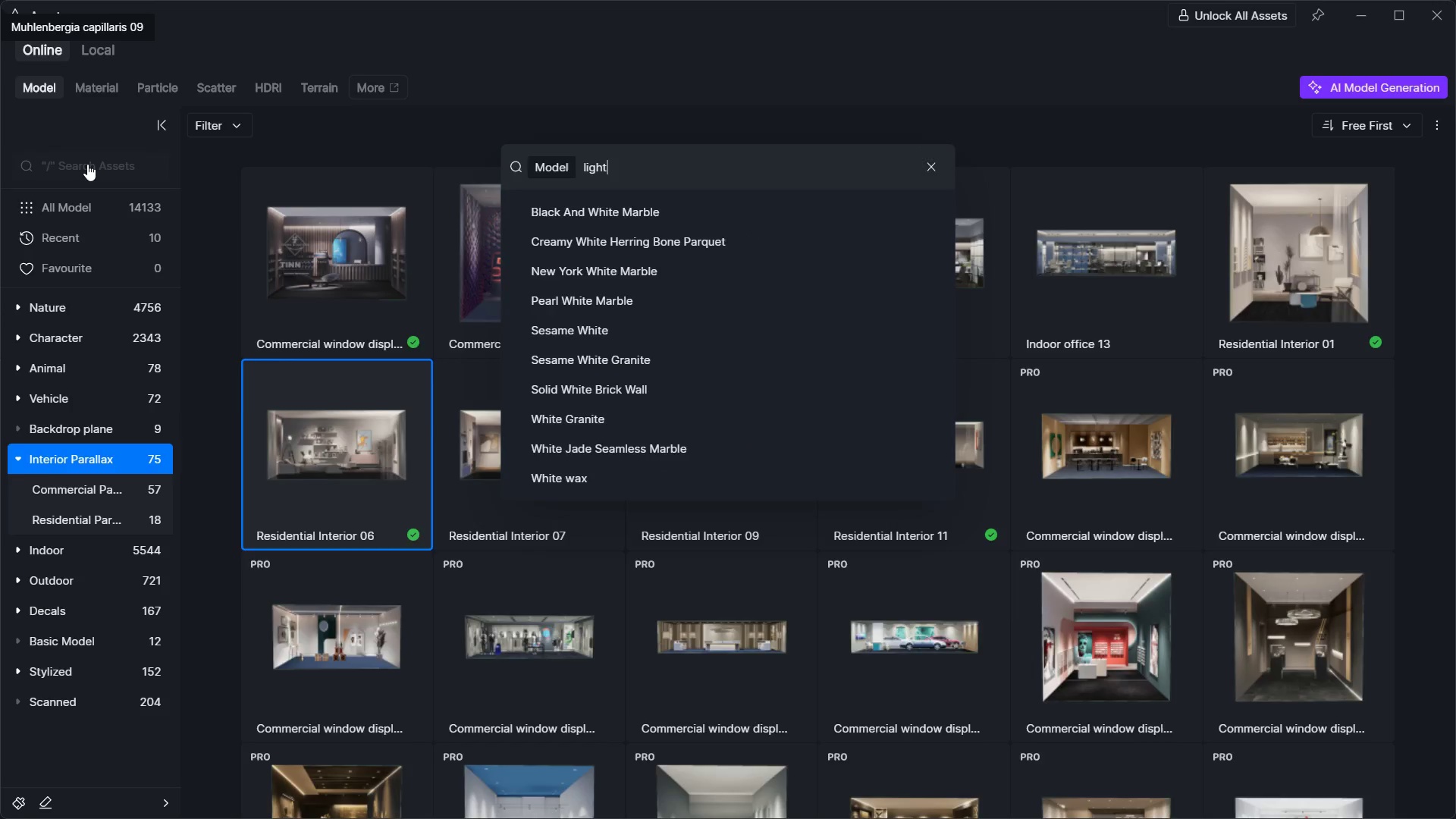 
key(Enter)
 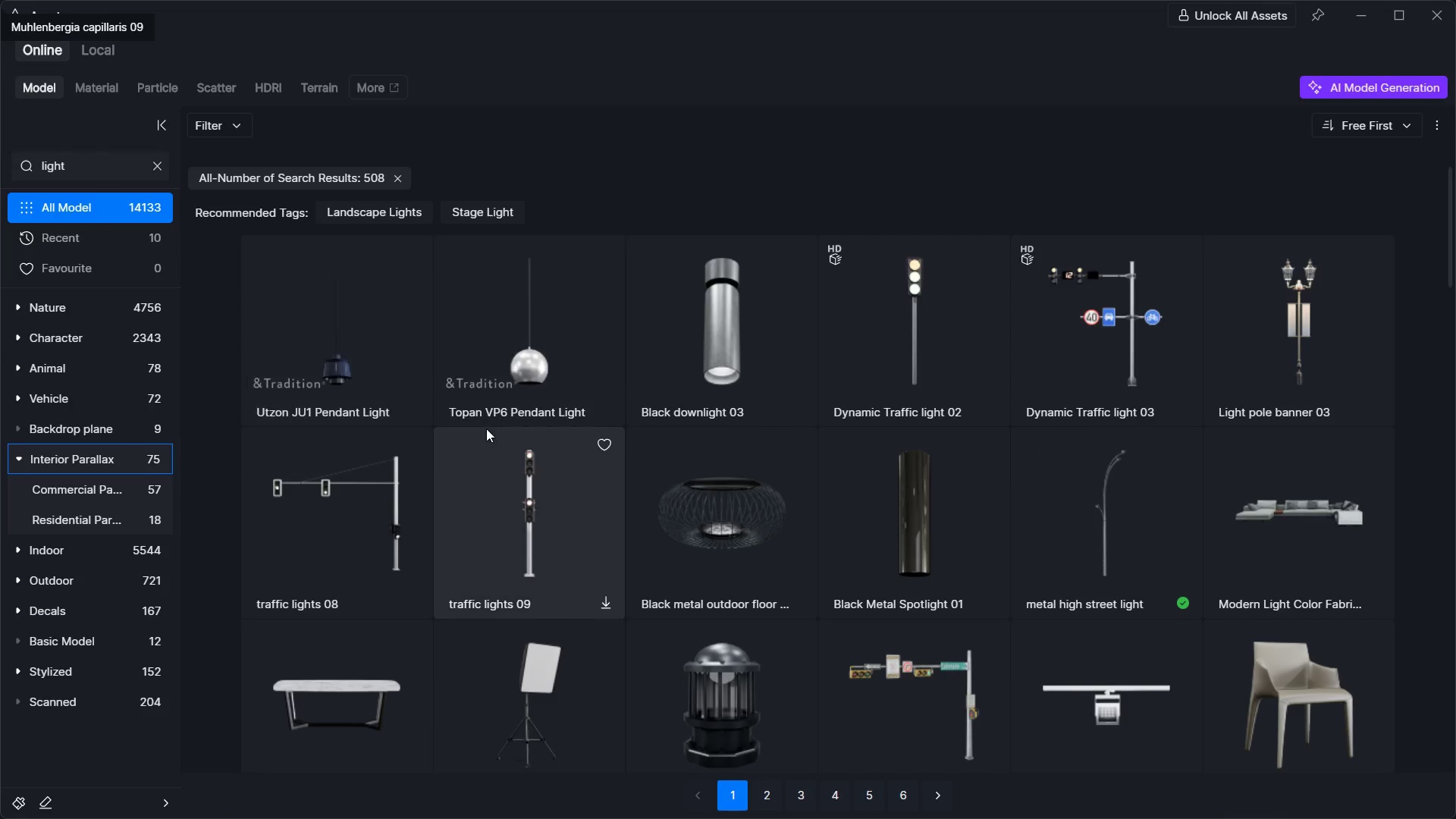 
scroll: coordinate [488, 430], scroll_direction: down, amount: 1.0
 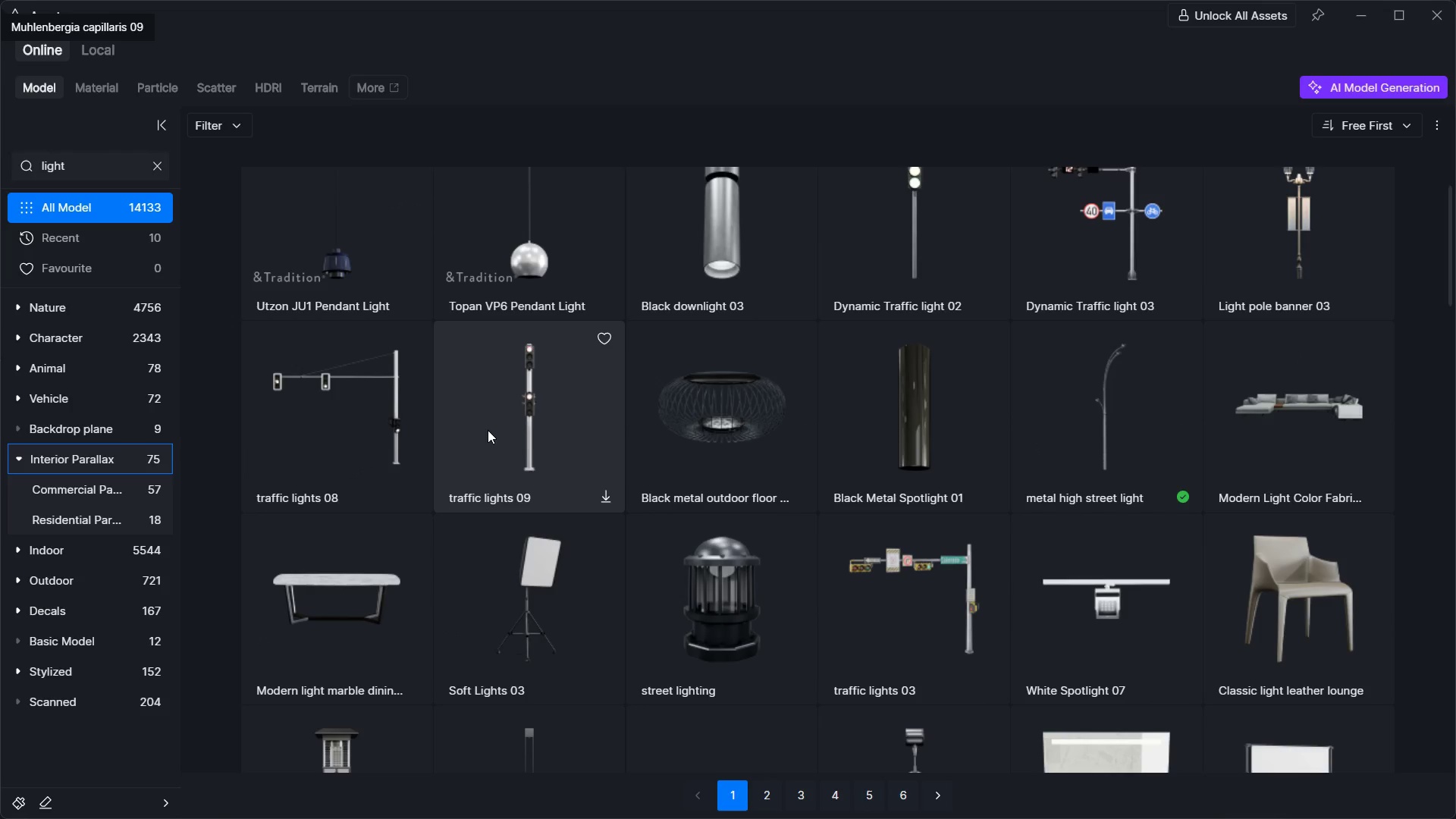 
scroll: coordinate [488, 430], scroll_direction: up, amount: 1.0
 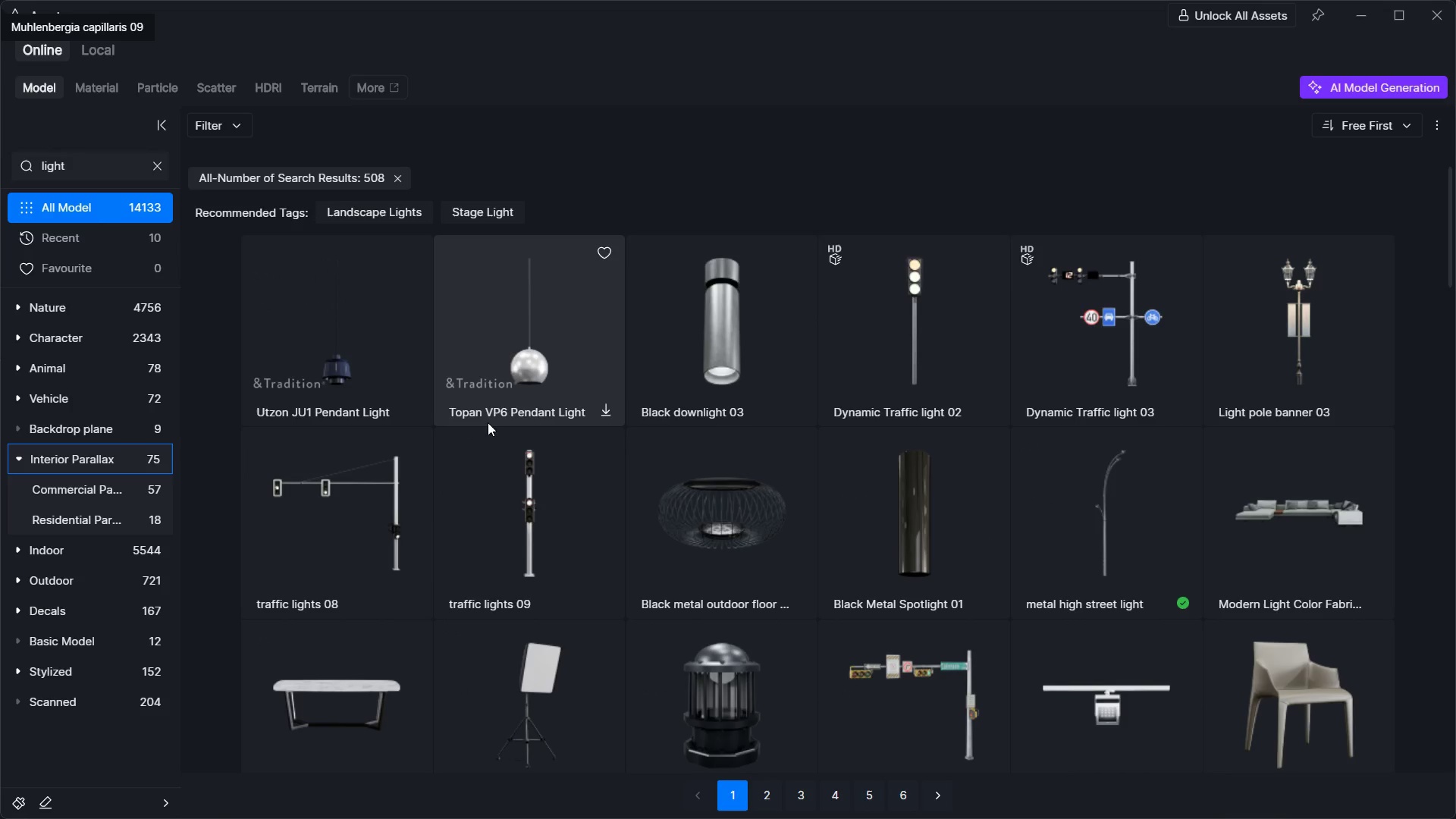 
scroll: coordinate [489, 421], scroll_direction: down, amount: 2.0
 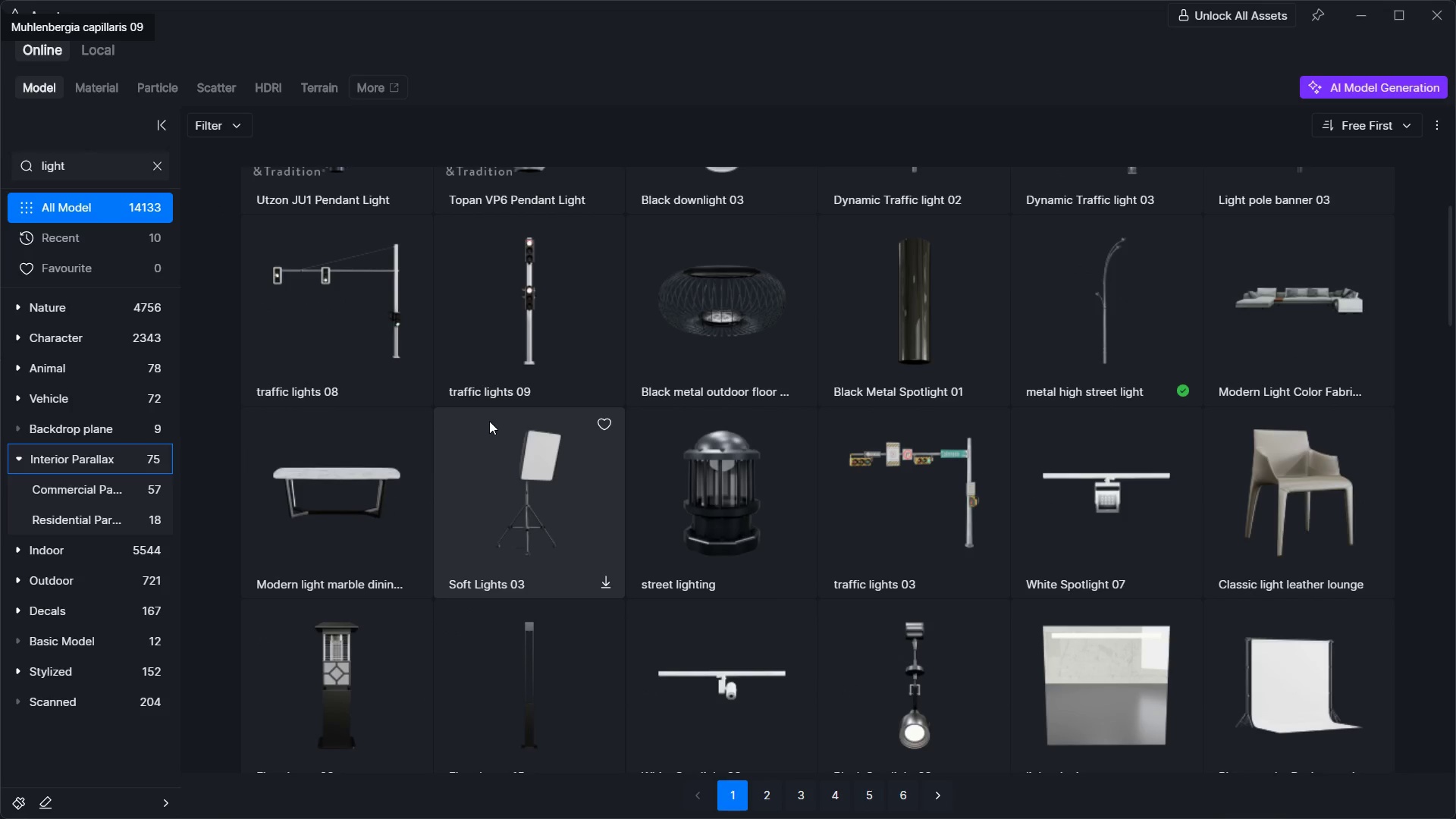 
key(Alt+Tab)
 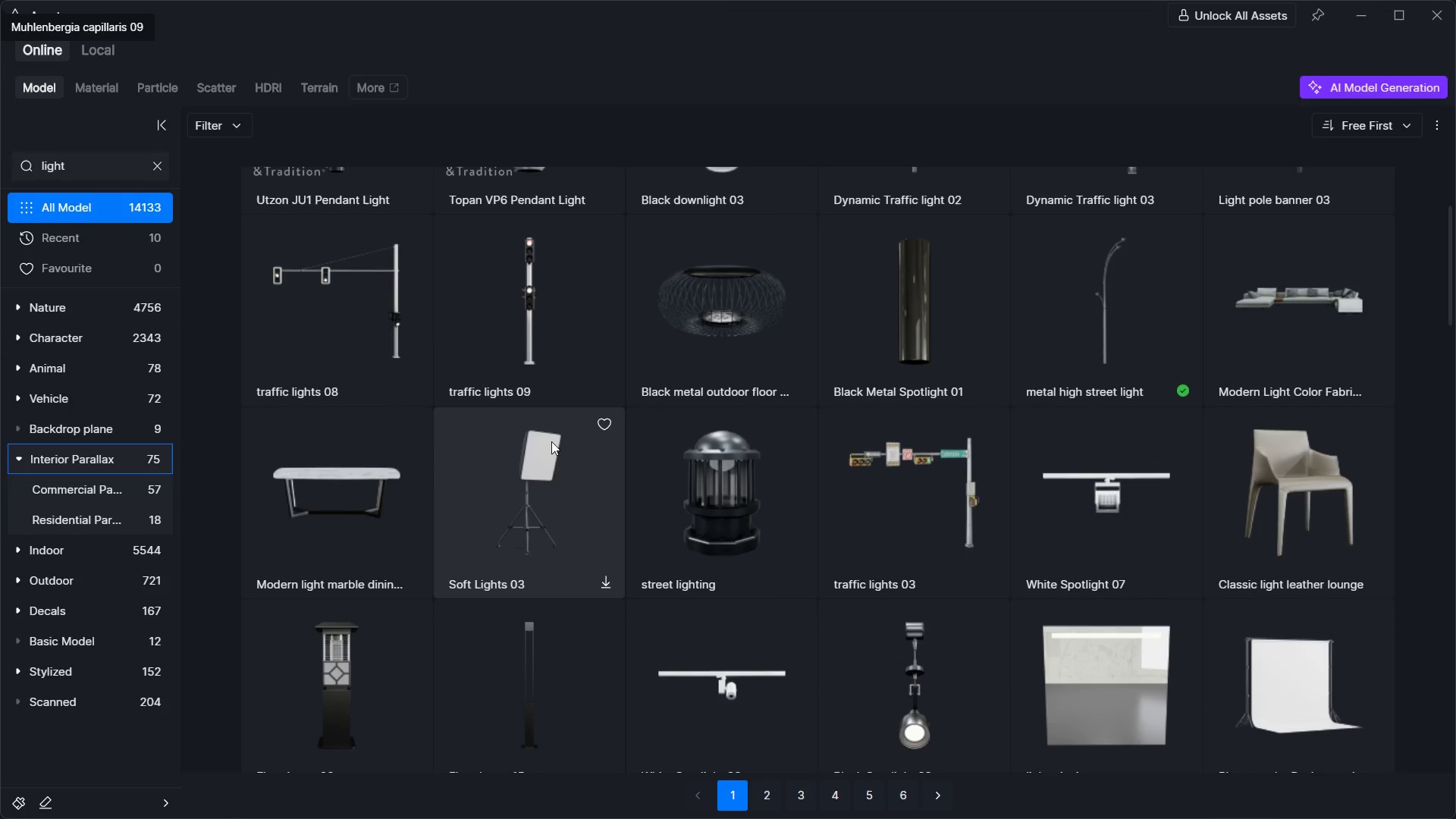 
key(Alt+AltLeft)
 